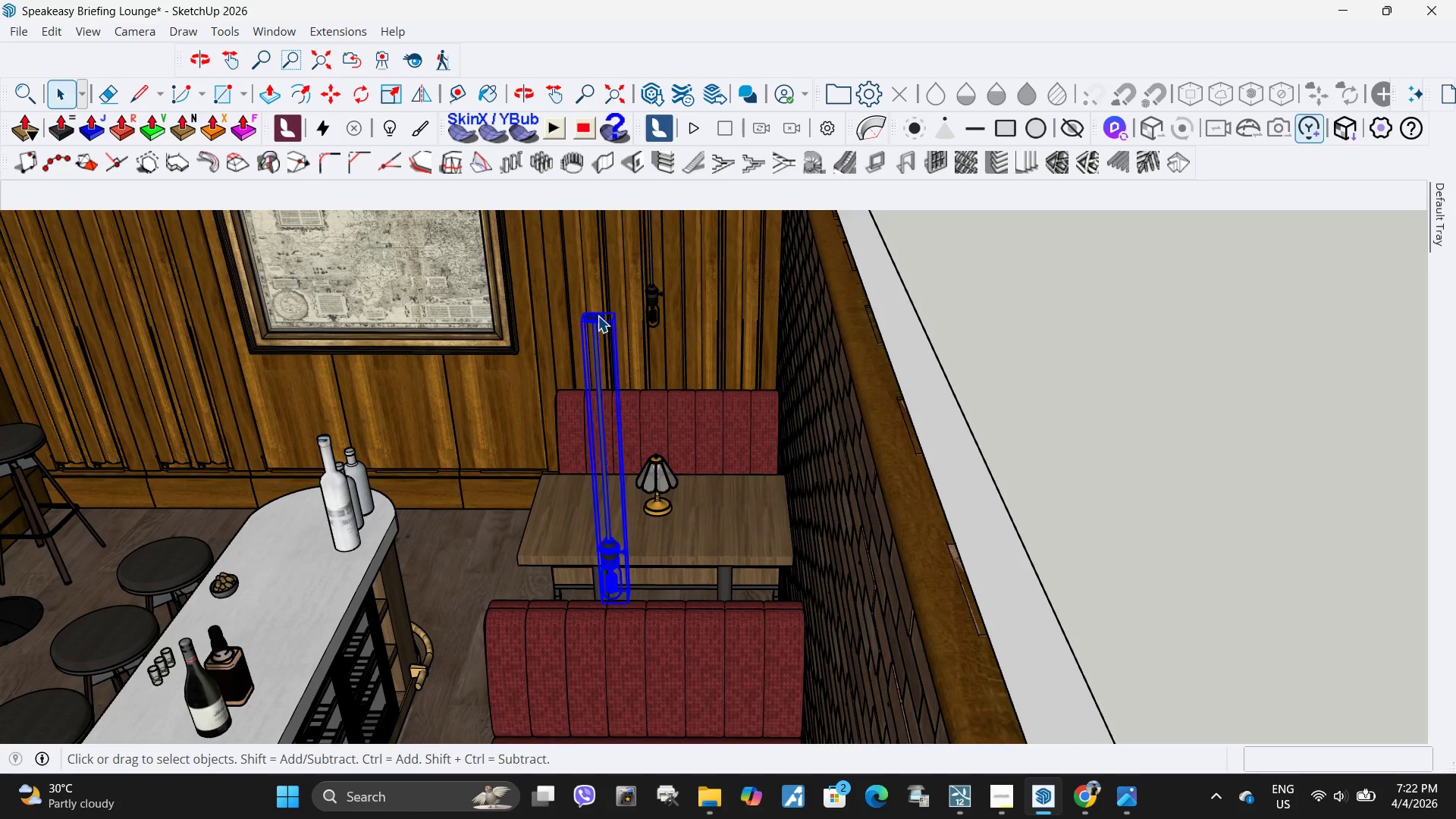 
scroll: coordinate [606, 334], scroll_direction: down, amount: 4.0
 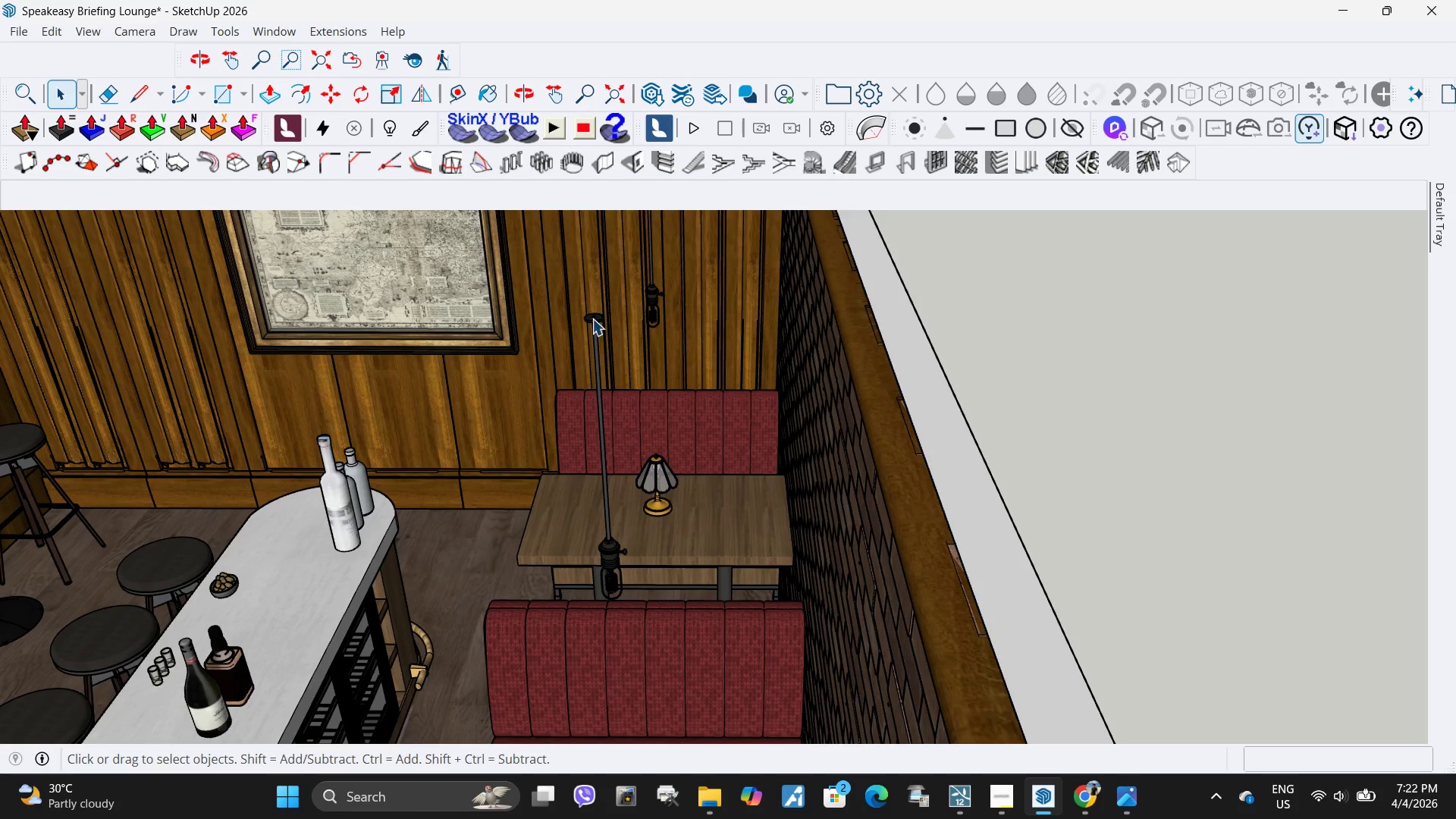 
double_click([598, 316])
 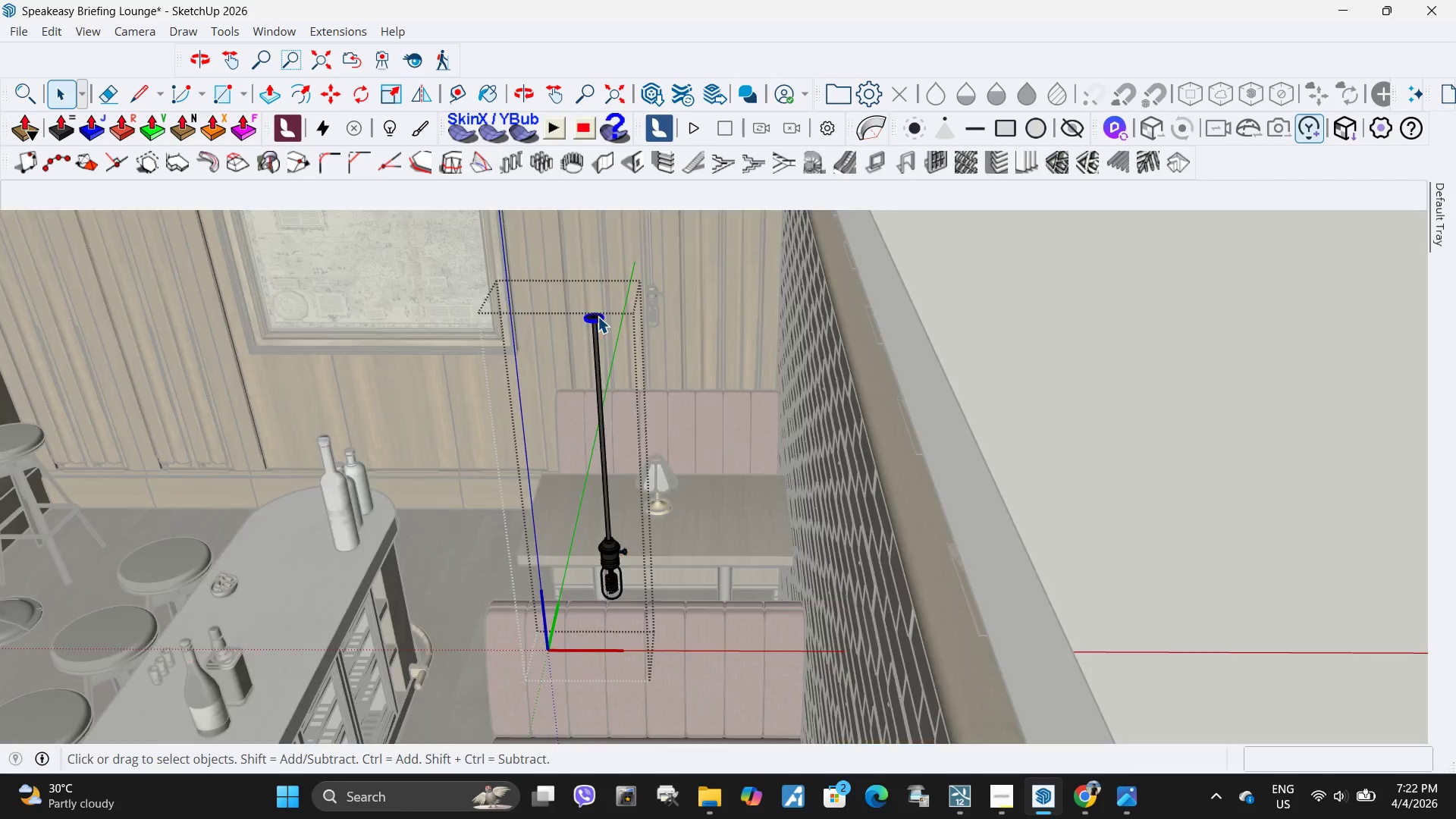 
triple_click([598, 316])
 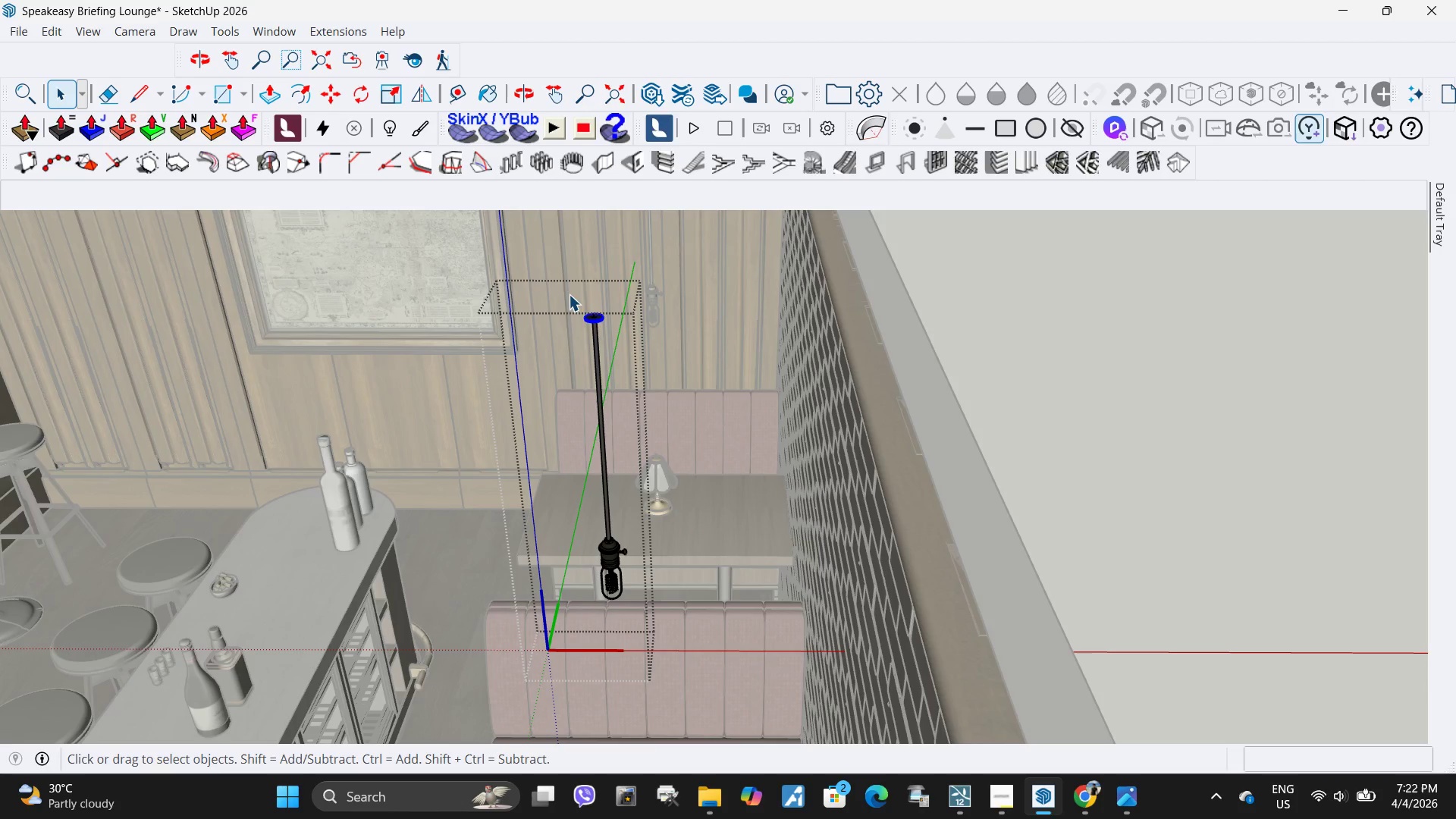 
left_click_drag(start_coordinate=[569, 294], to_coordinate=[638, 347])
 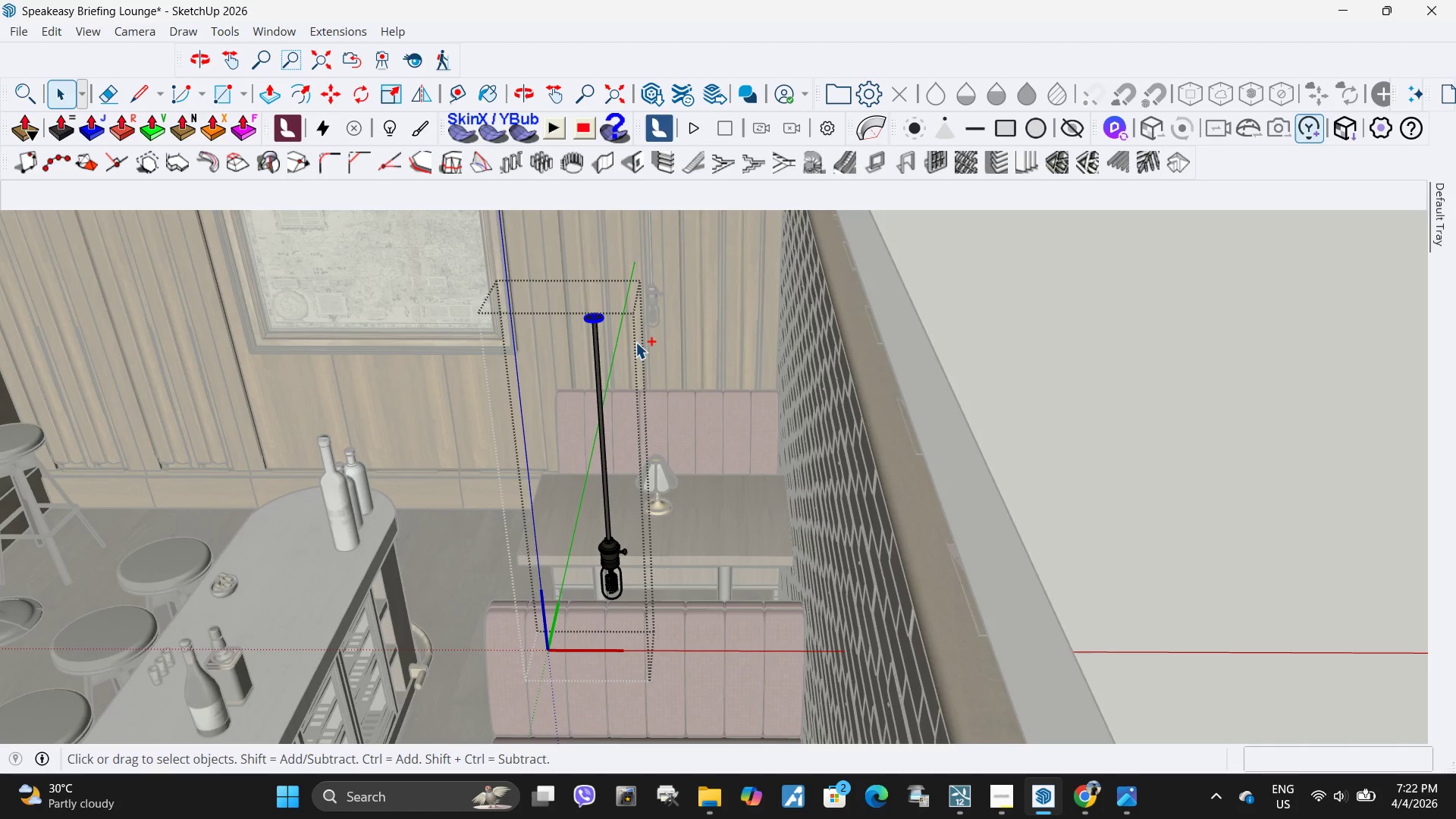 
key(Control+C)
 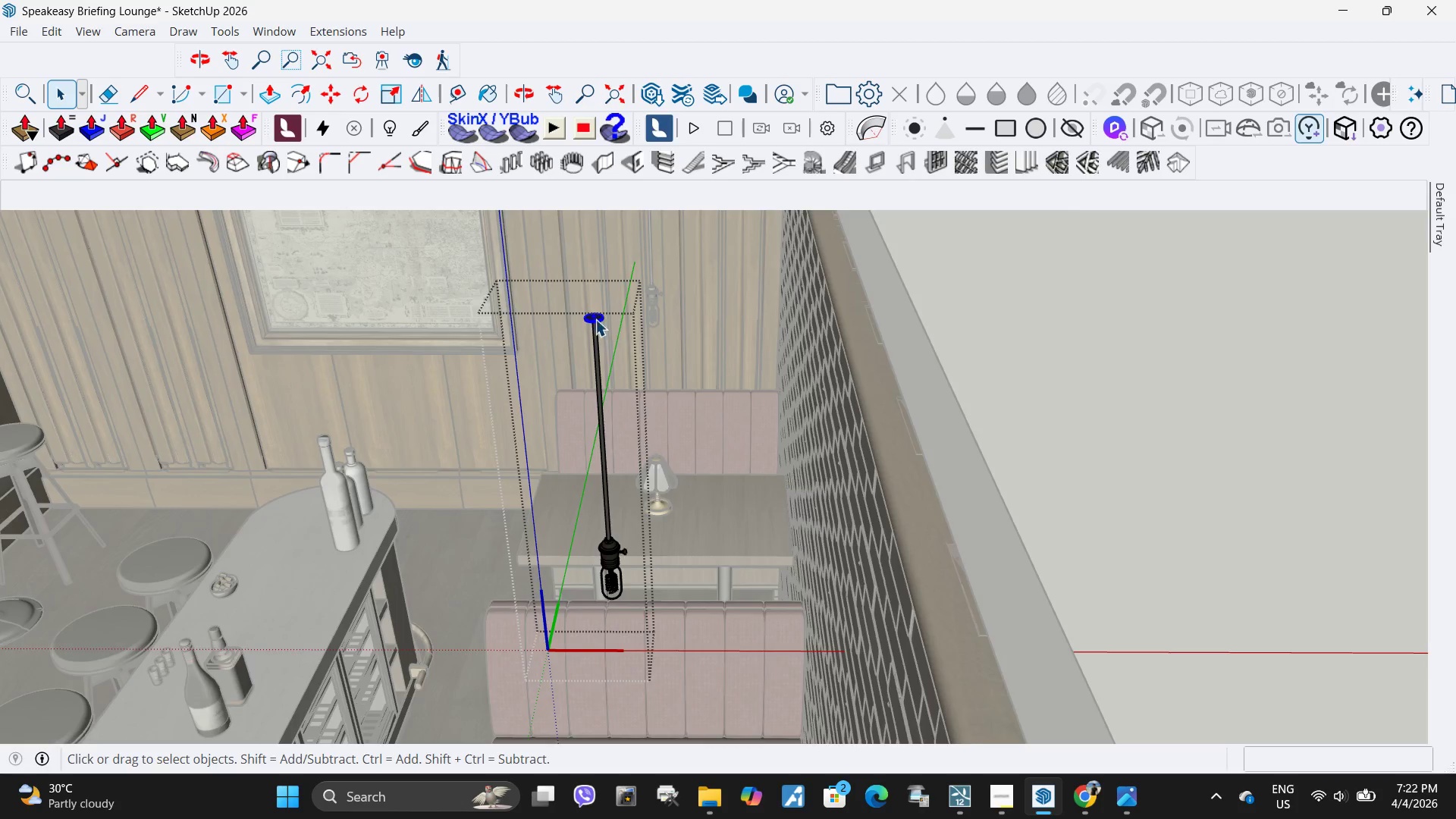 
left_click([818, 359])
 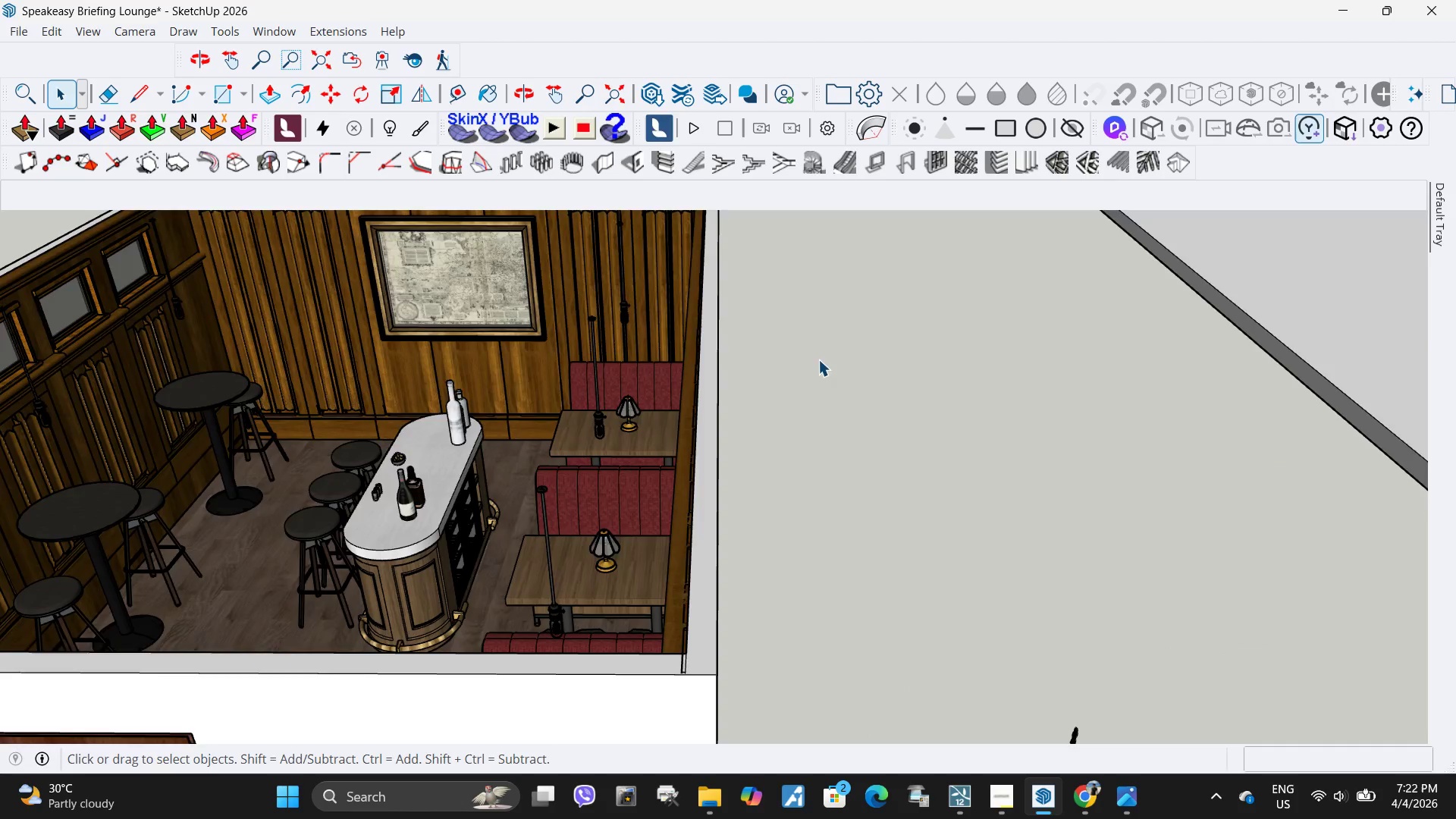 
scroll: coordinate [589, 319], scroll_direction: down, amount: 12.0
 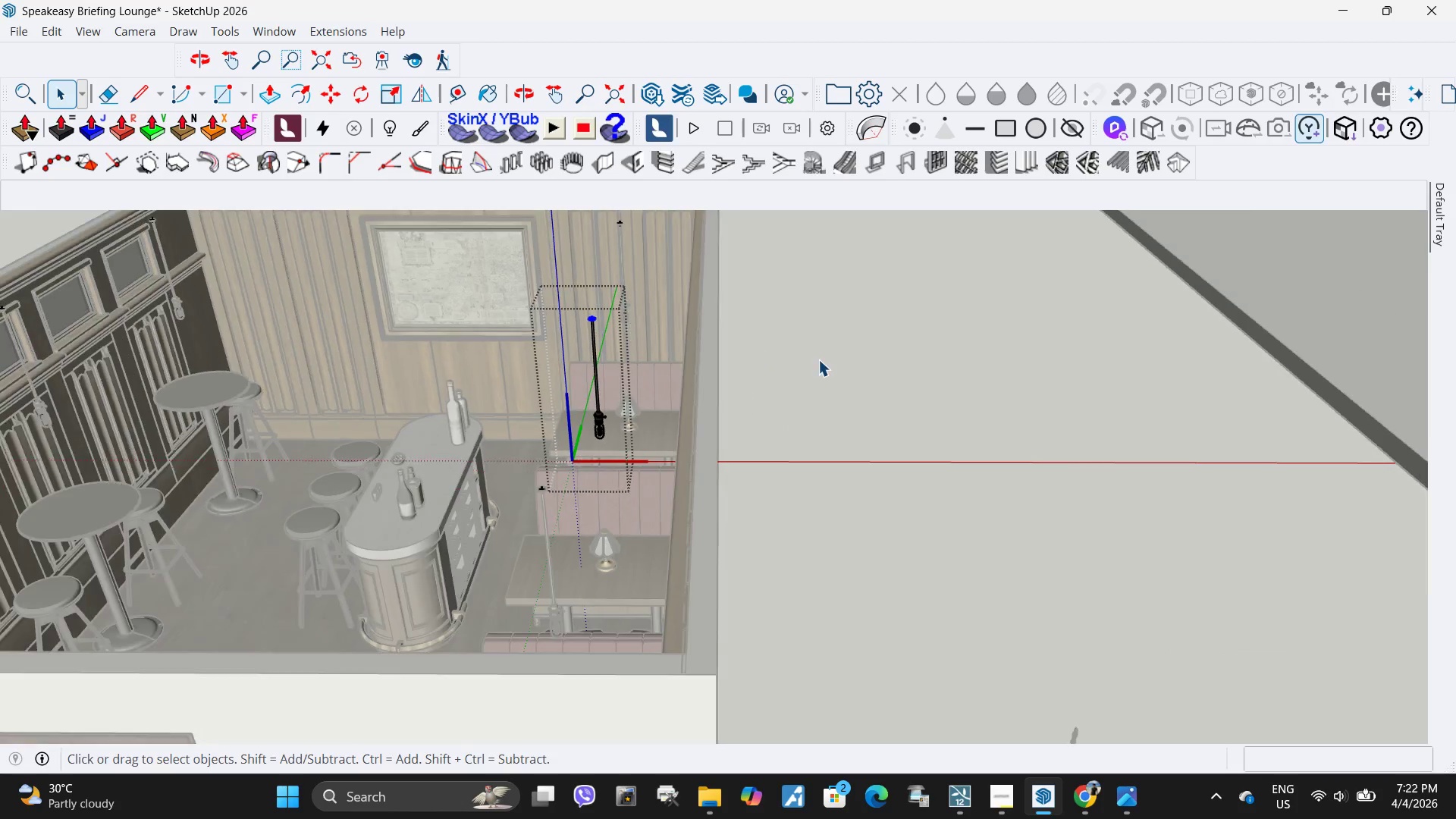 
key(Control+ControlLeft)
 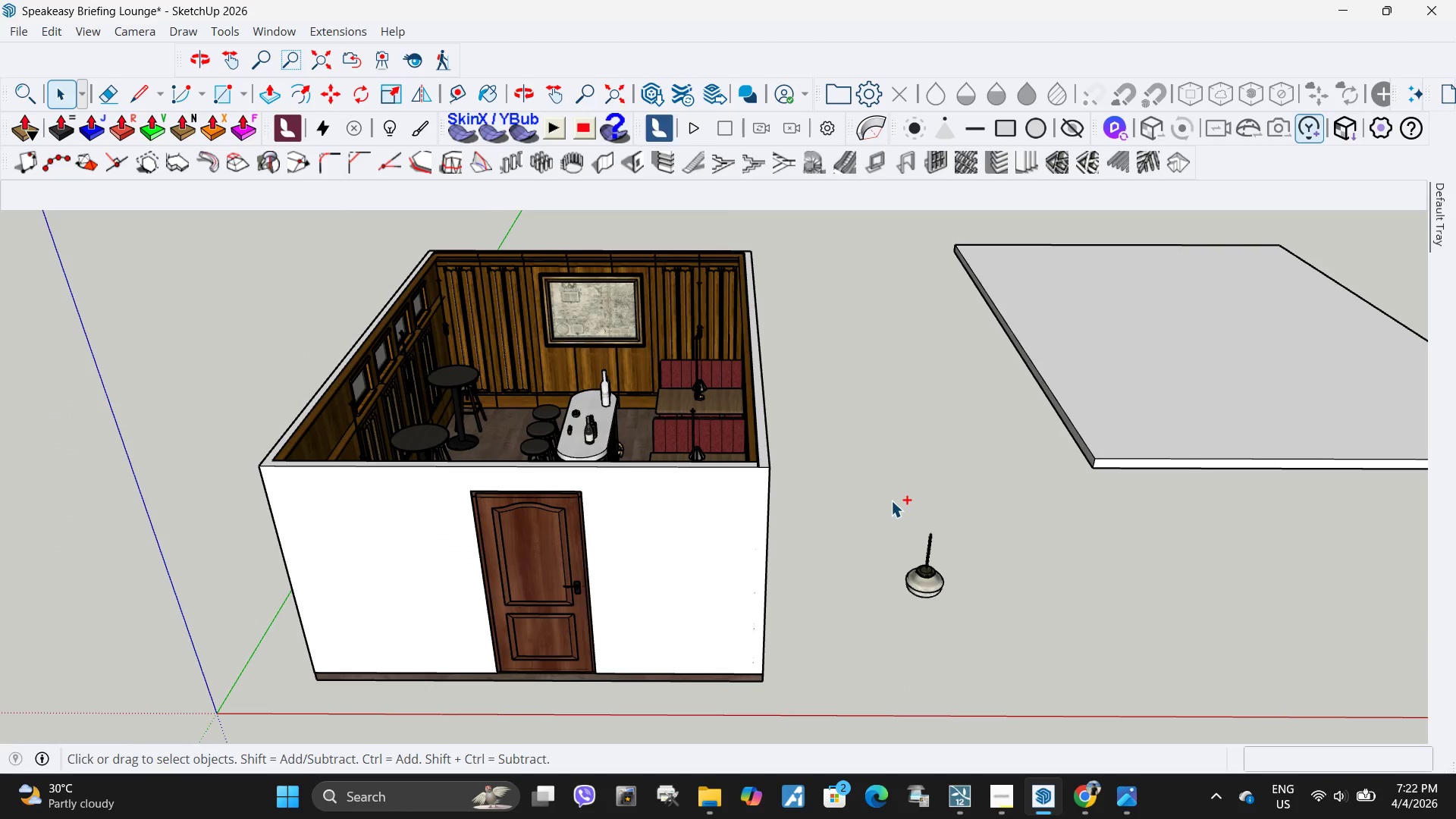 
scroll: coordinate [751, 348], scroll_direction: down, amount: 7.0
 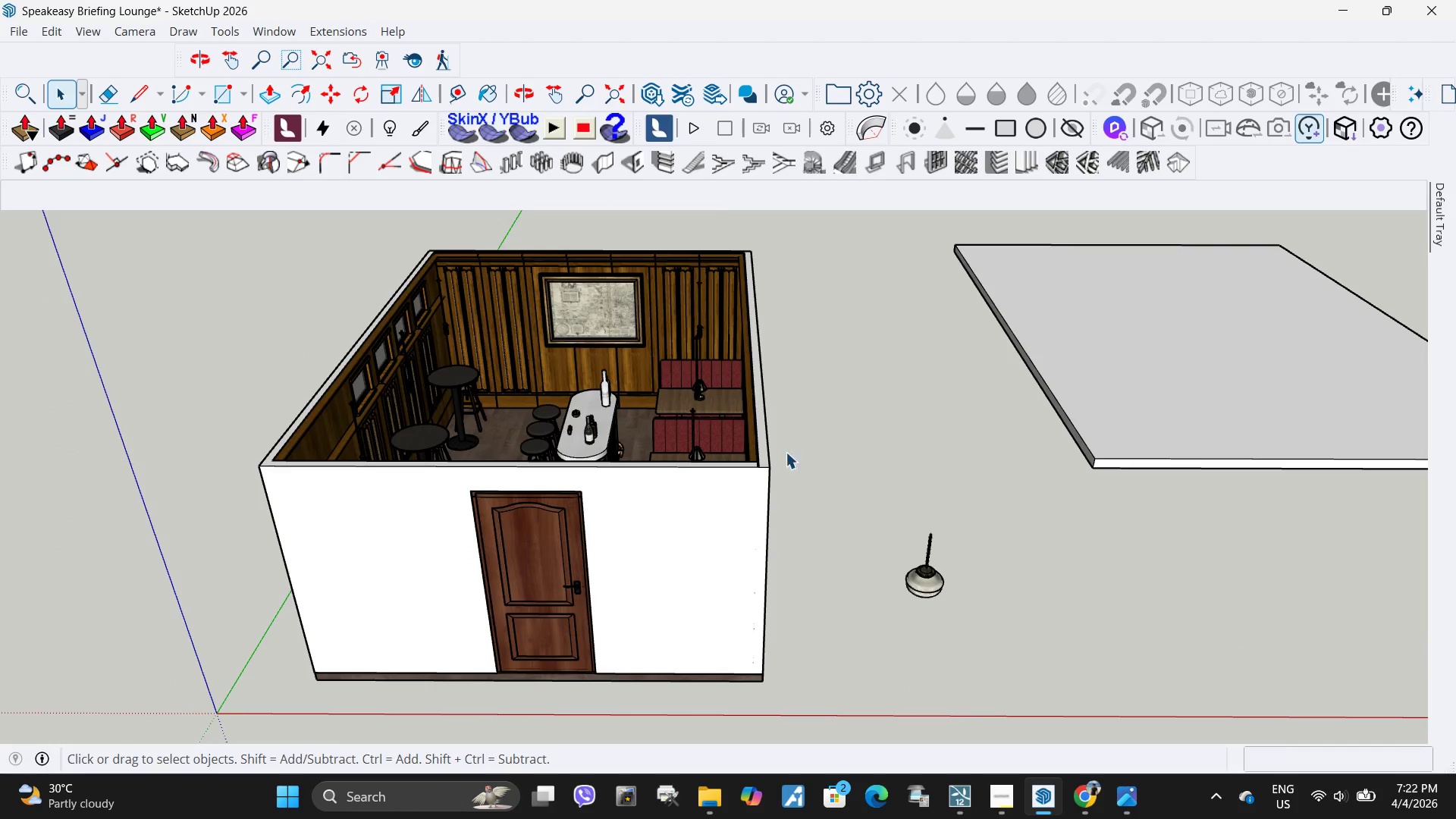 
key(Control+V)
 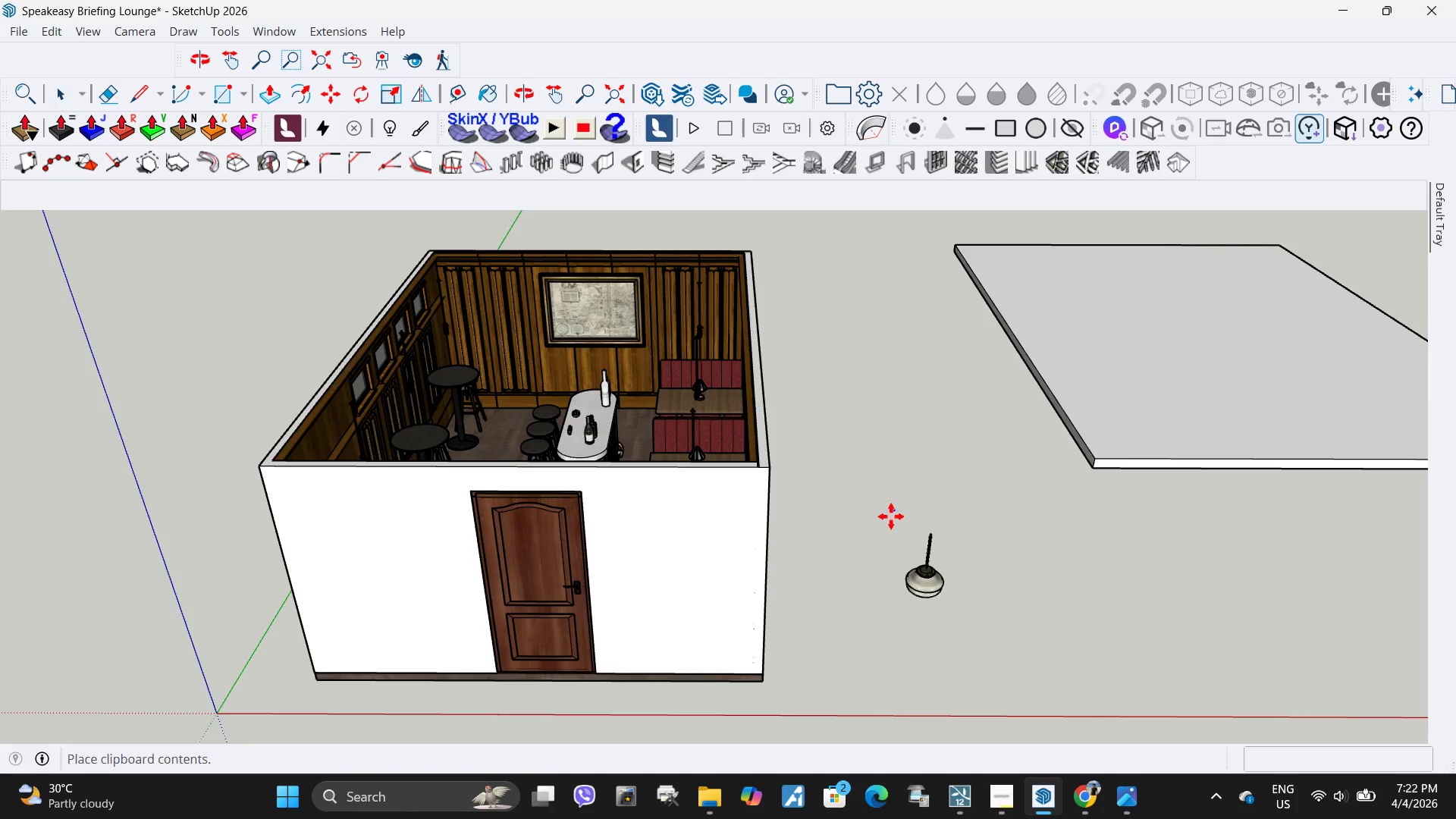 
scroll: coordinate [982, 543], scroll_direction: up, amount: 15.0
 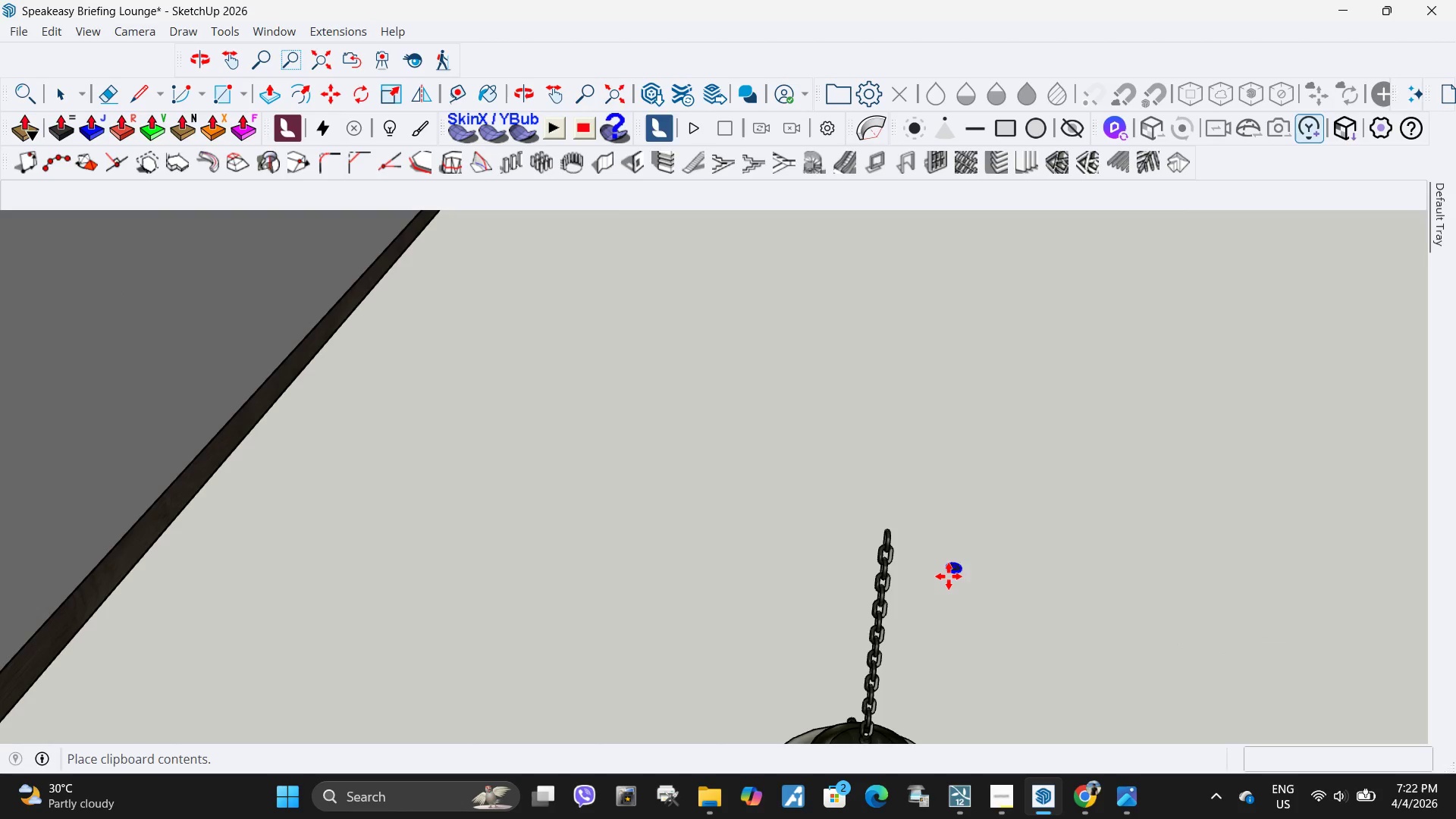 
left_click([949, 576])
 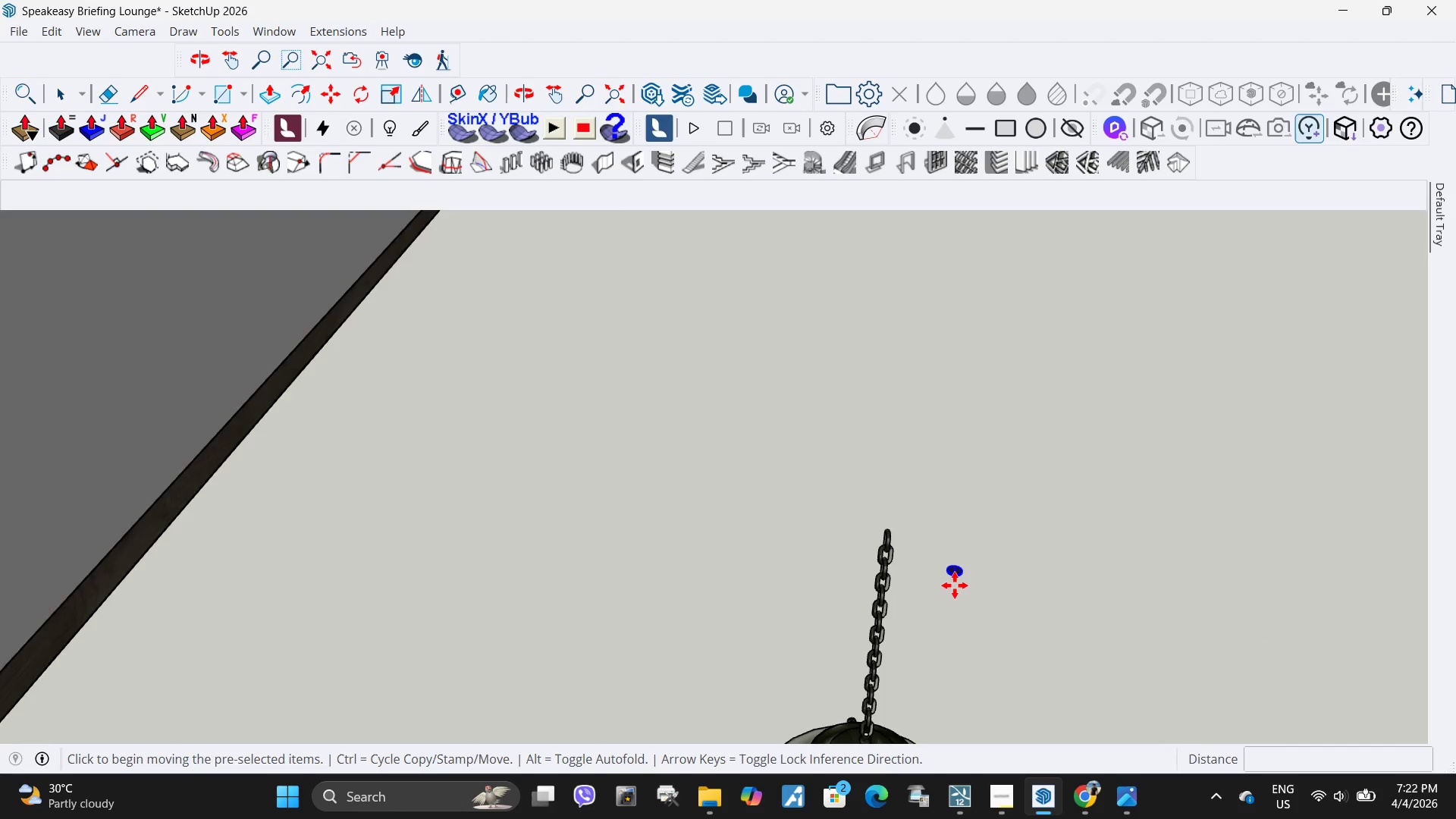 
key(M)
 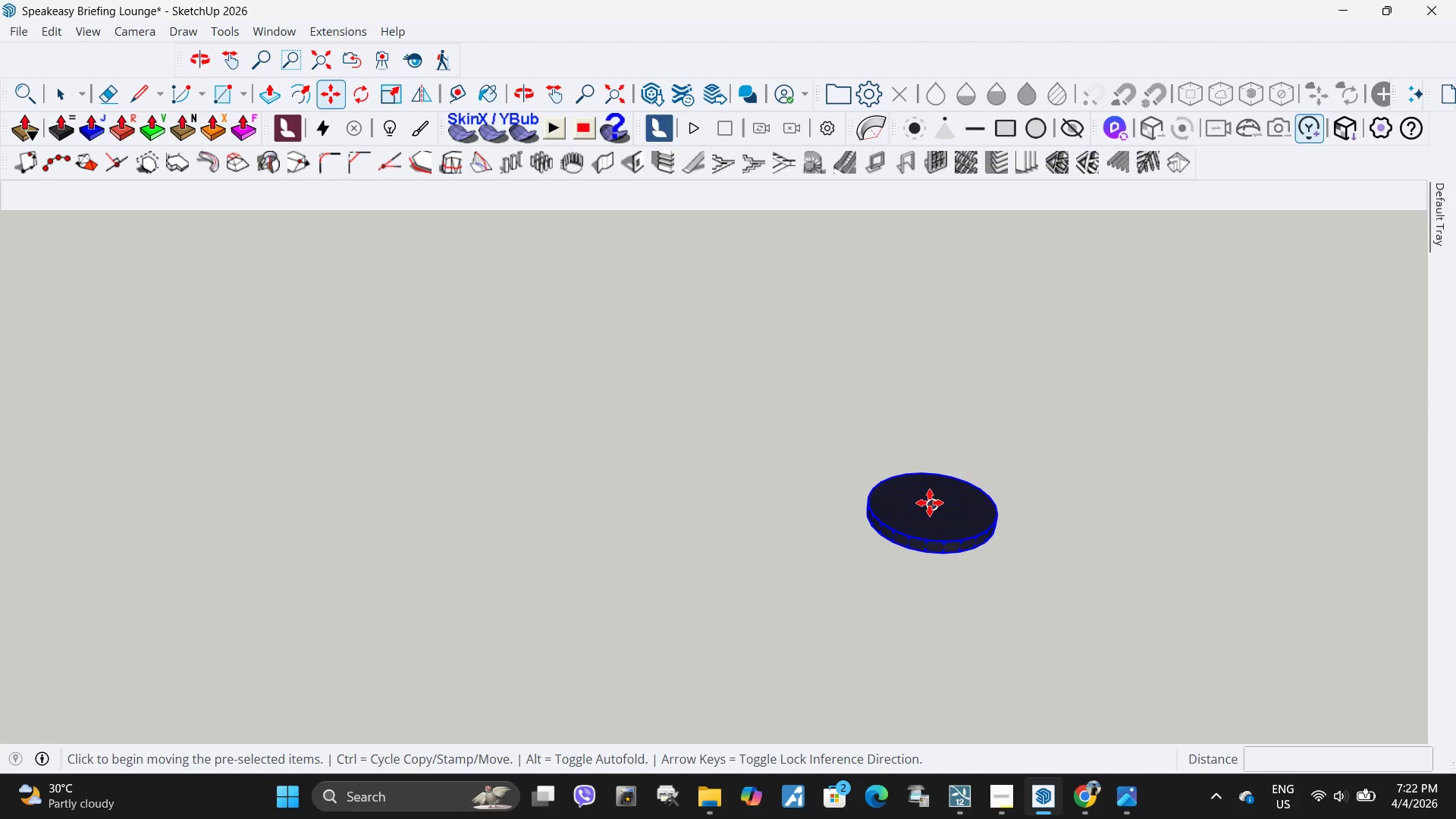 
scroll: coordinate [953, 560], scroll_direction: up, amount: 22.0
 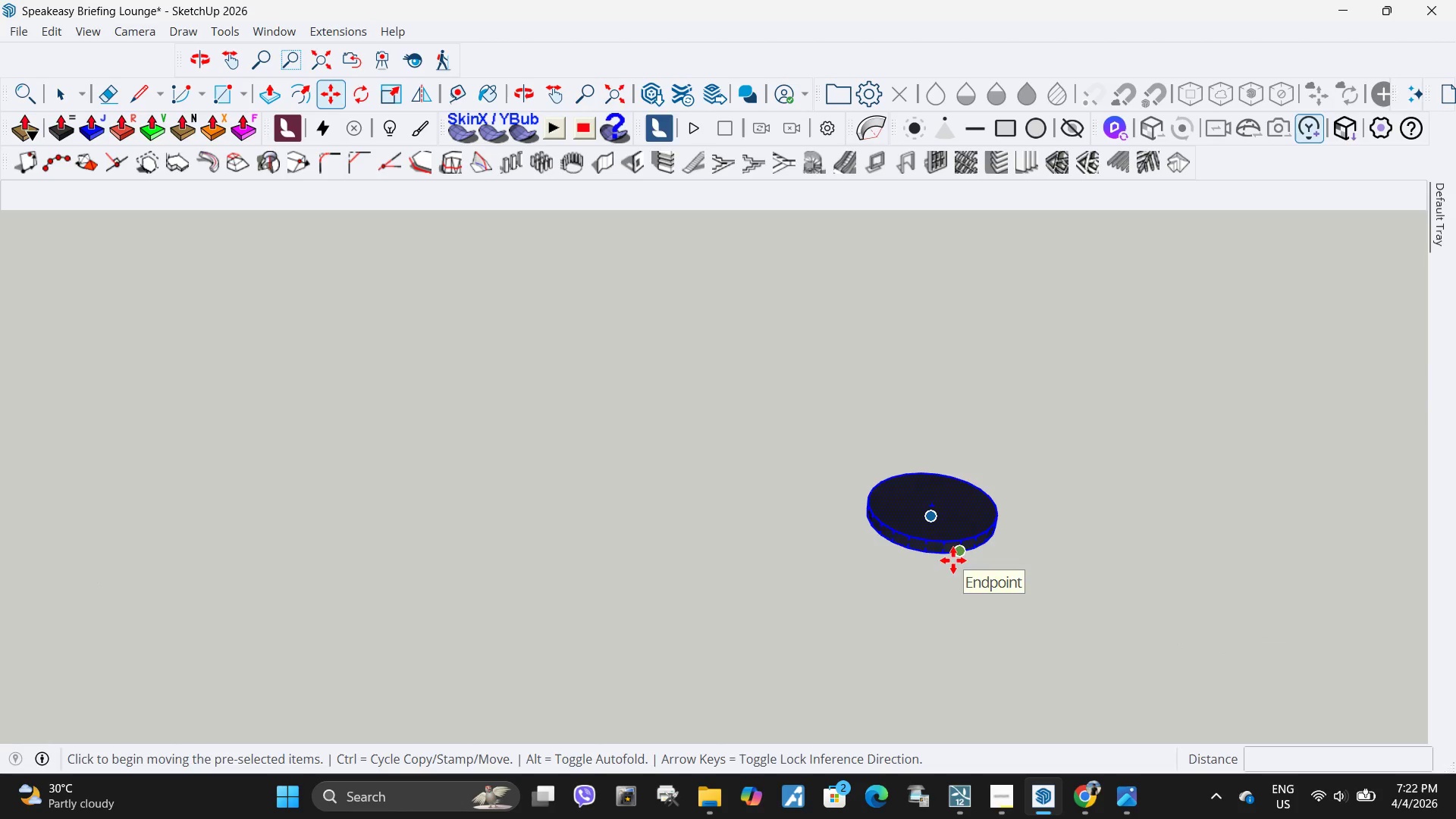 
left_click([930, 503])
 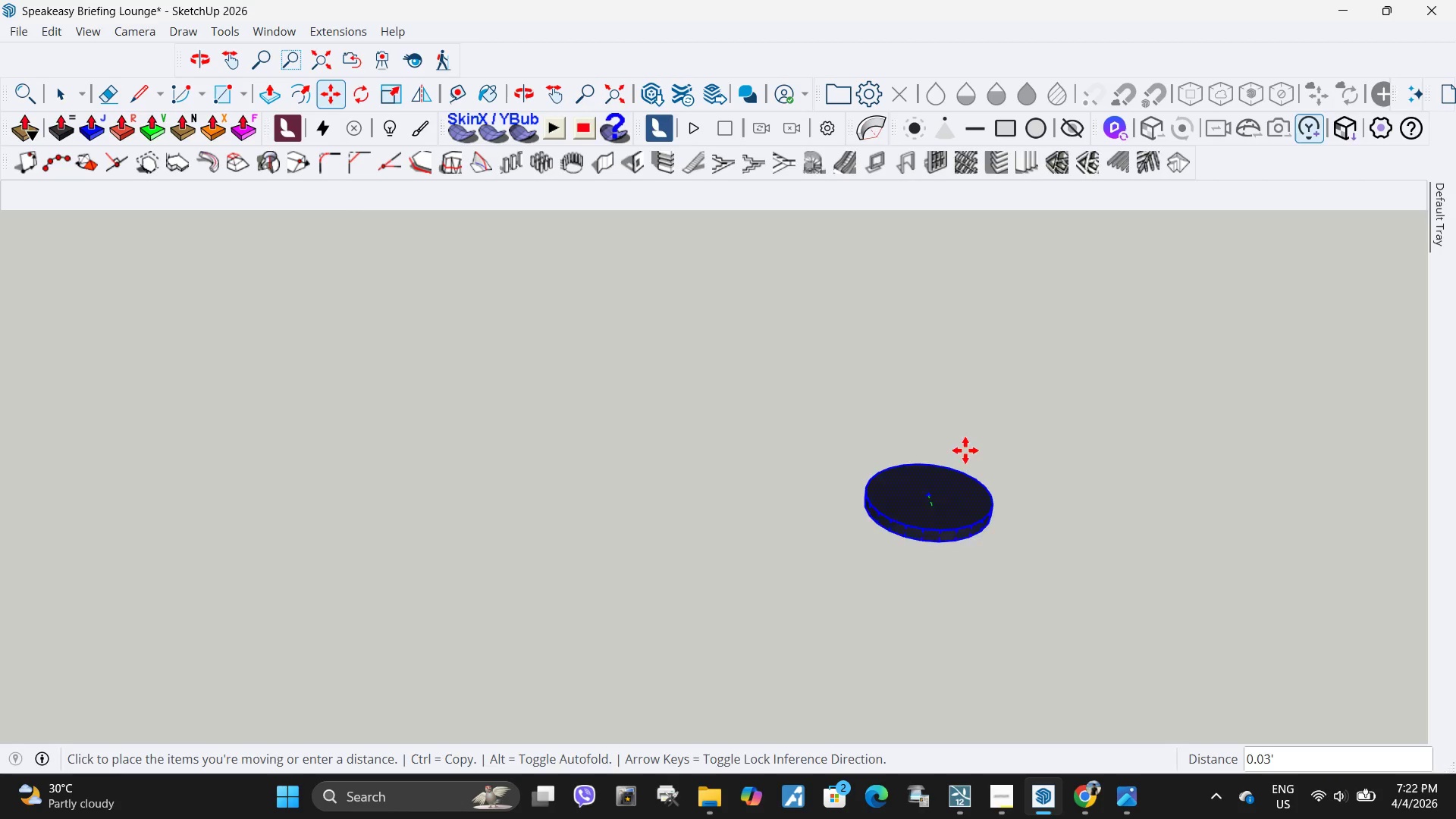 
scroll: coordinate [921, 381], scroll_direction: down, amount: 20.0
 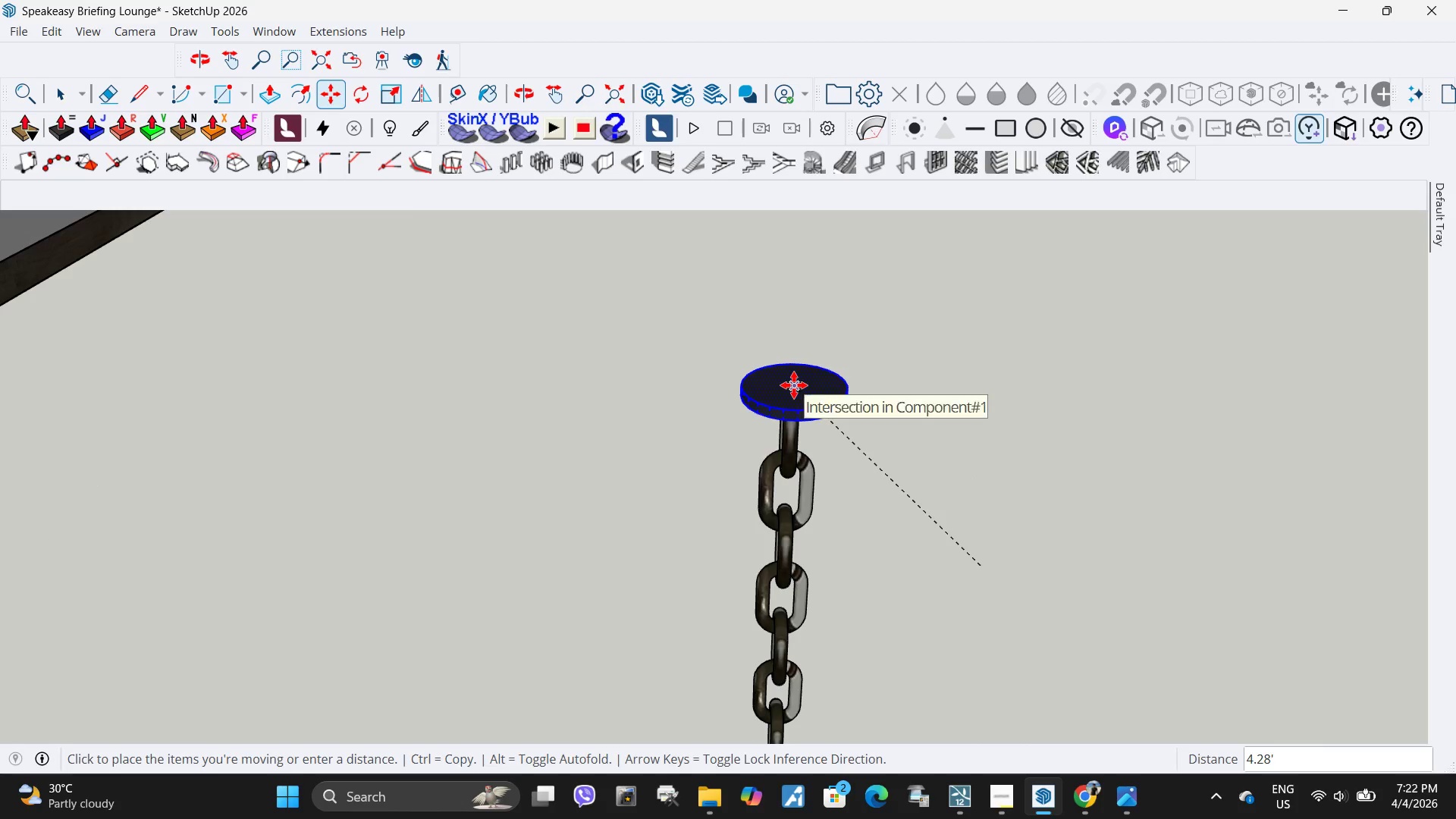 
left_click([792, 385])
 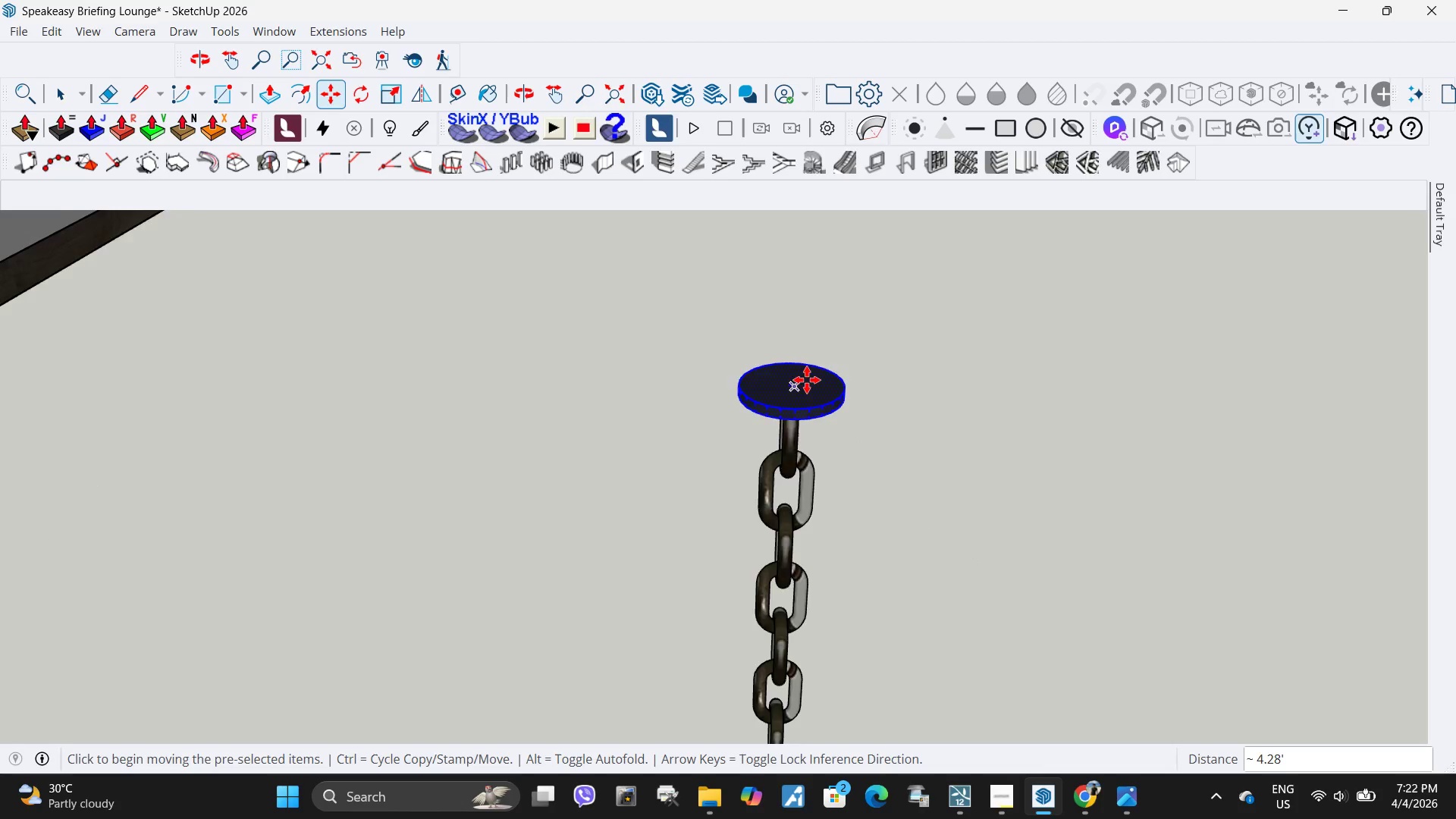 
key(Space)
 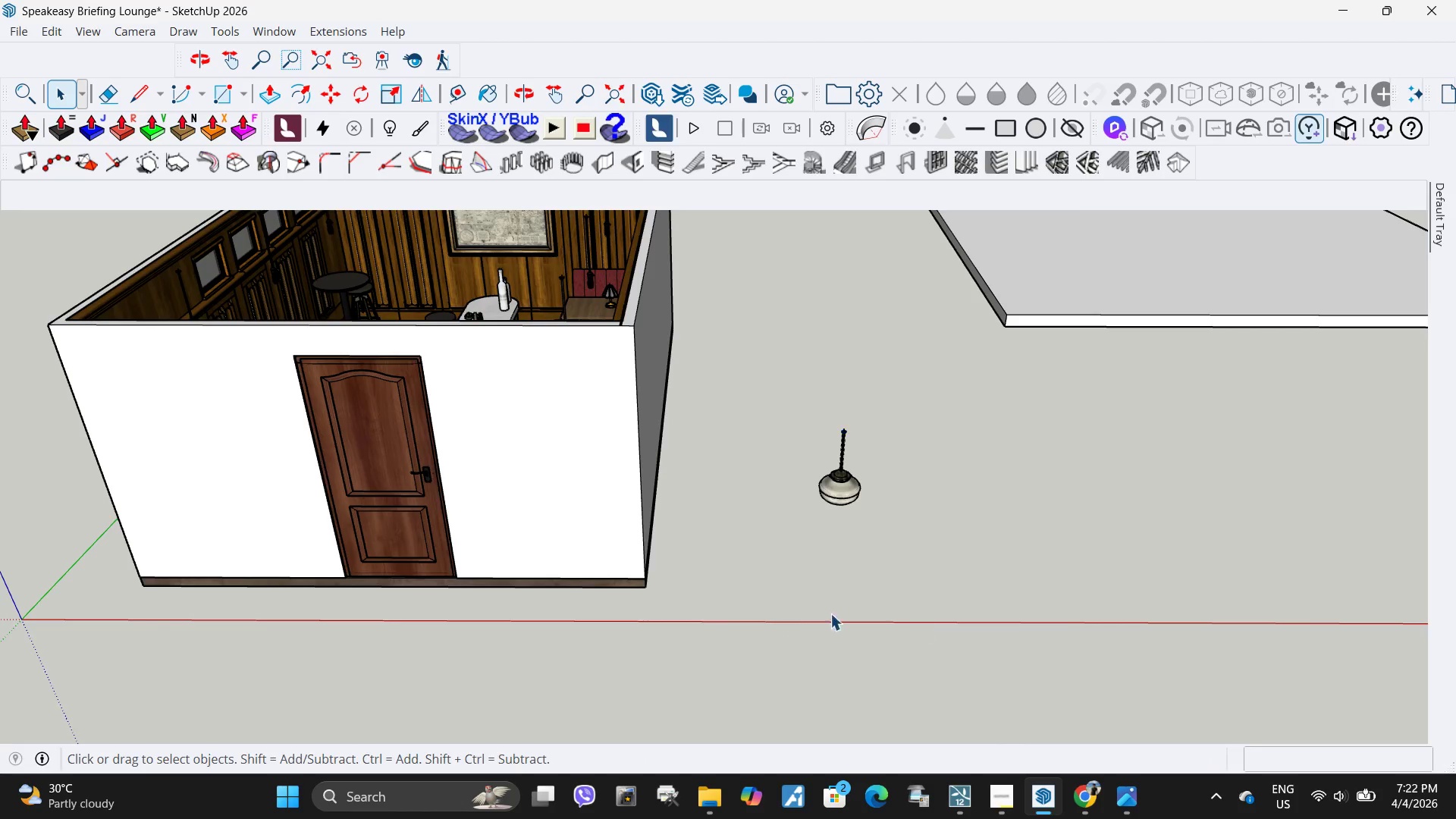 
scroll: coordinate [875, 488], scroll_direction: down, amount: 33.0
 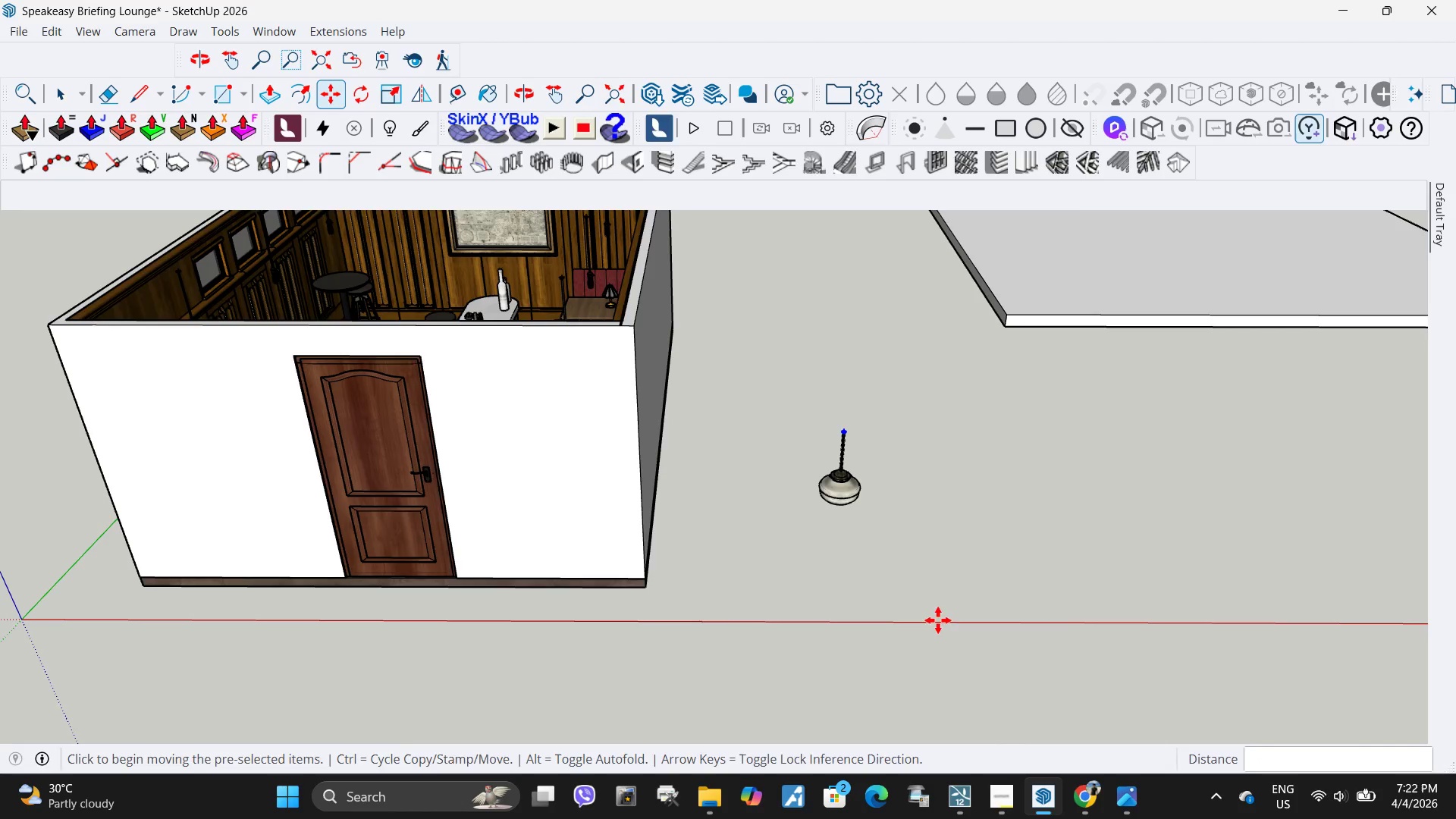 
left_click([1002, 387])
 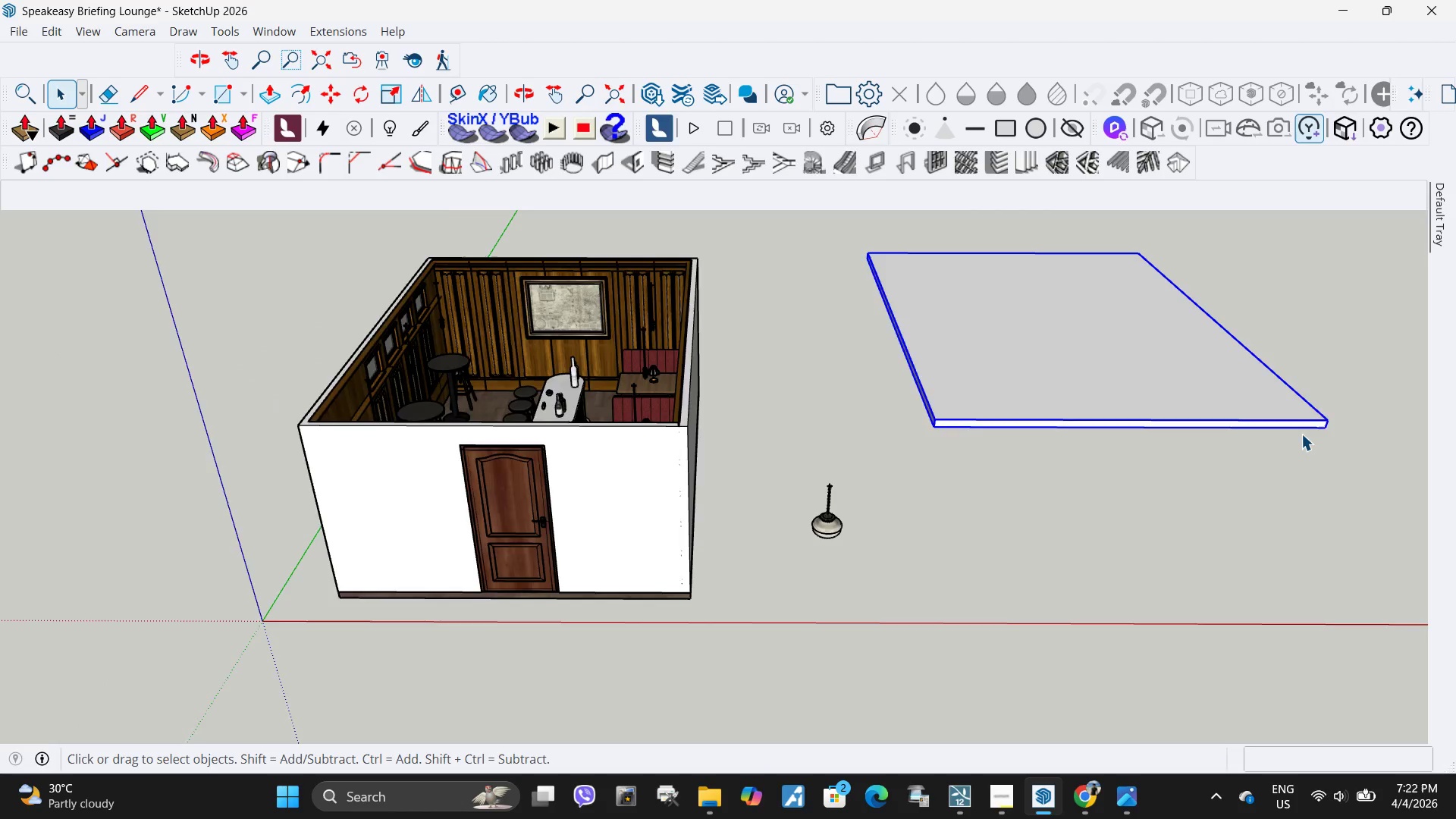 
scroll: coordinate [791, 628], scroll_direction: down, amount: 6.0
 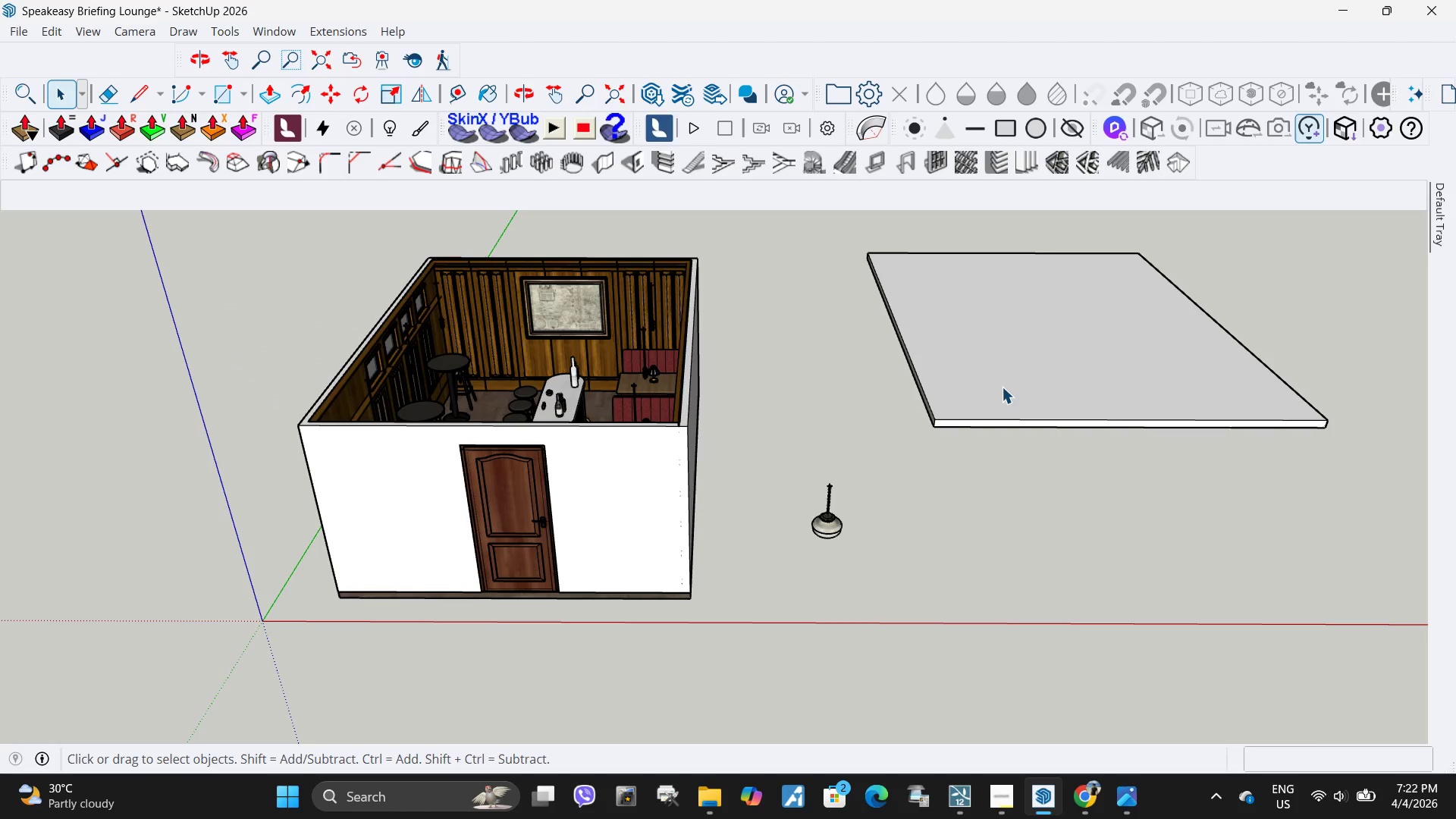 
scroll: coordinate [1301, 434], scroll_direction: up, amount: 2.0
 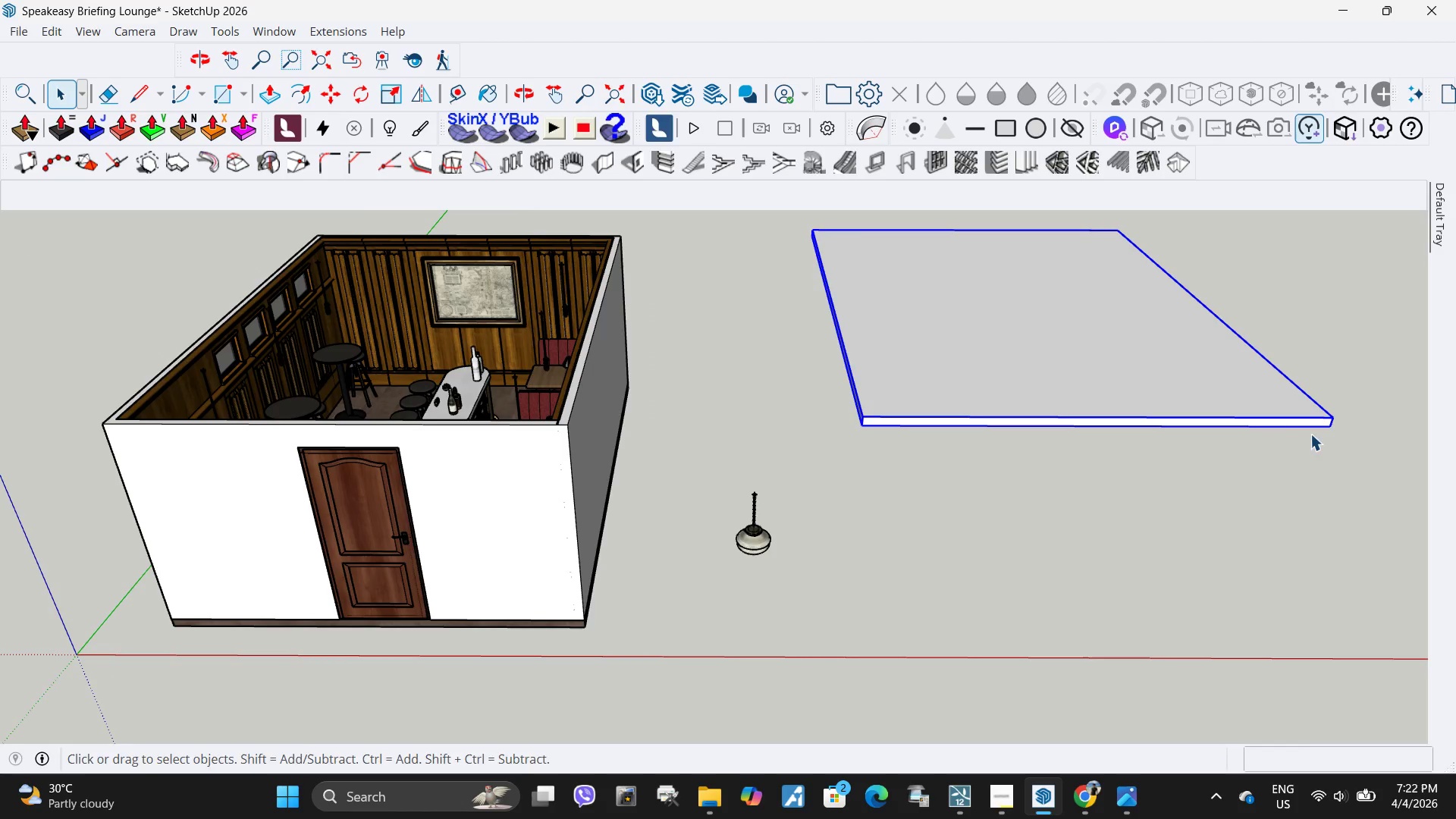 
key(M)
 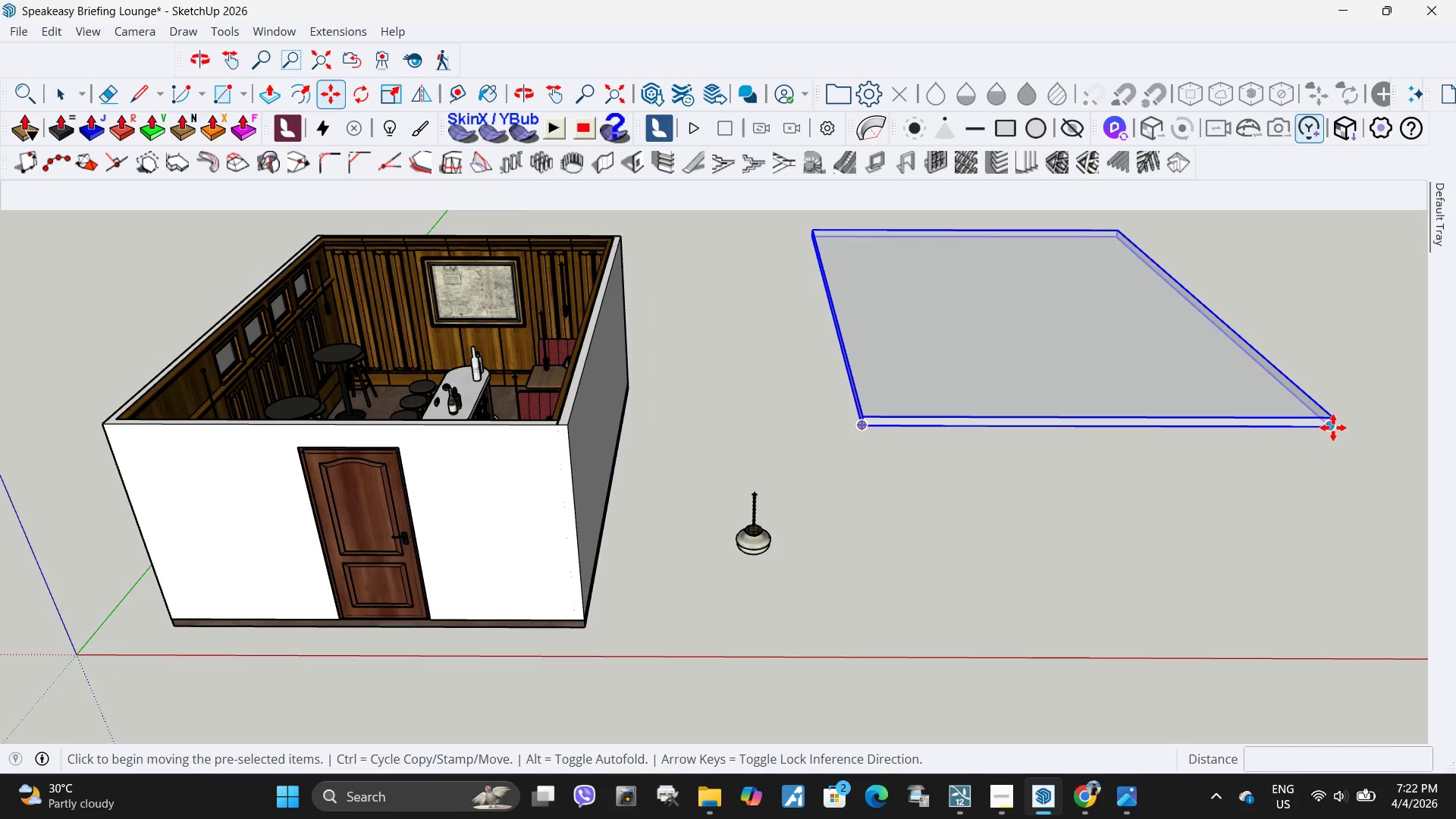 
left_click([1333, 428])
 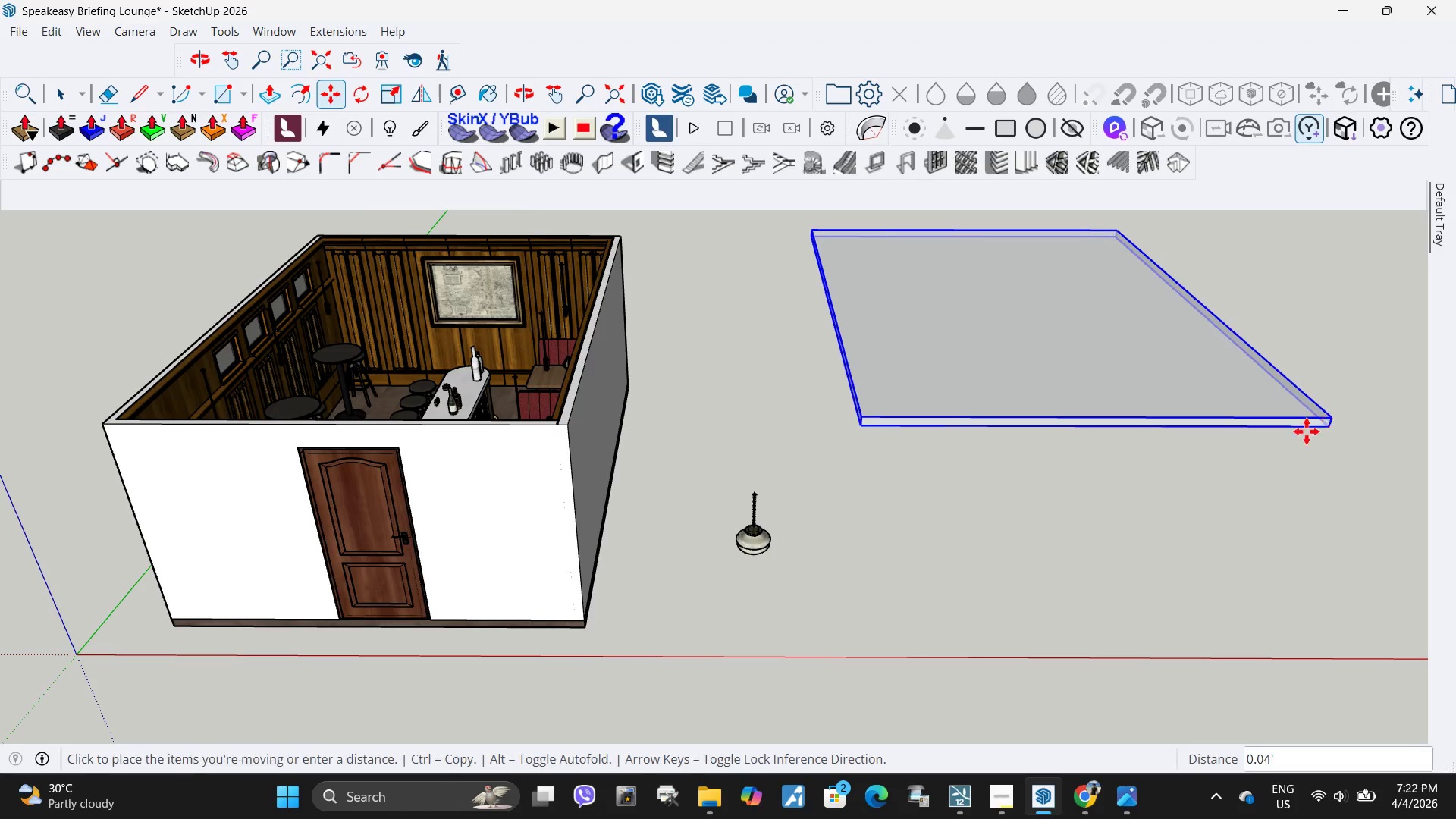 
scroll: coordinate [1116, 430], scroll_direction: down, amount: 1.0
 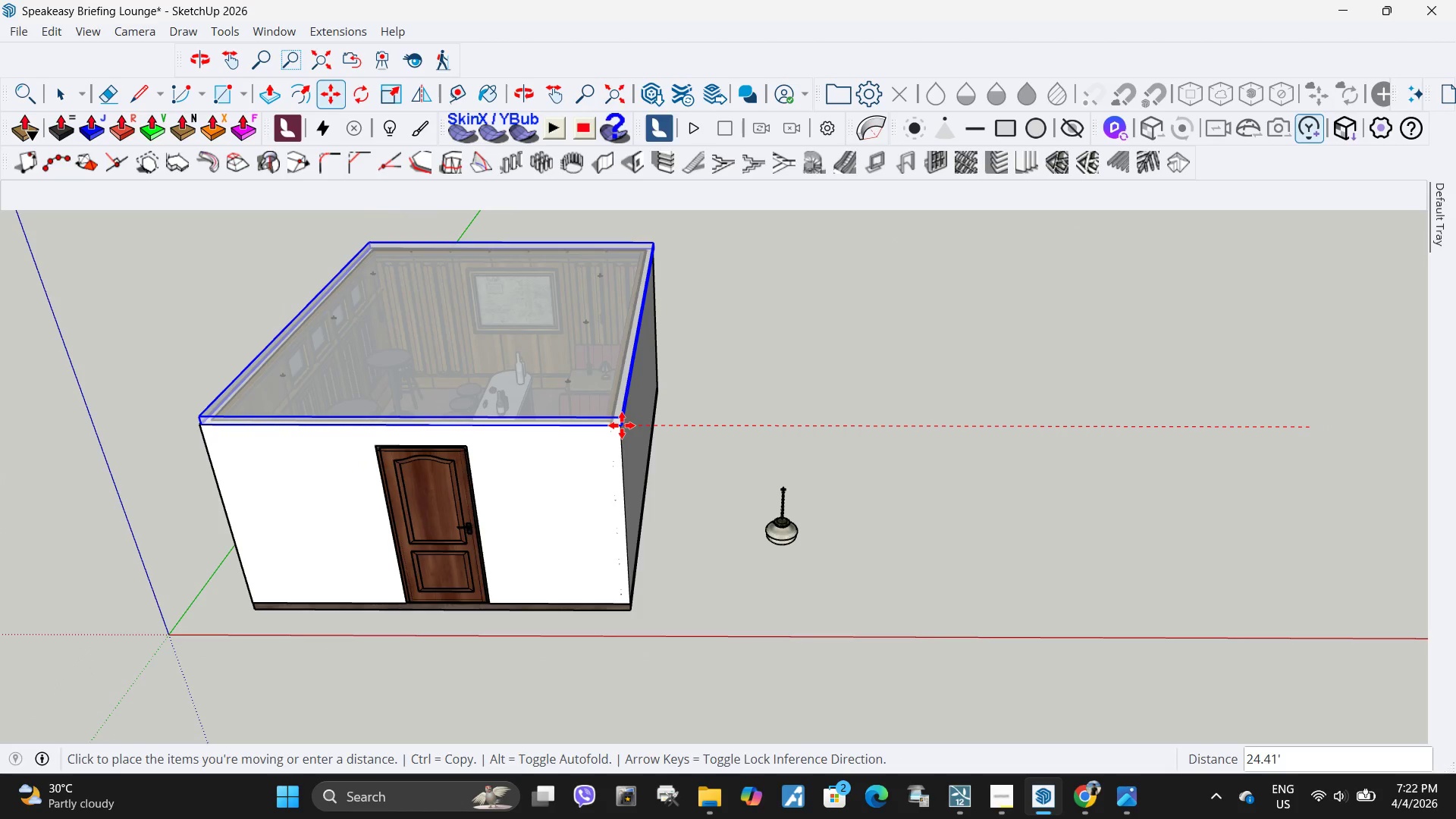 
scroll: coordinate [629, 406], scroll_direction: up, amount: 23.0
 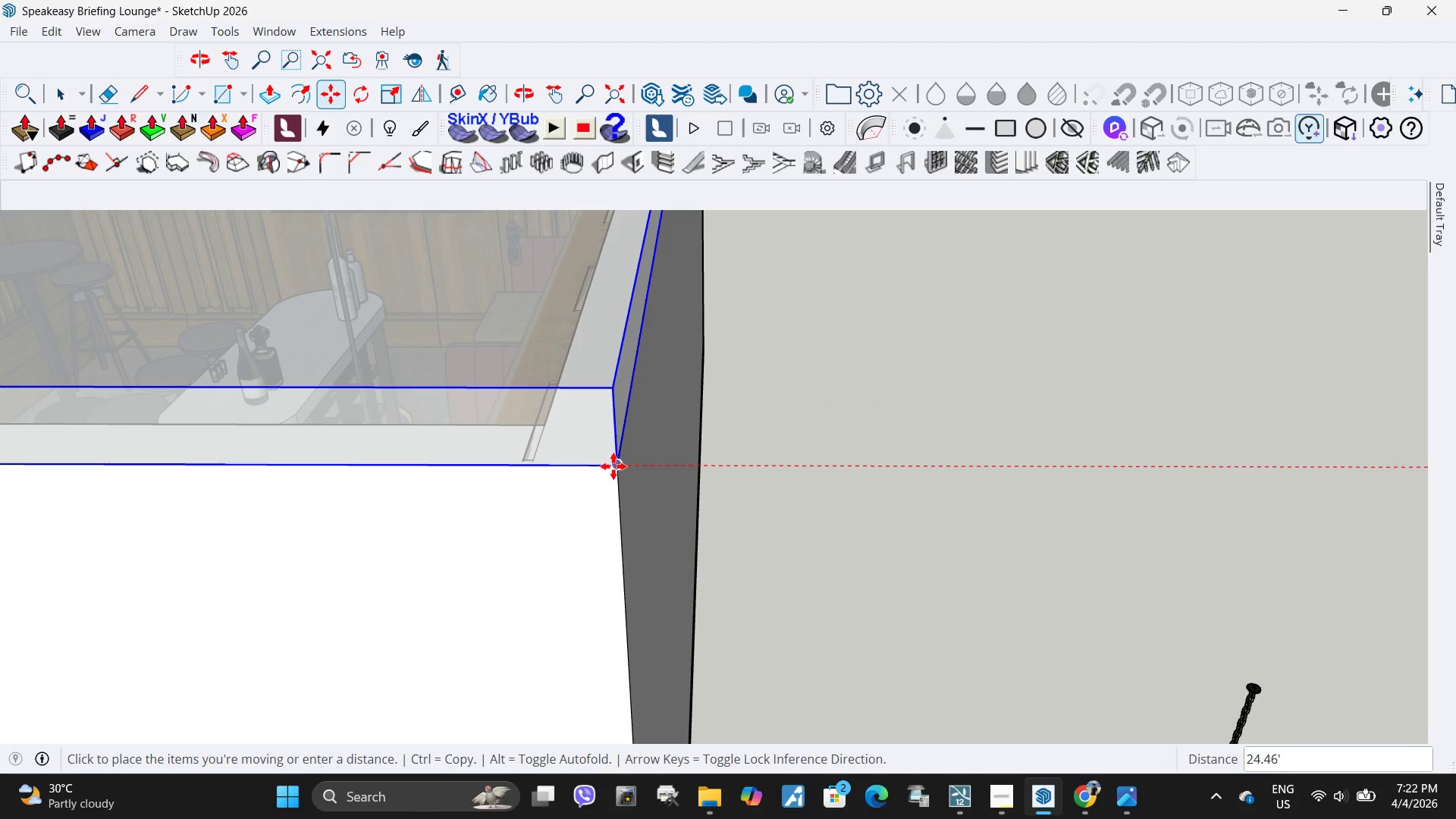 
left_click([613, 466])
 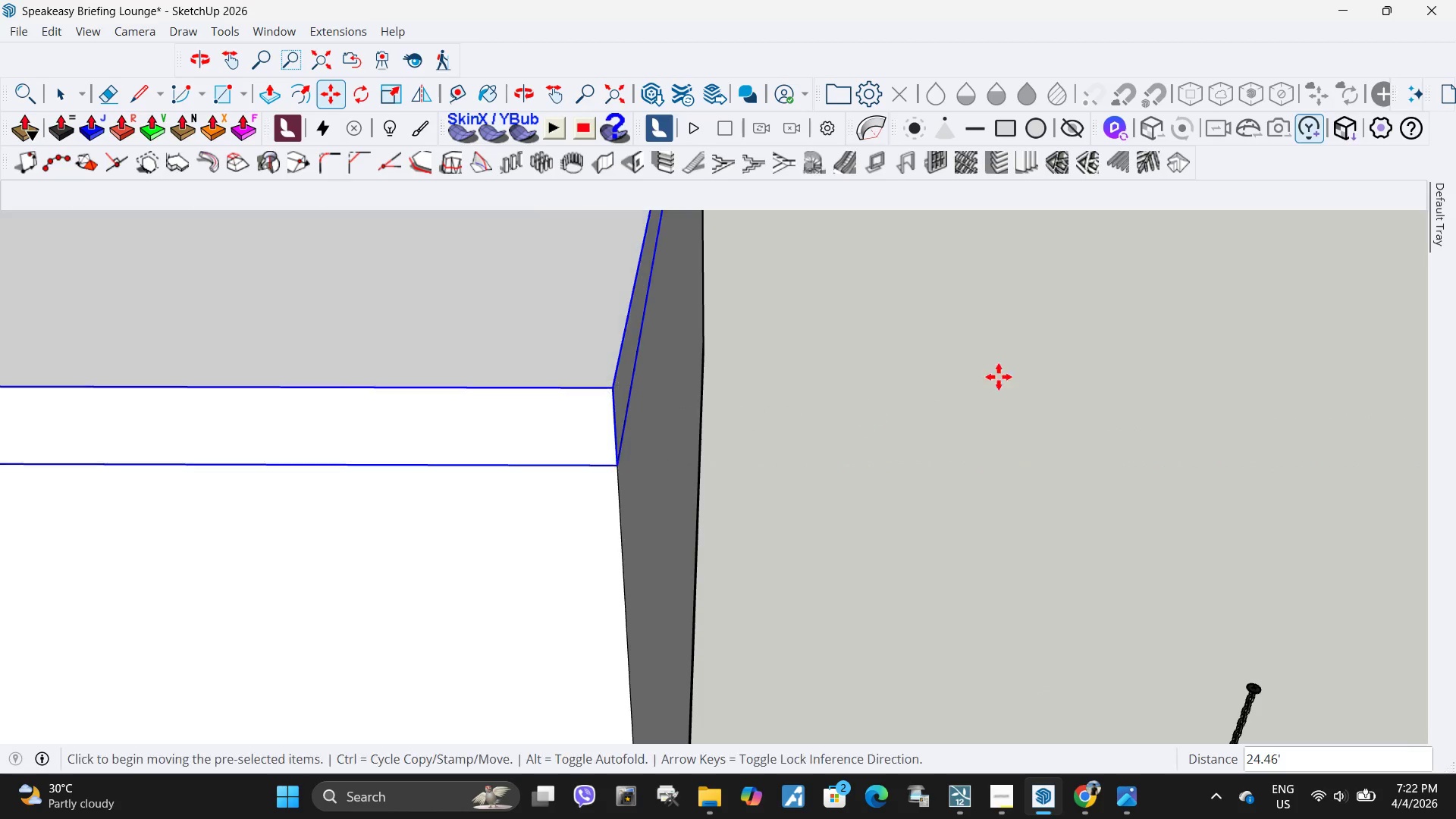 
key(Space)
 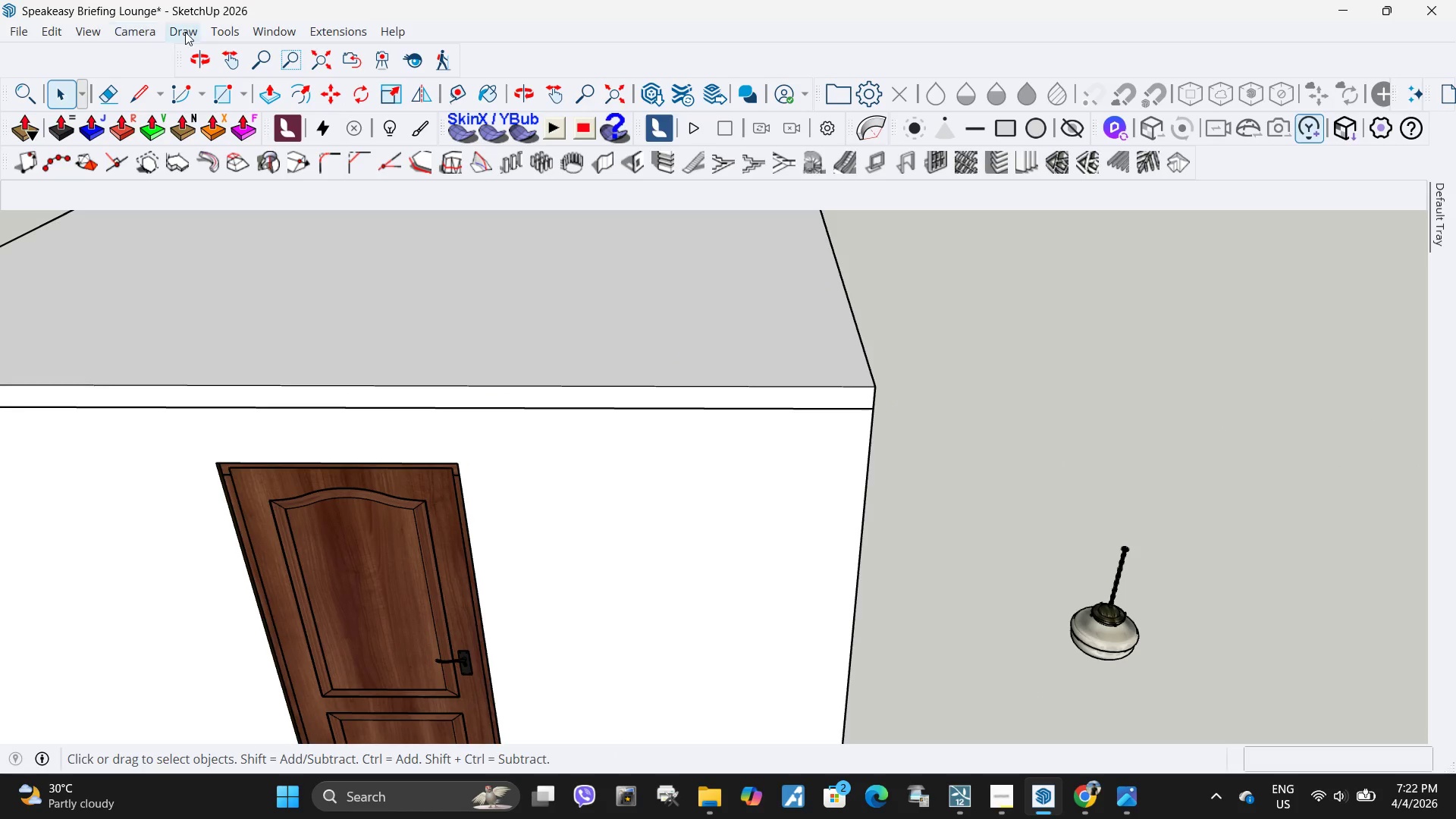 
scroll: coordinate [952, 392], scroll_direction: down, amount: 6.0
 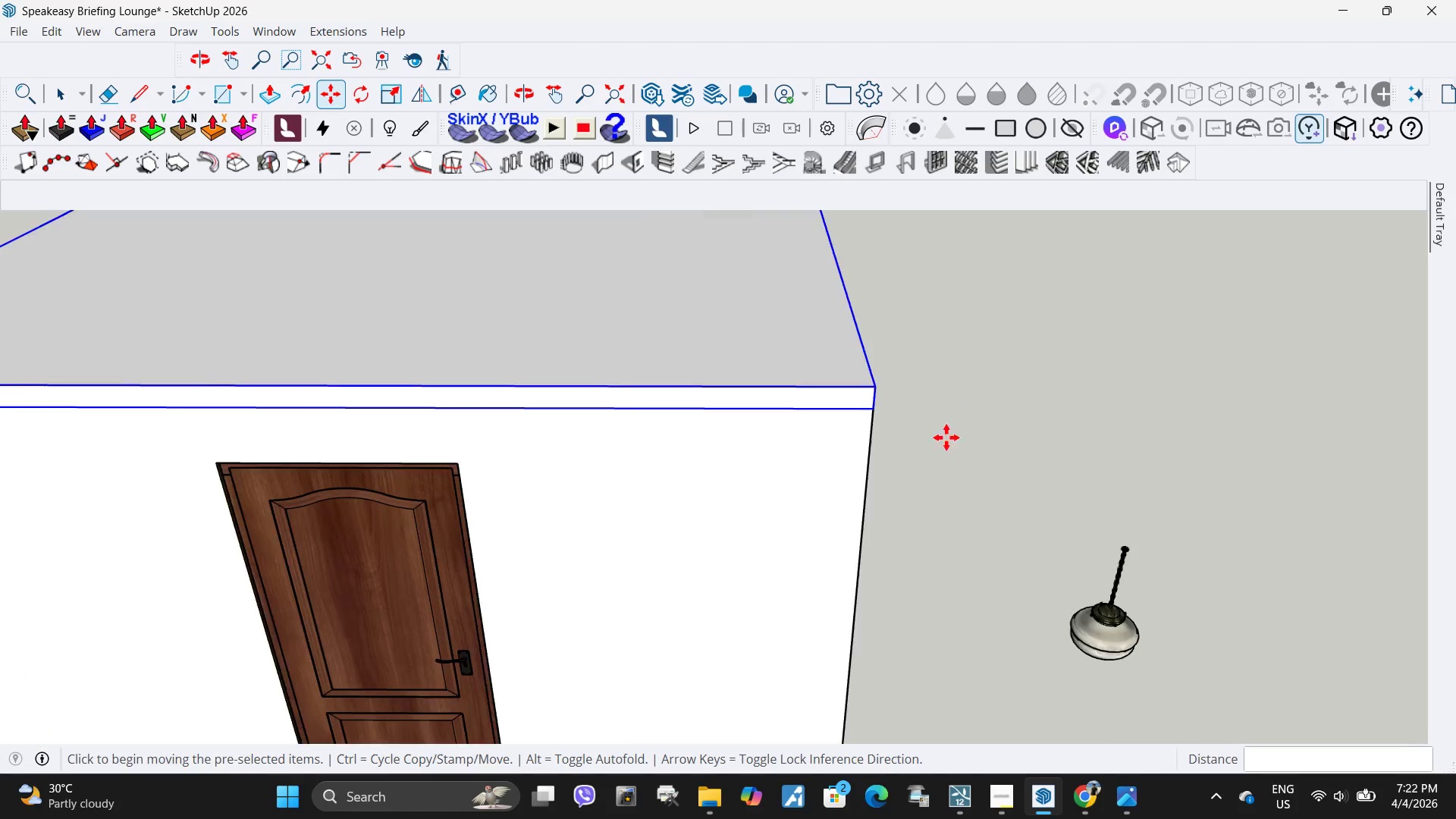 
left_click([215, 30])
 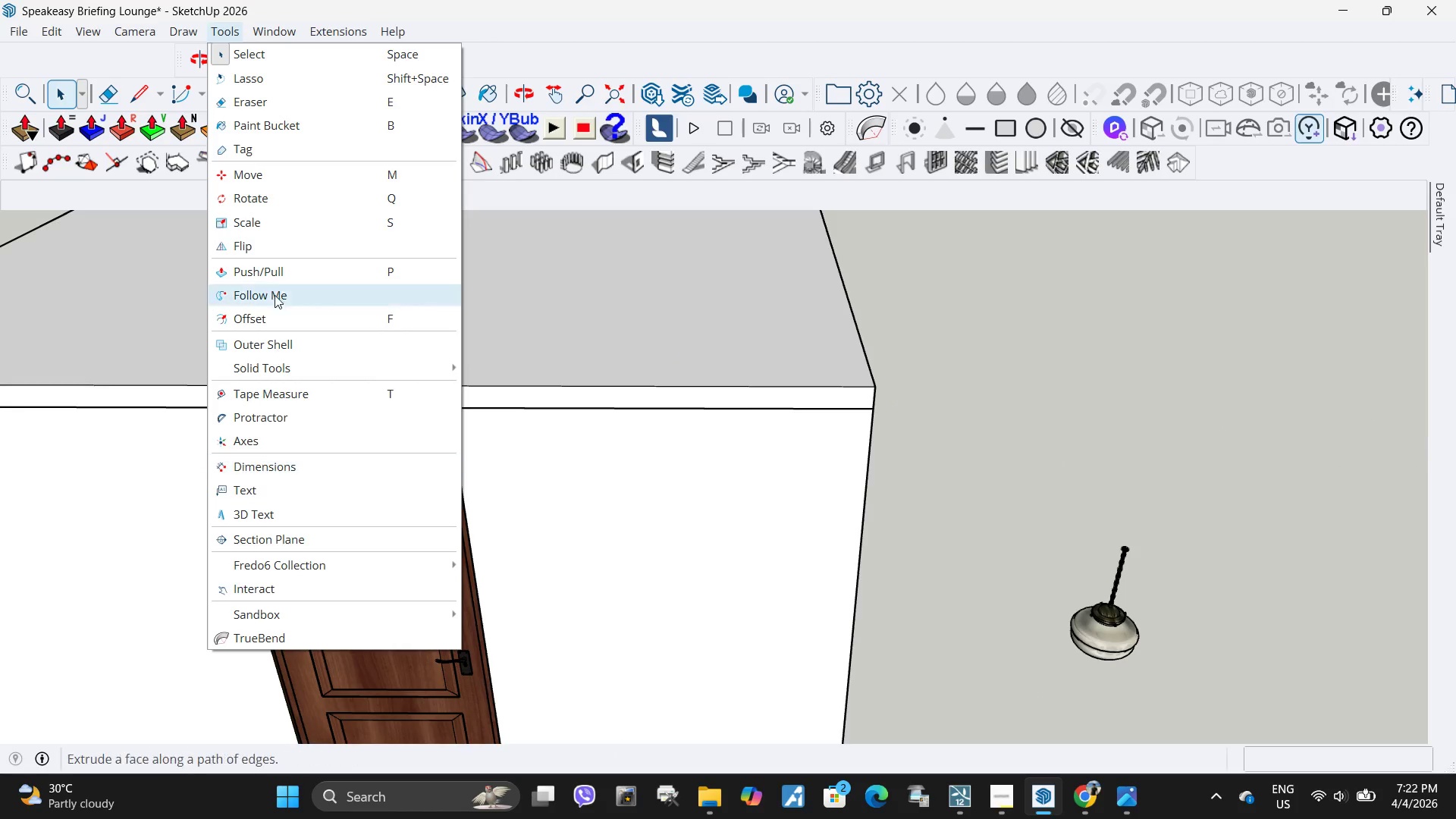 
left_click([272, 539])
 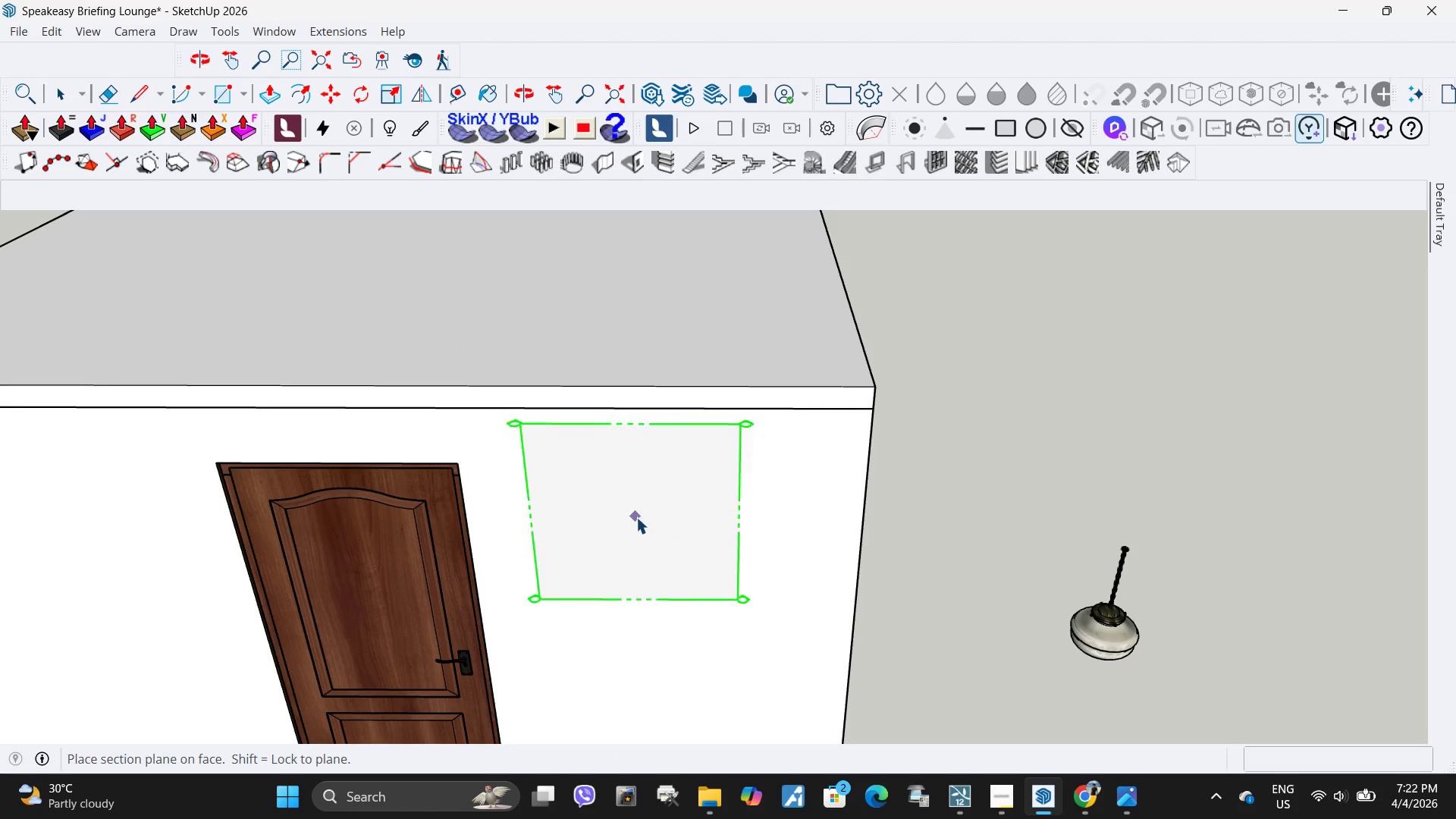 
left_click([658, 541])
 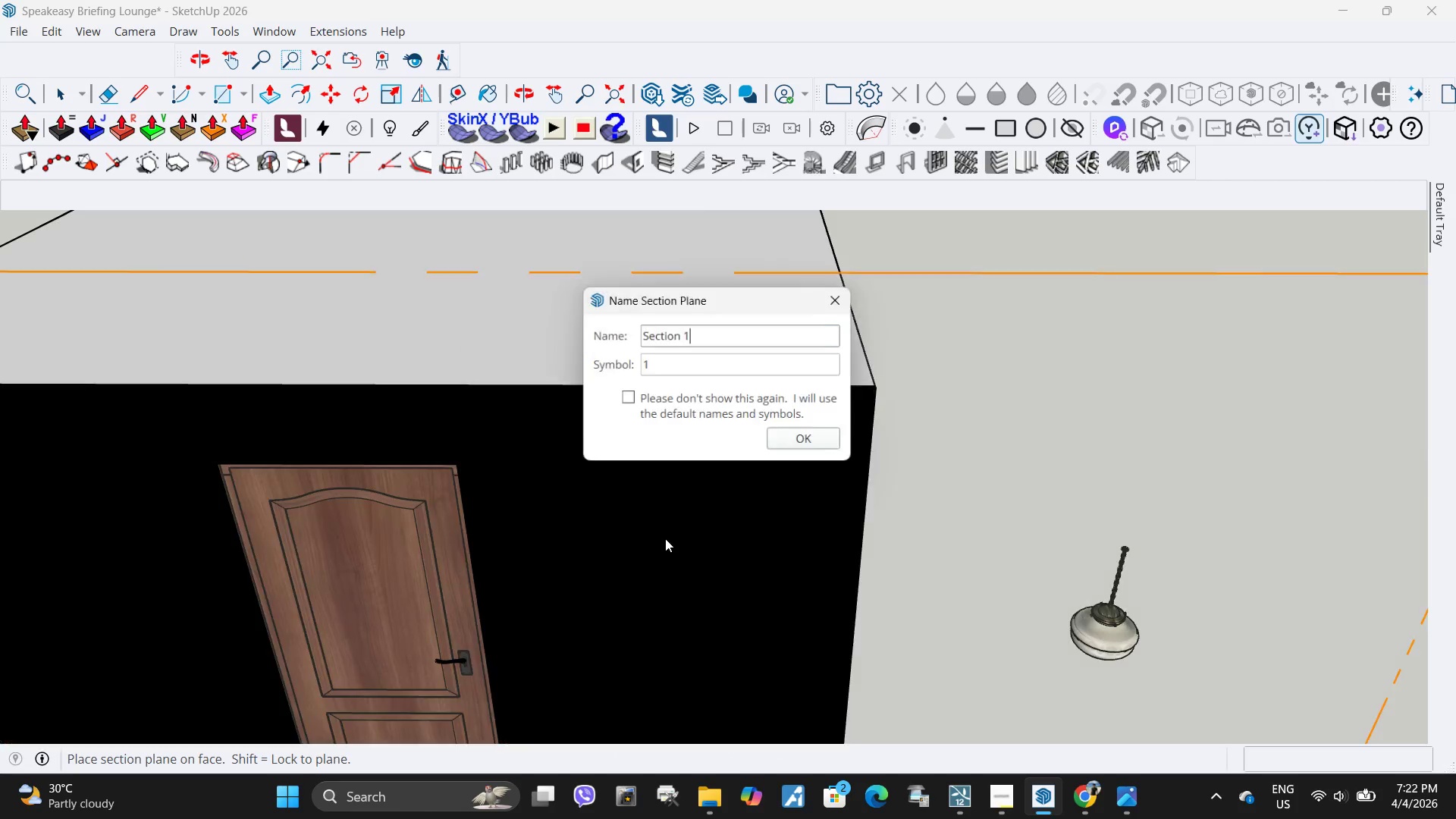 
scroll: coordinate [665, 538], scroll_direction: down, amount: 6.0
 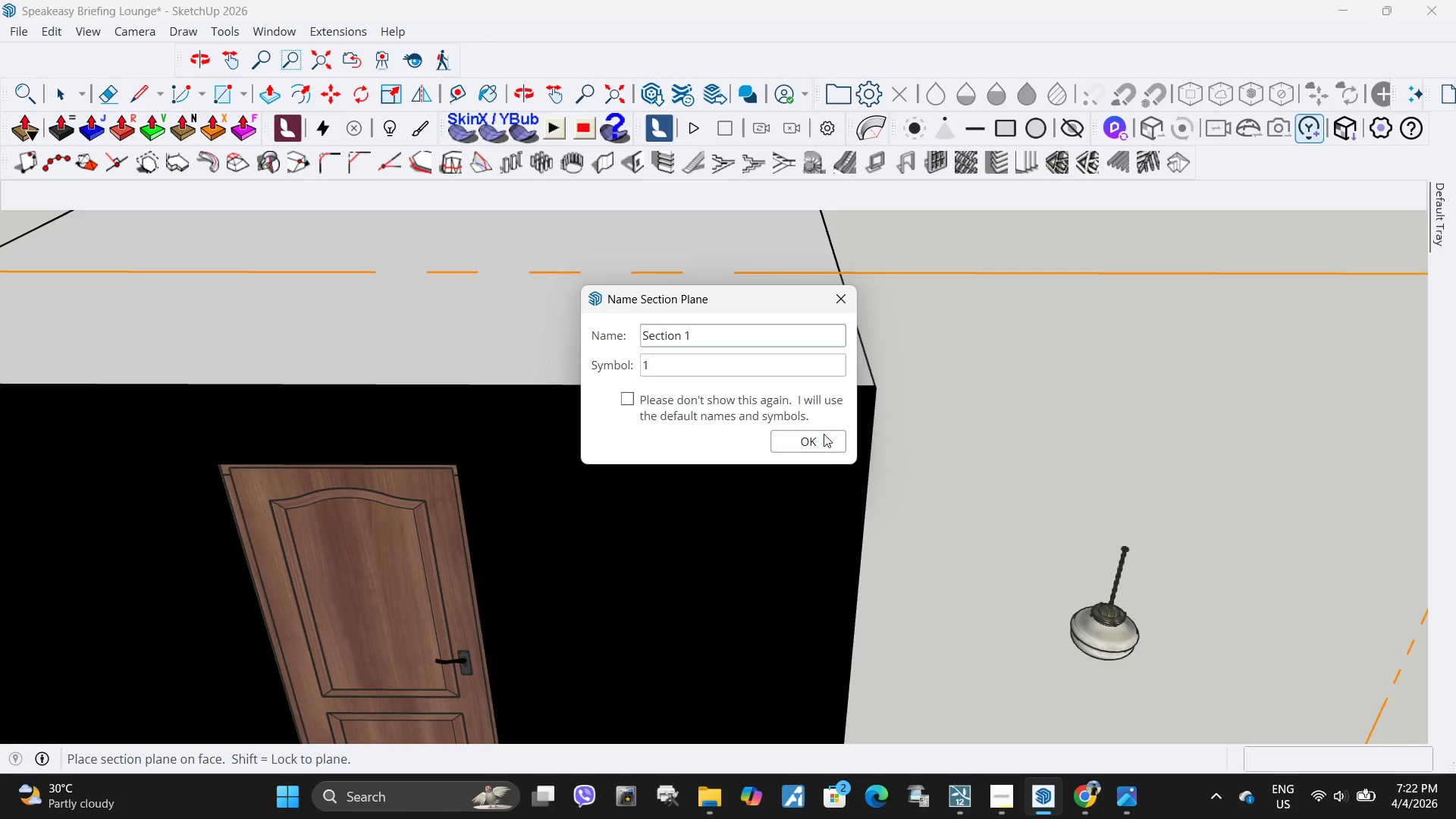 
left_click([824, 434])
 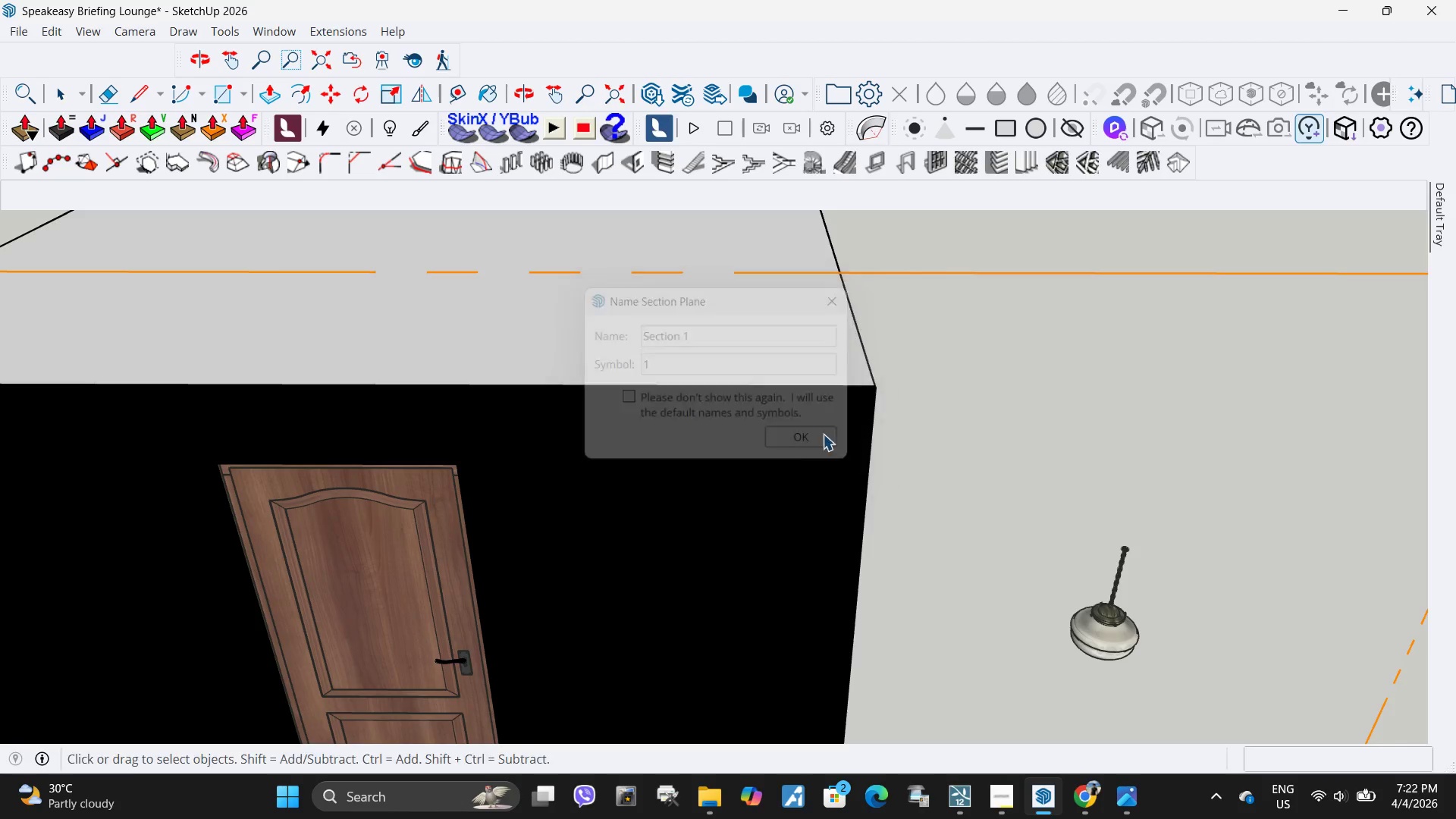 
scroll: coordinate [690, 551], scroll_direction: down, amount: 14.0
 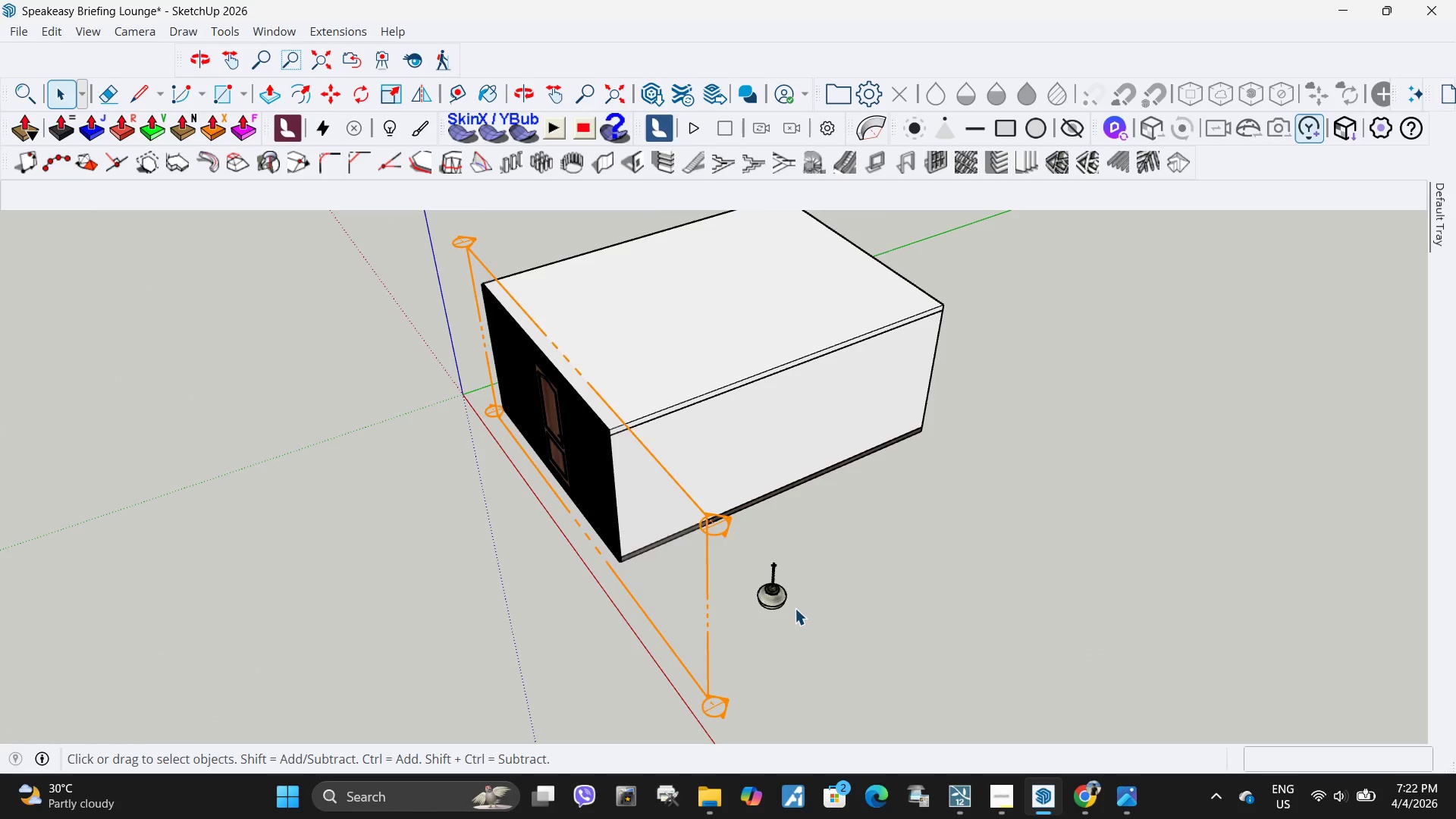 
left_click([768, 589])
 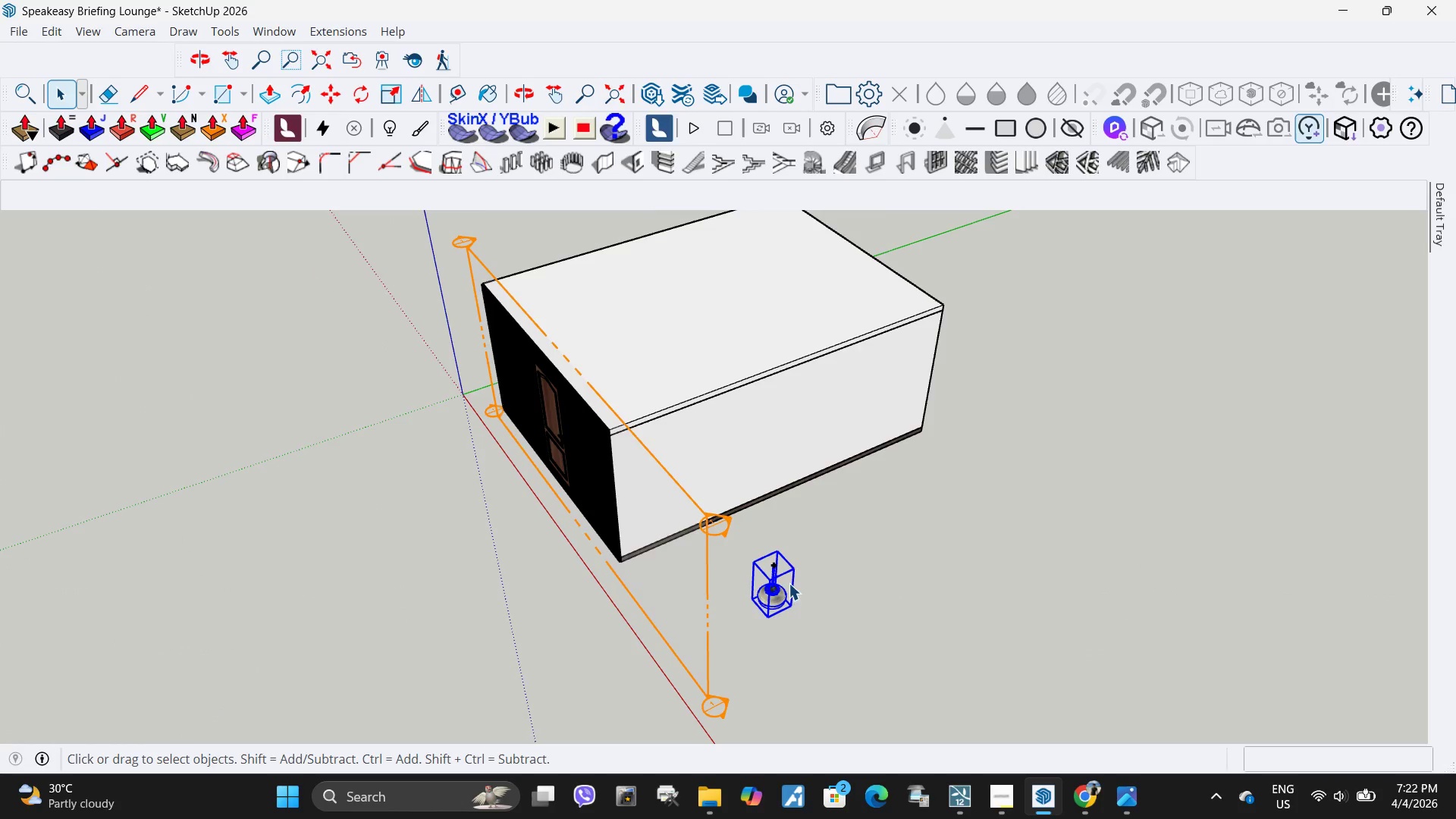 
left_click_drag(start_coordinate=[822, 660], to_coordinate=[757, 548])
 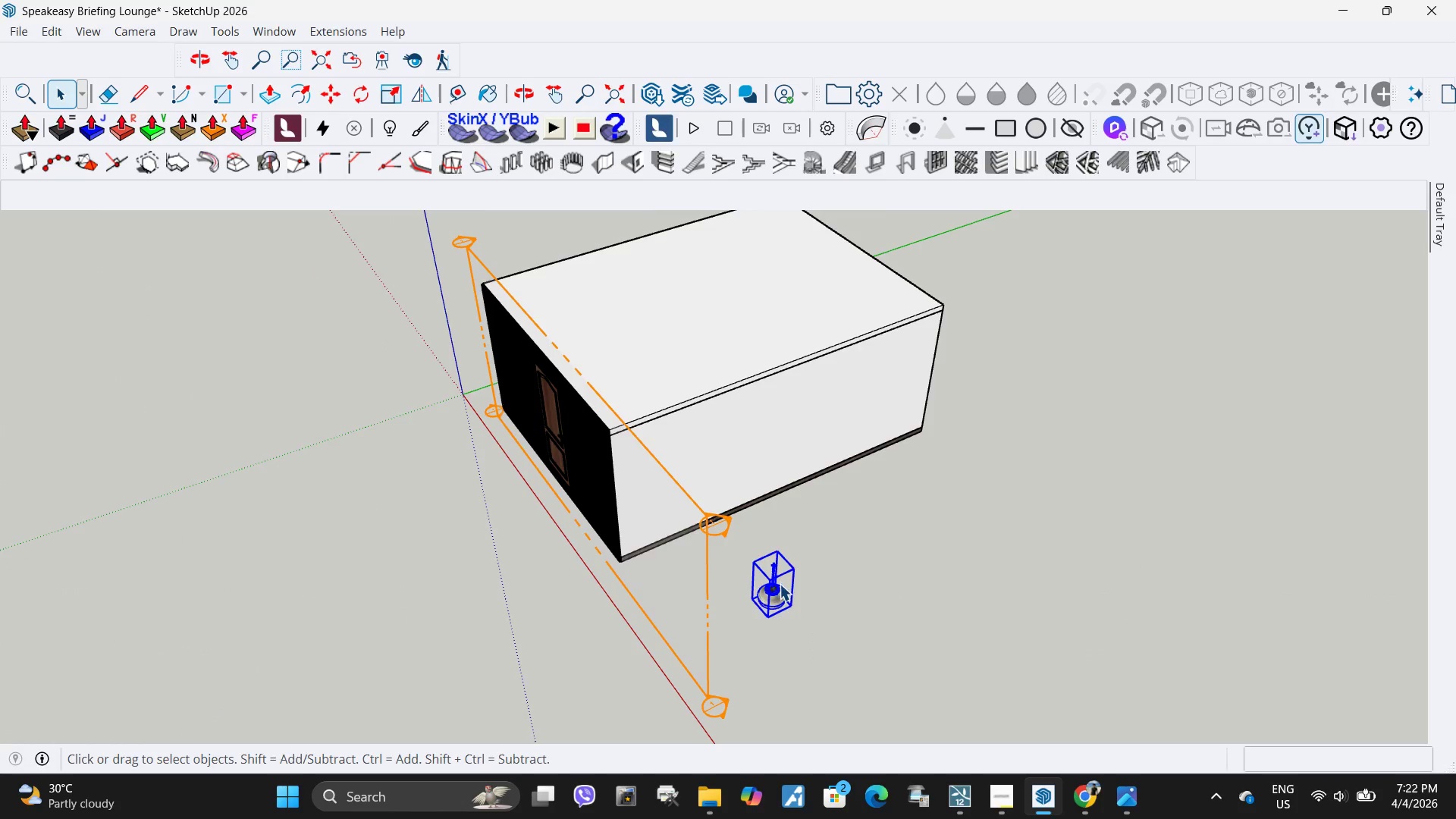 
right_click([780, 584])
 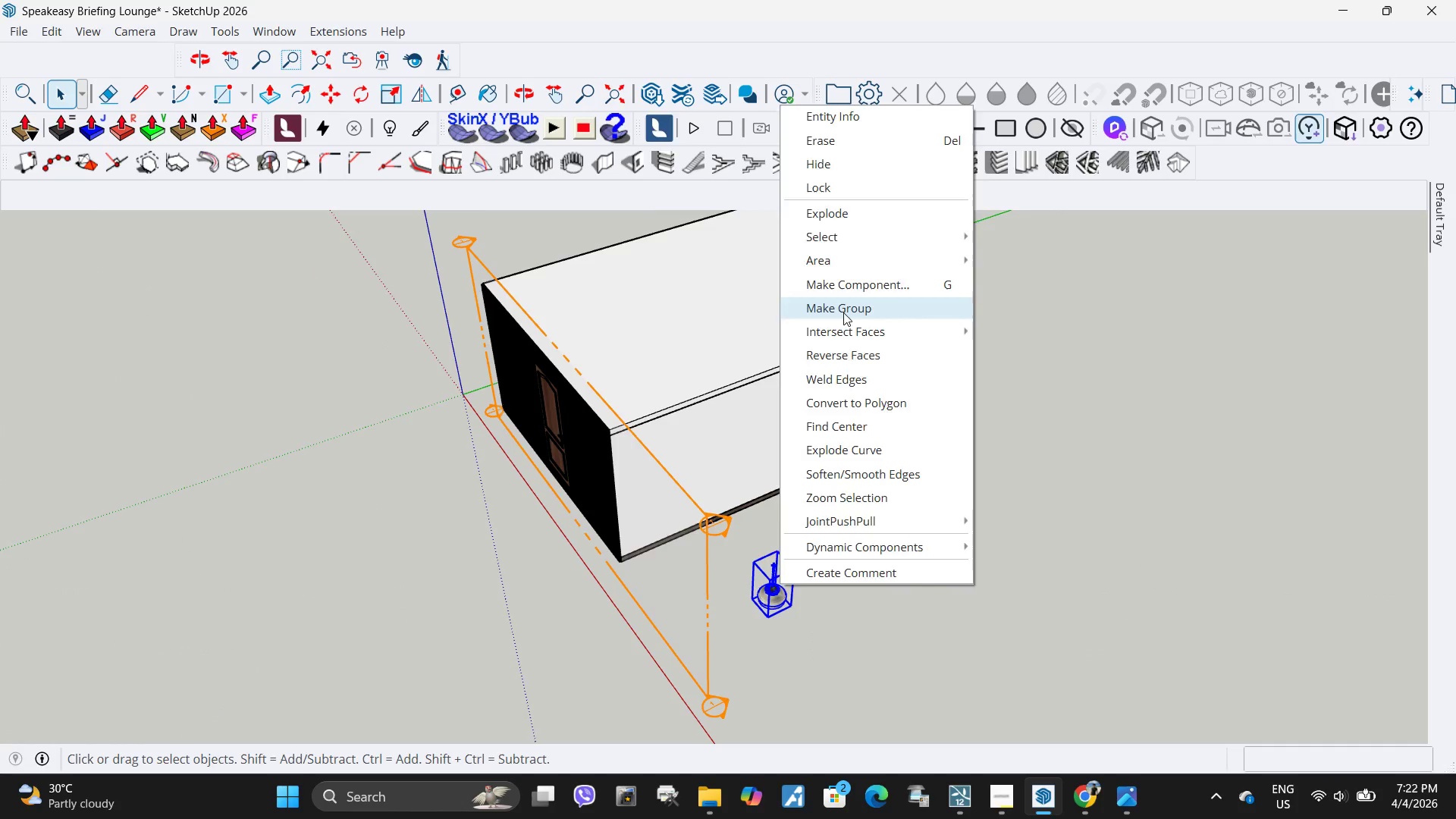 
double_click([868, 689])
 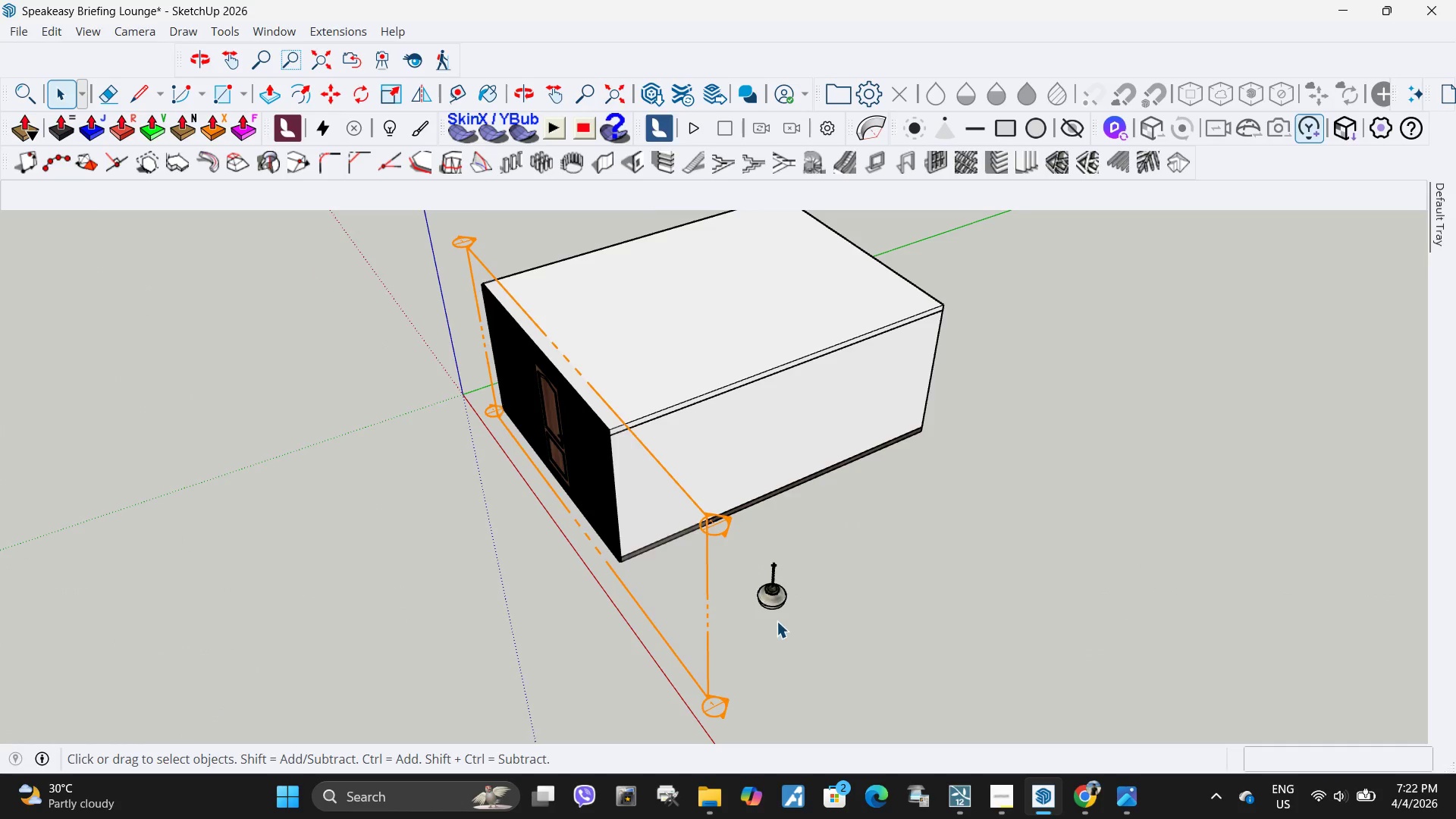 
left_click([764, 591])
 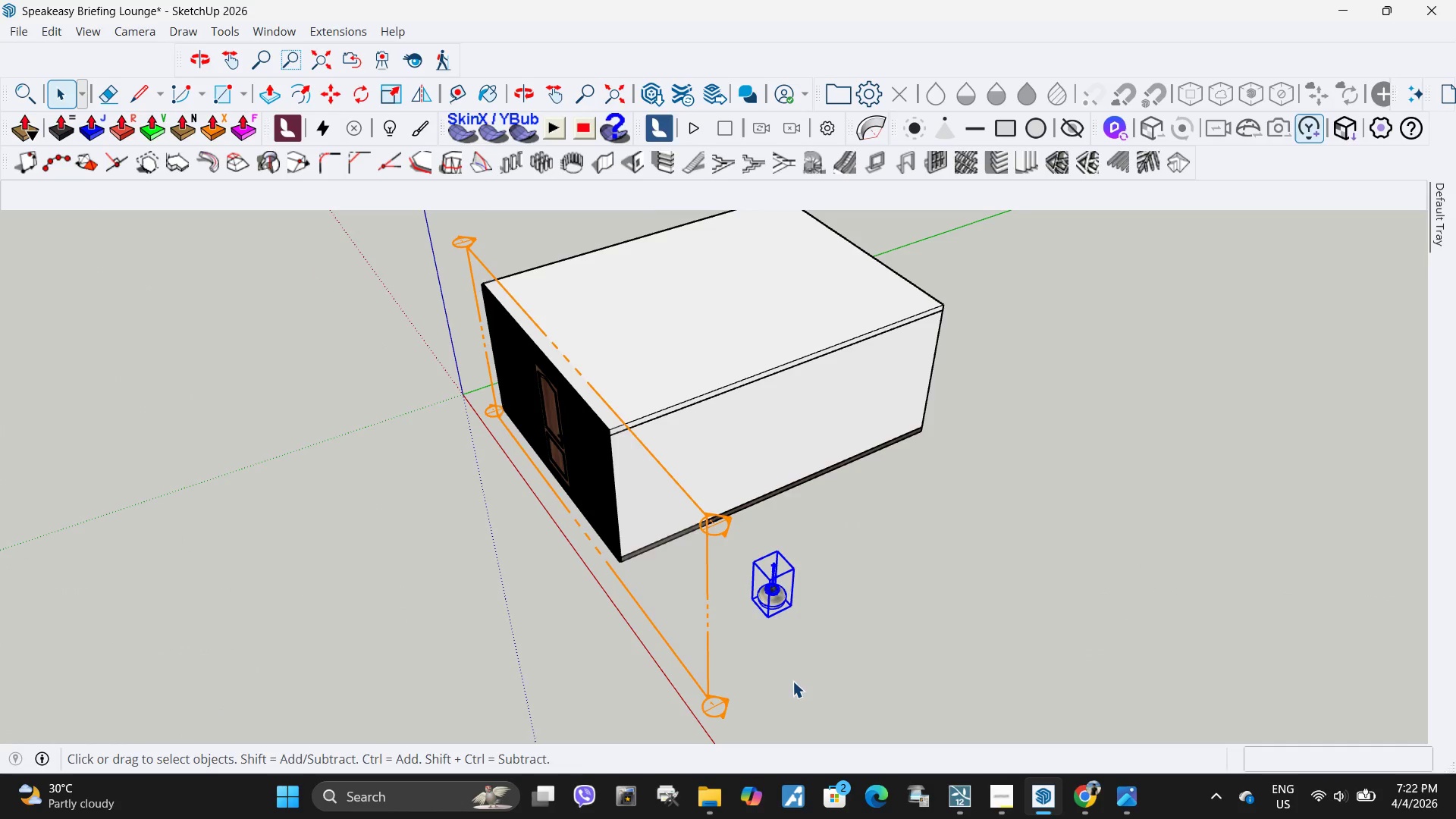 
key(M)
 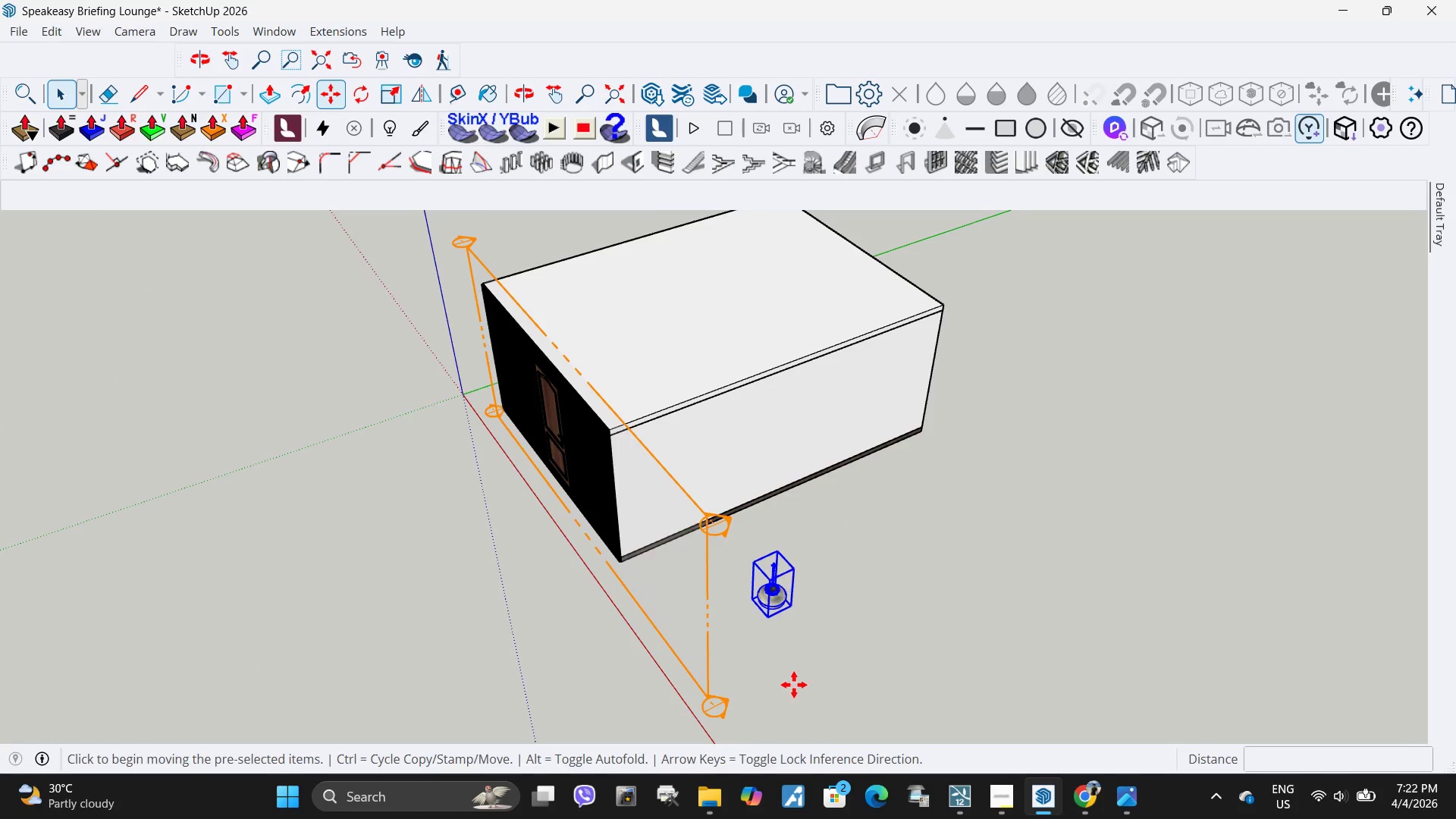 
left_click([794, 685])
 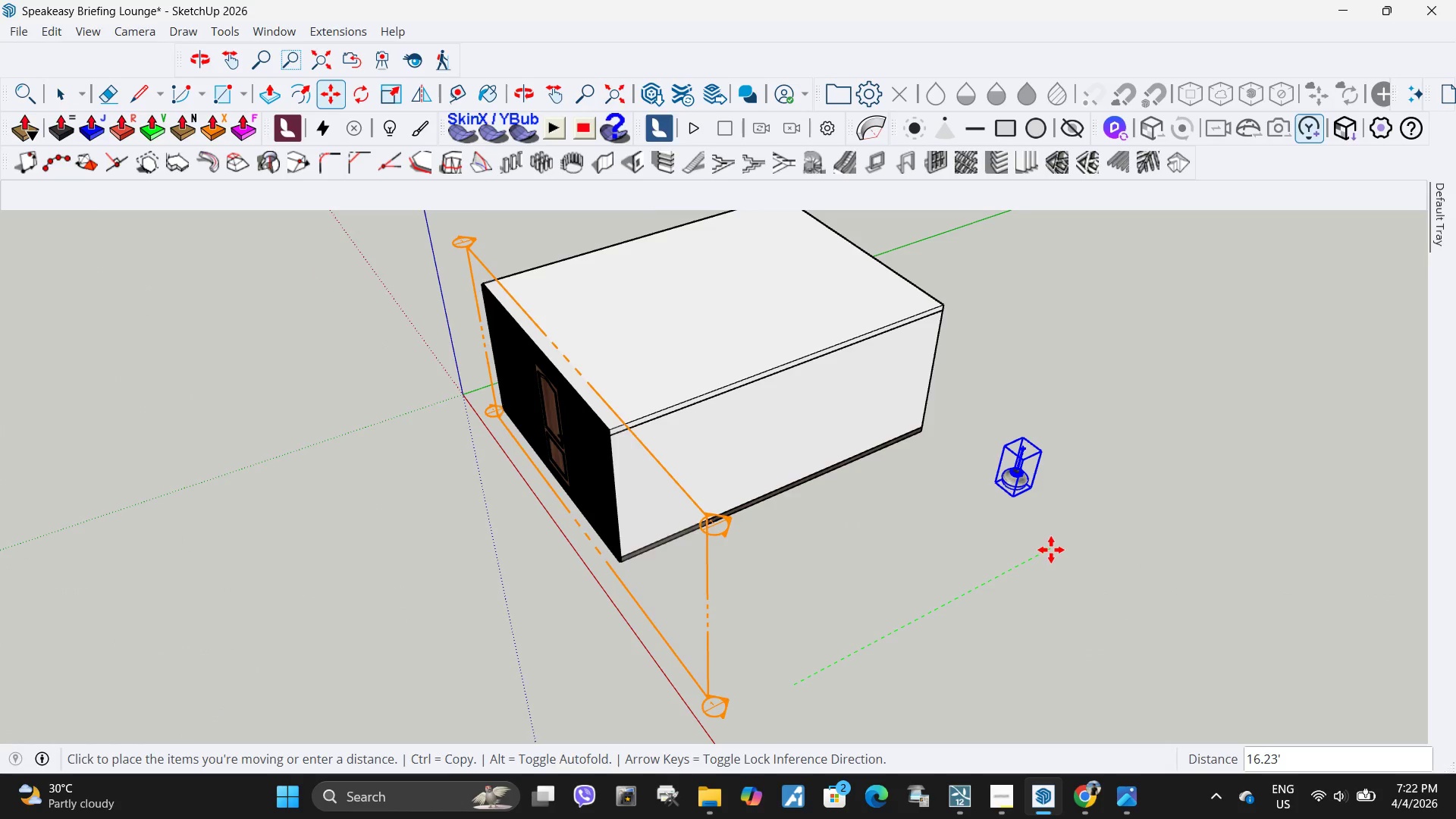 
left_click([1051, 550])
 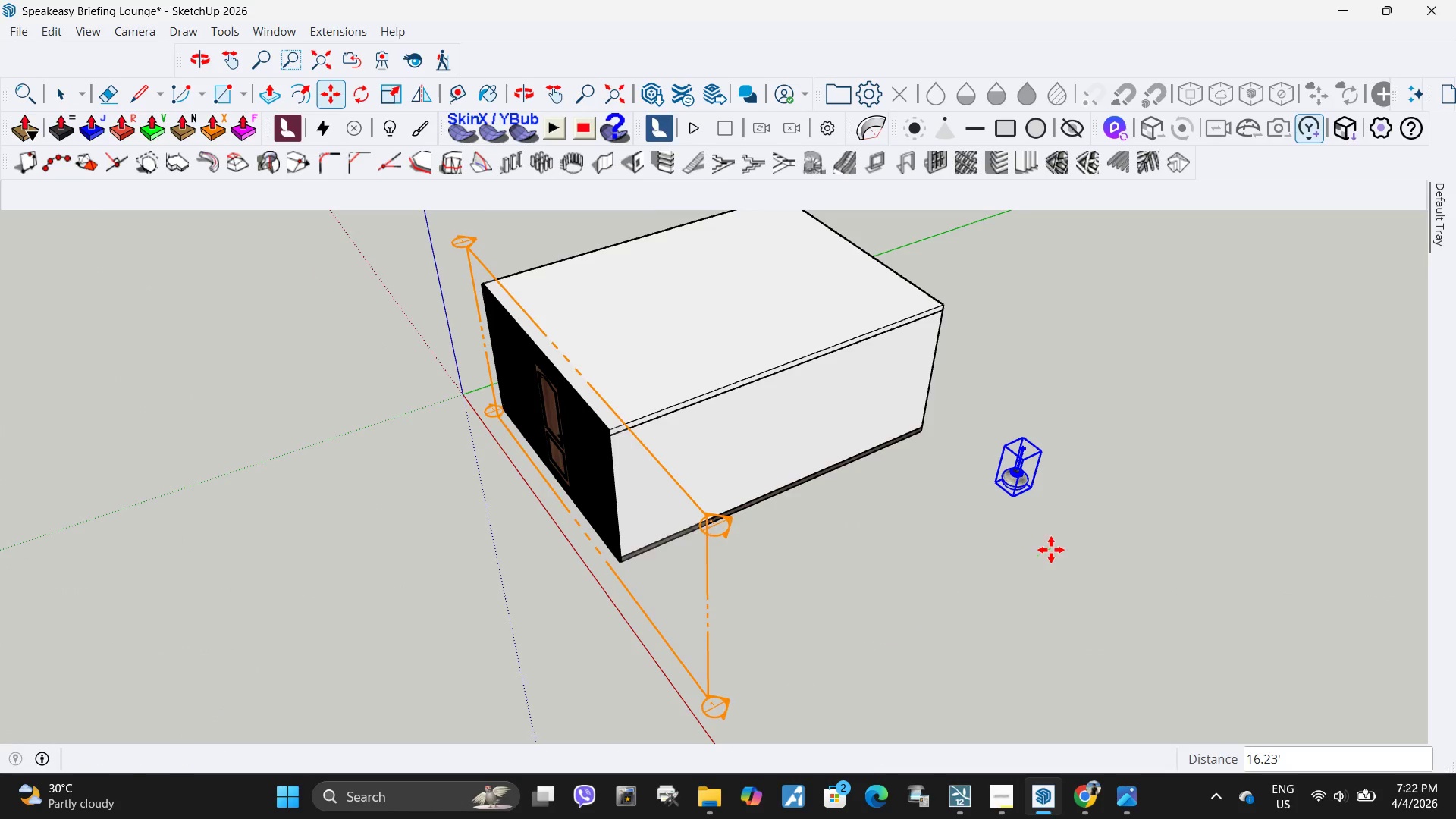 
key(Space)
 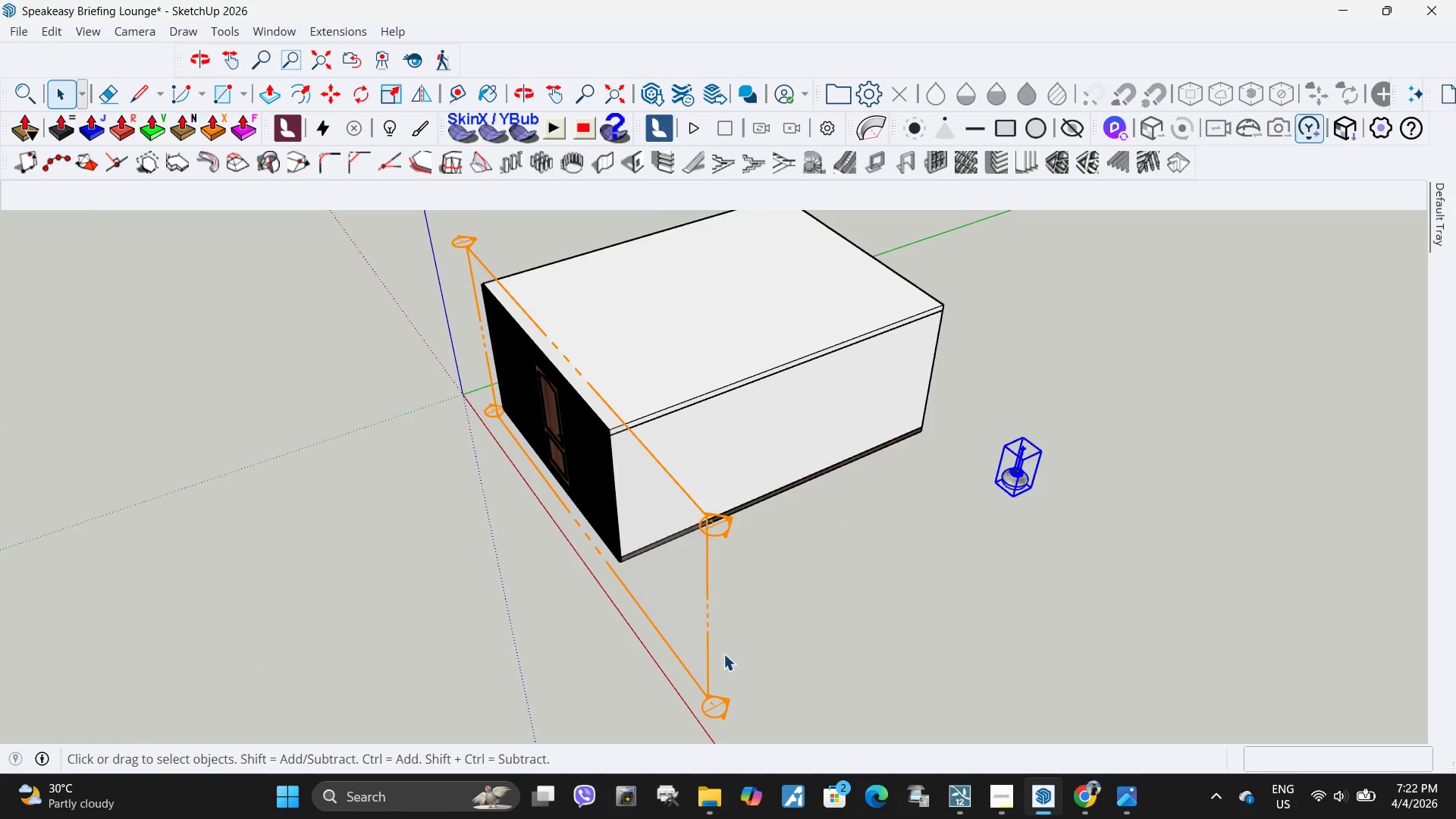 
left_click_drag(start_coordinate=[727, 657], to_coordinate=[657, 619])
 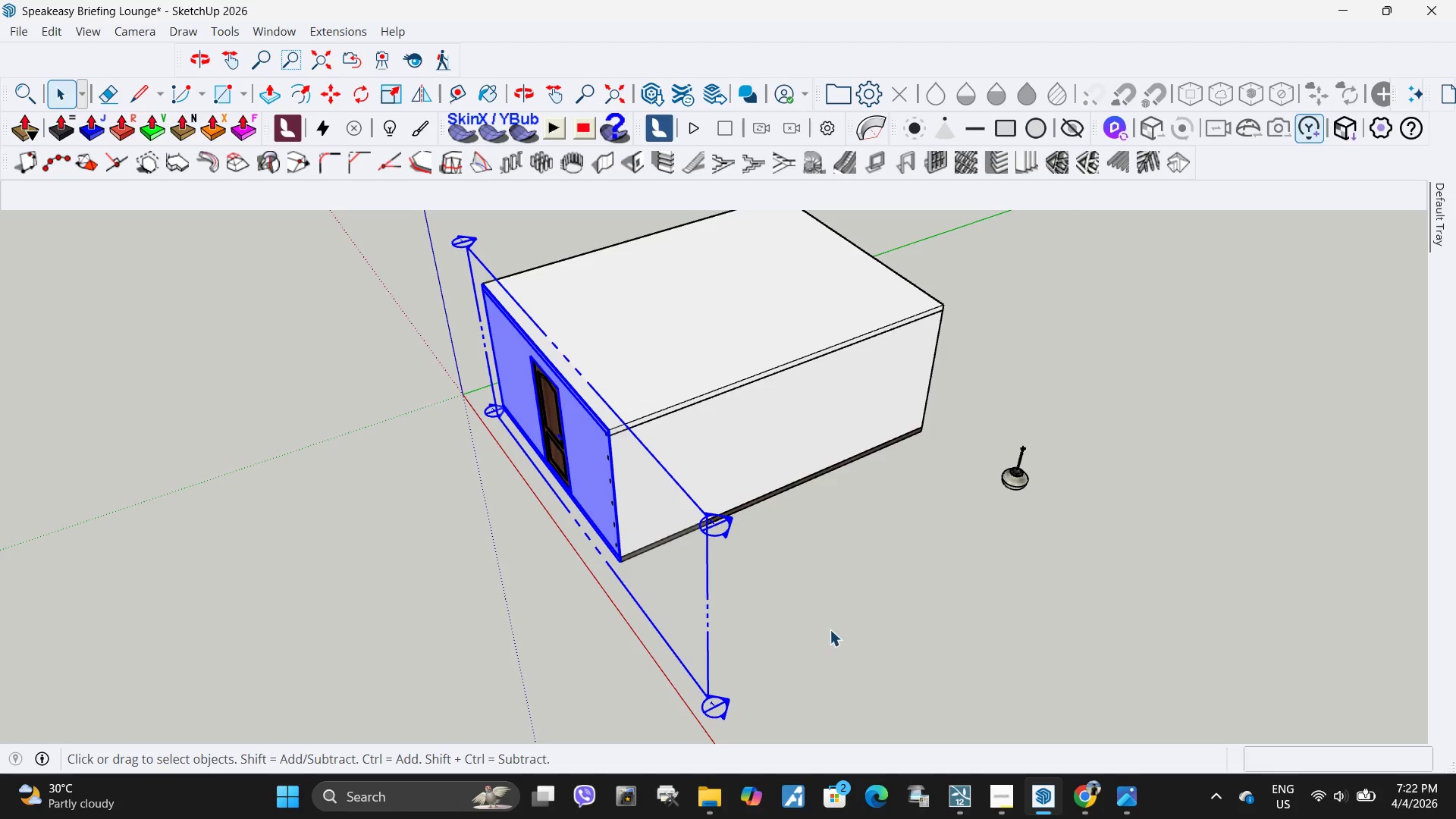 
key(M)
 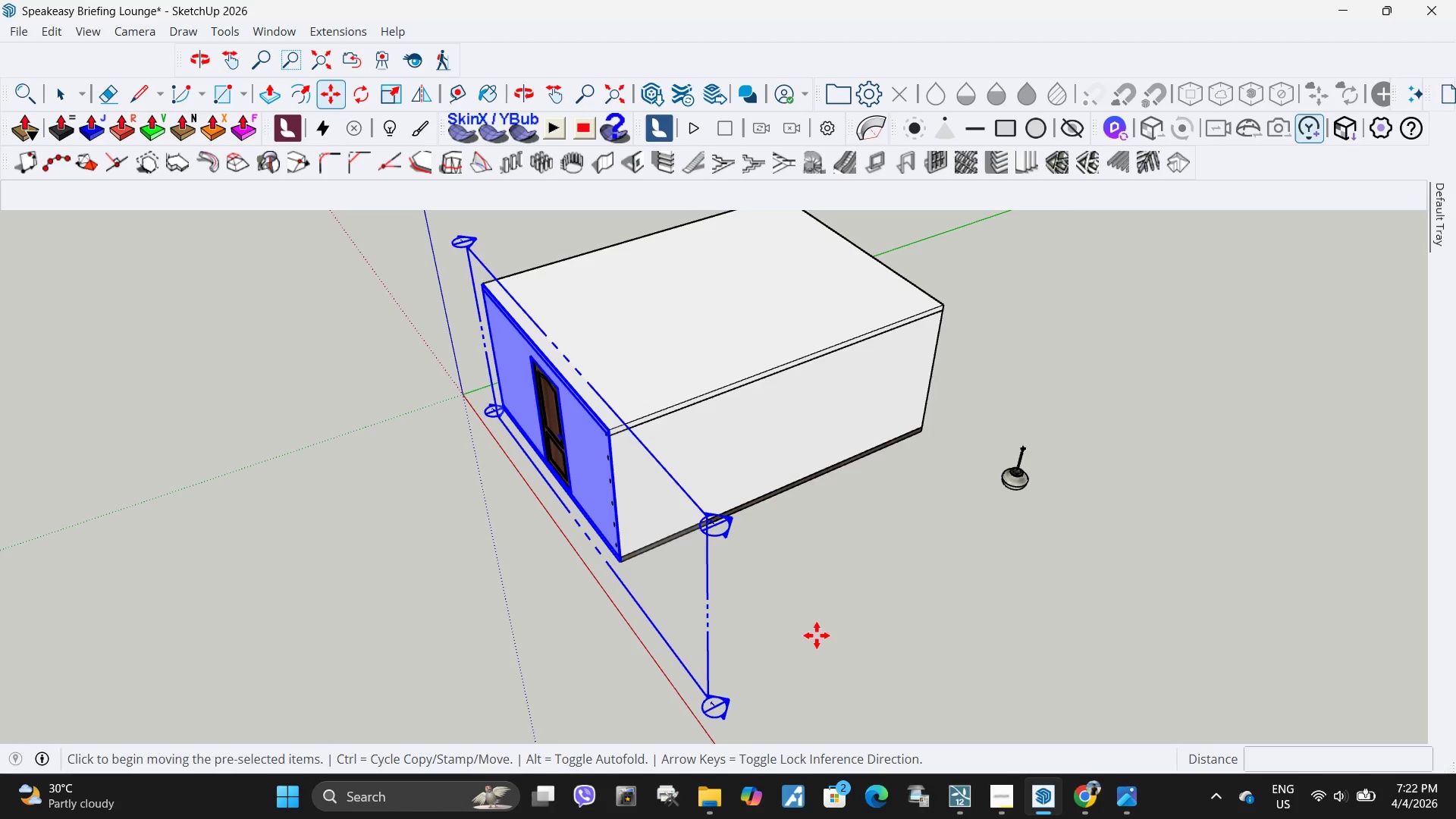 
left_click_drag(start_coordinate=[817, 635], to_coordinate=[821, 635])
 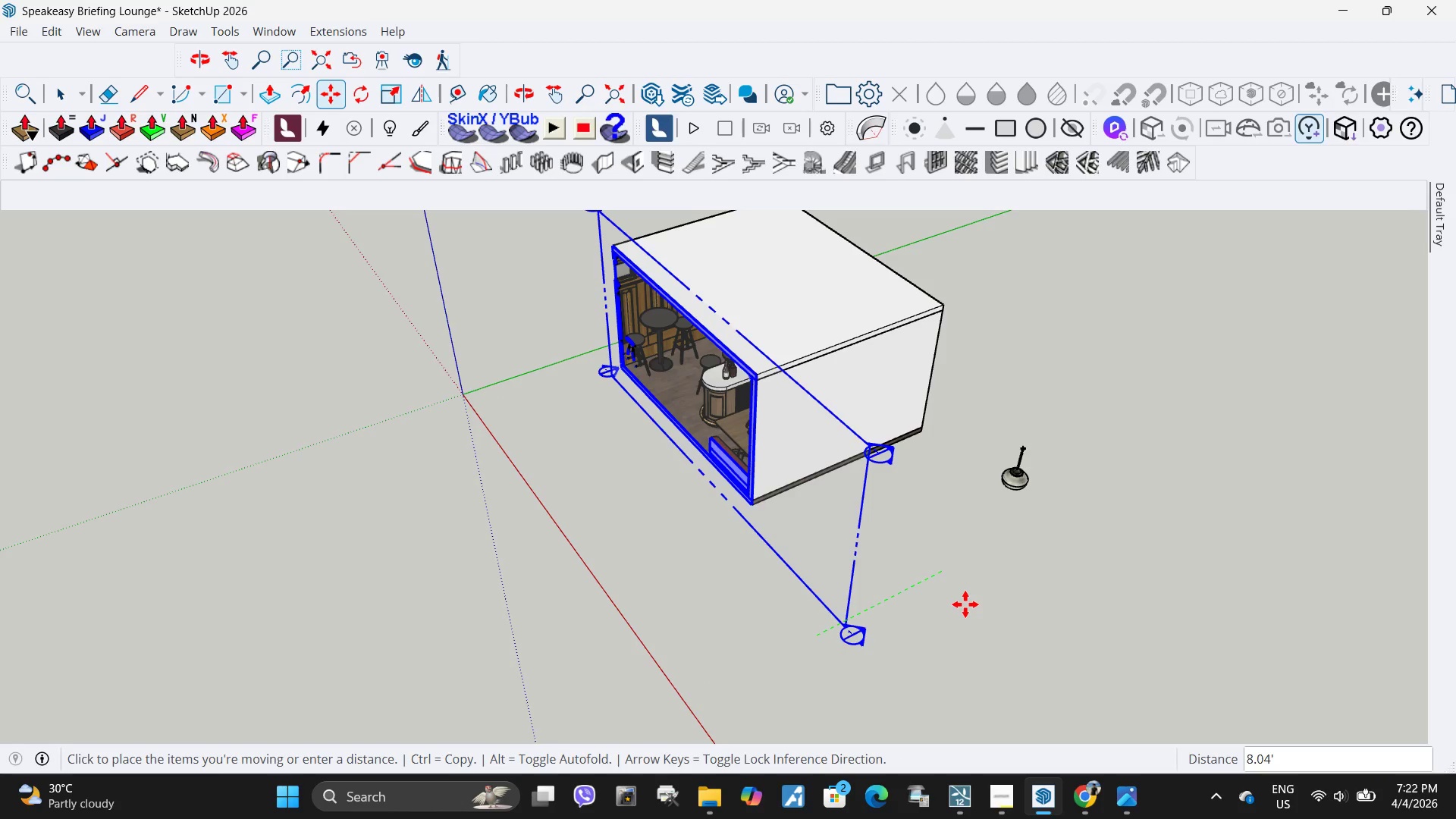 
left_click([968, 604])
 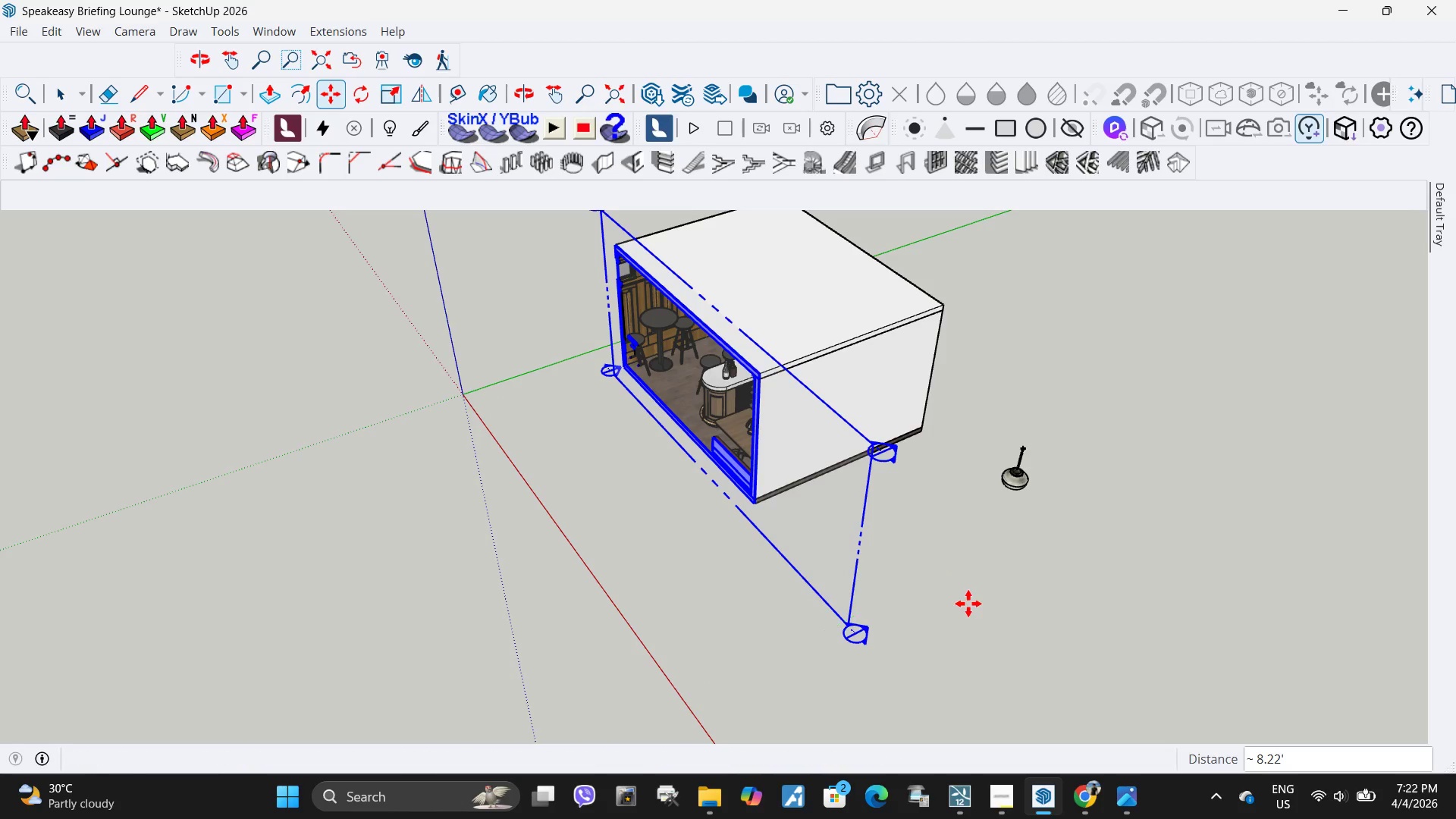 
key(Space)
 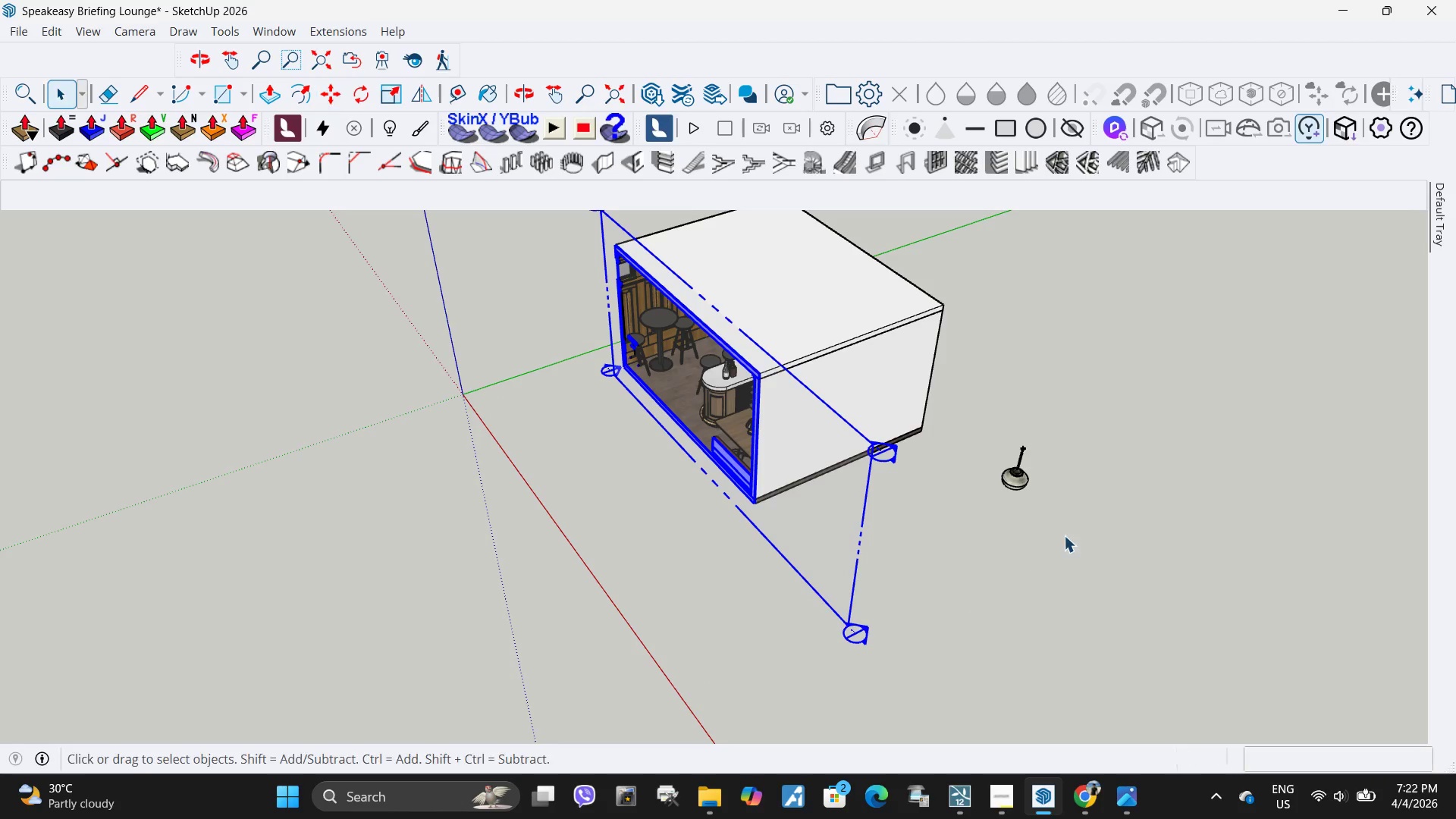 
double_click([1064, 535])
 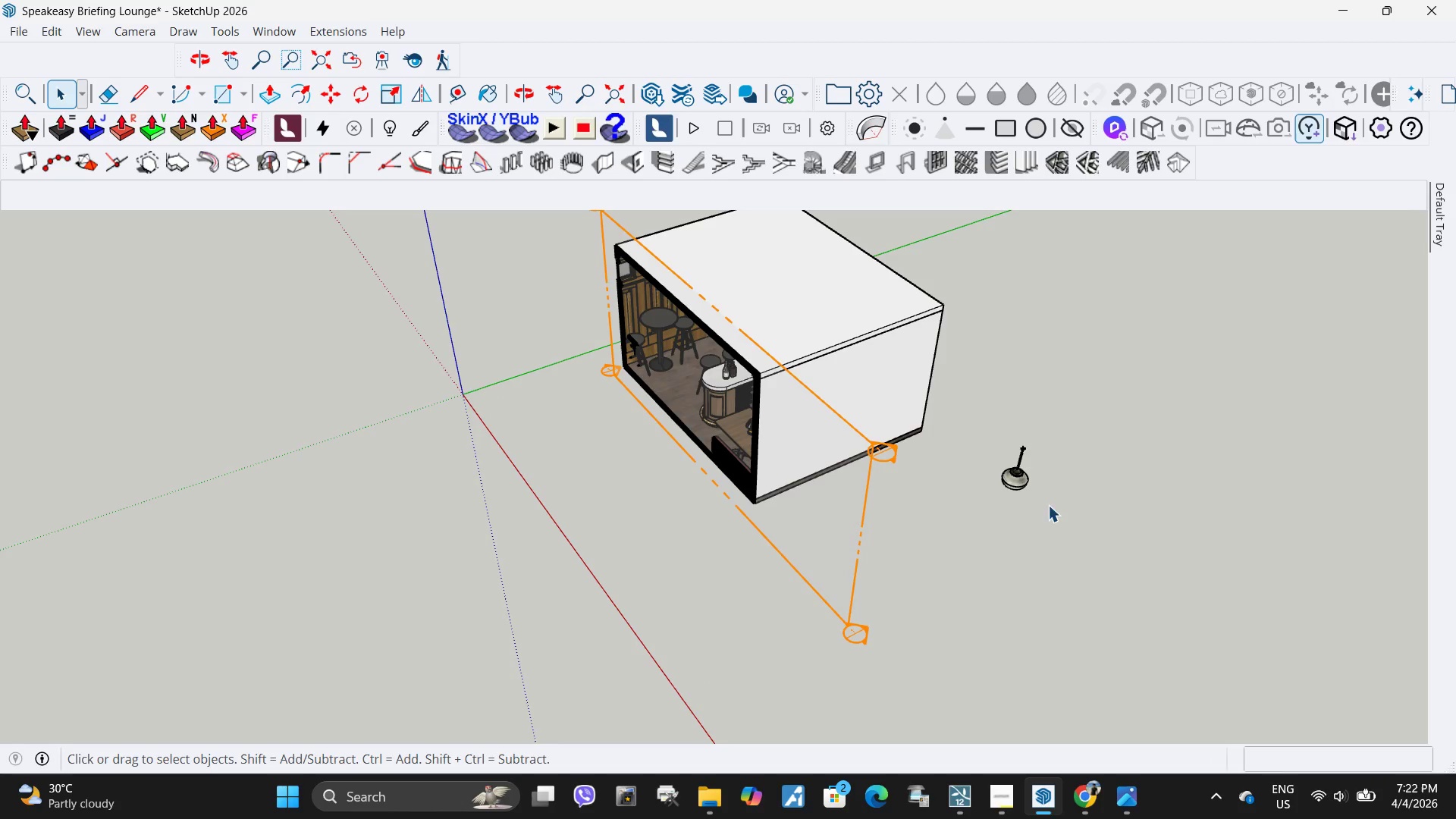 
left_click_drag(start_coordinate=[1048, 505], to_coordinate=[989, 417])
 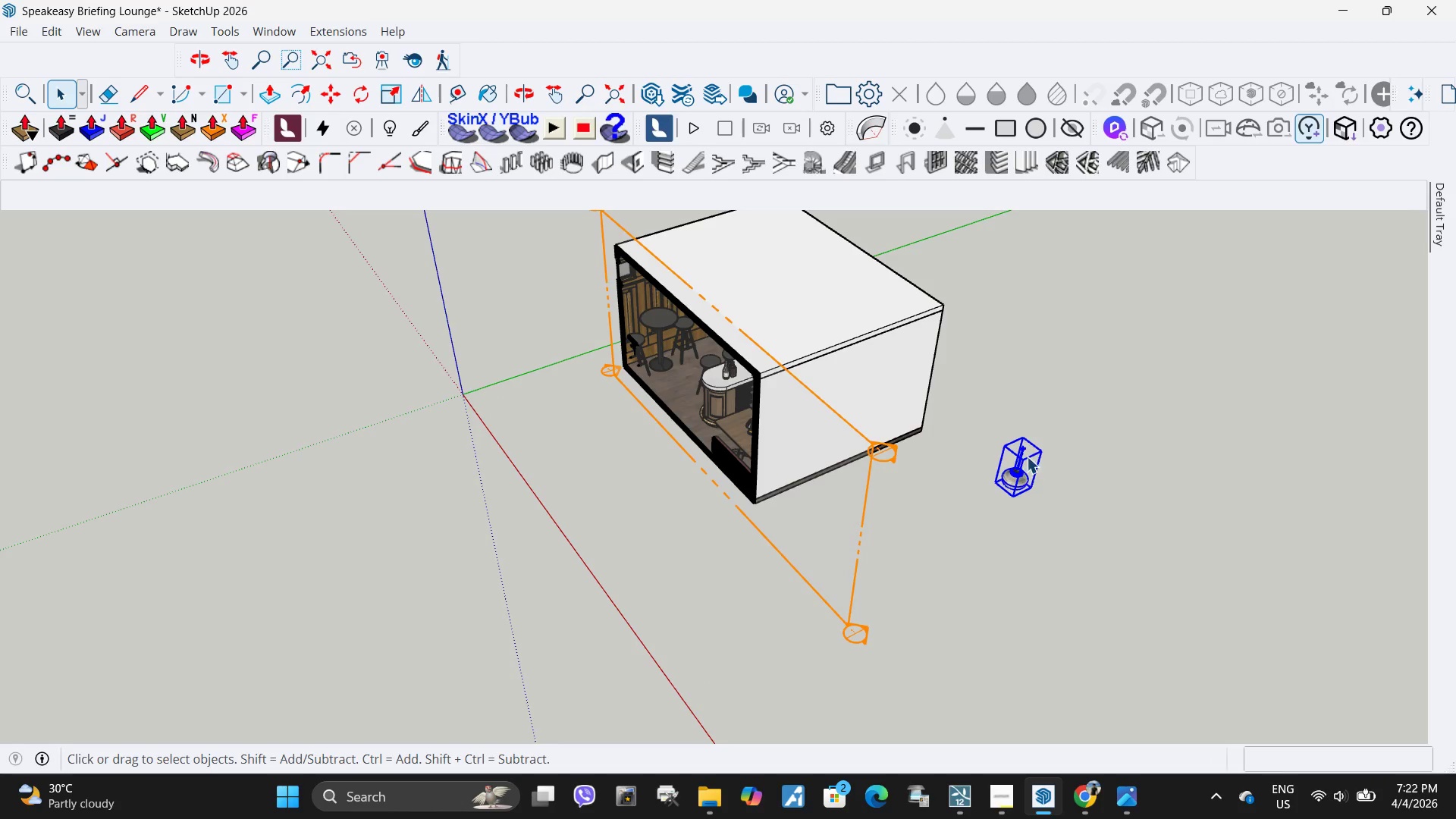 
key(M)
 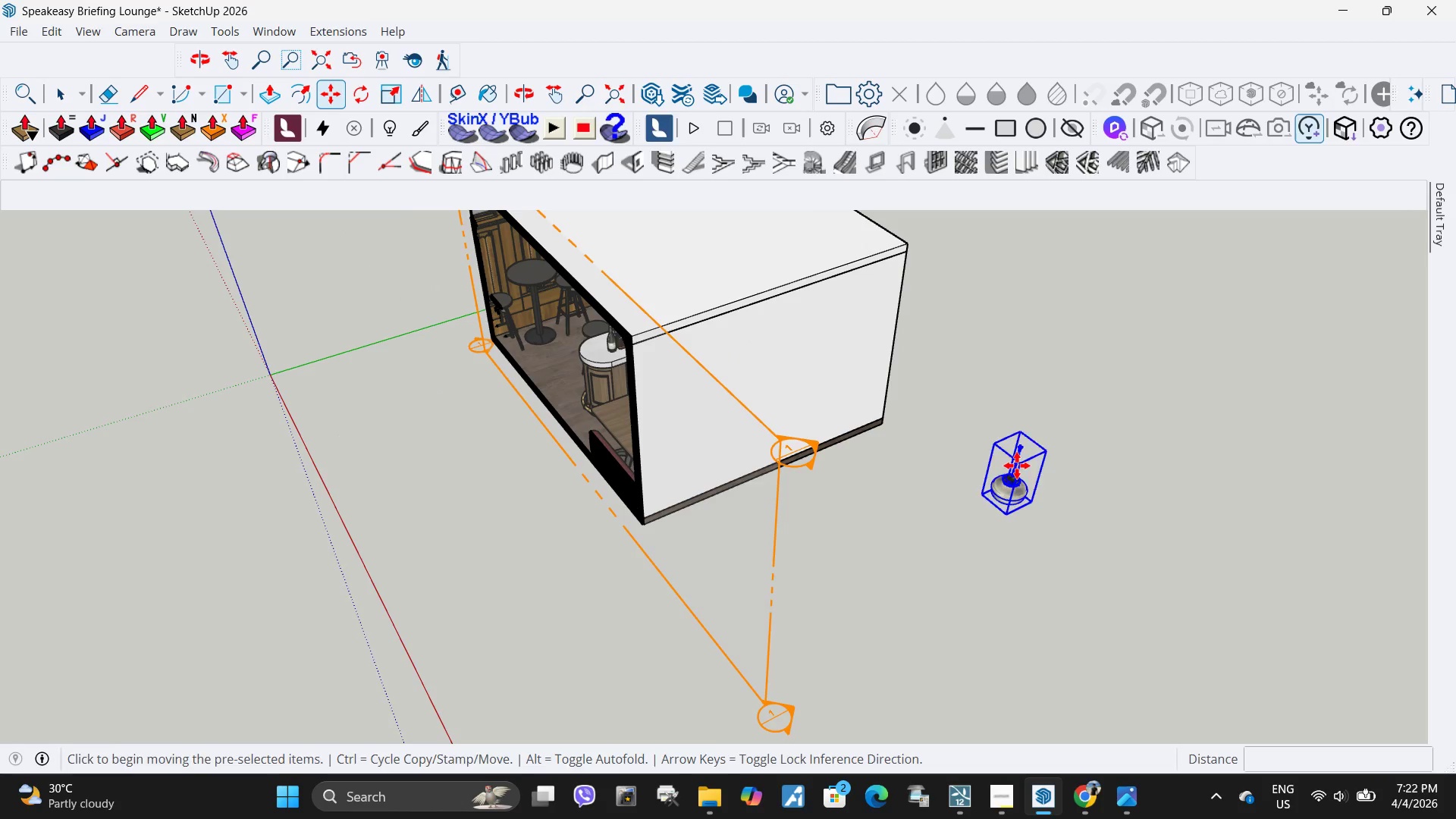 
scroll: coordinate [1030, 452], scroll_direction: up, amount: 5.0
 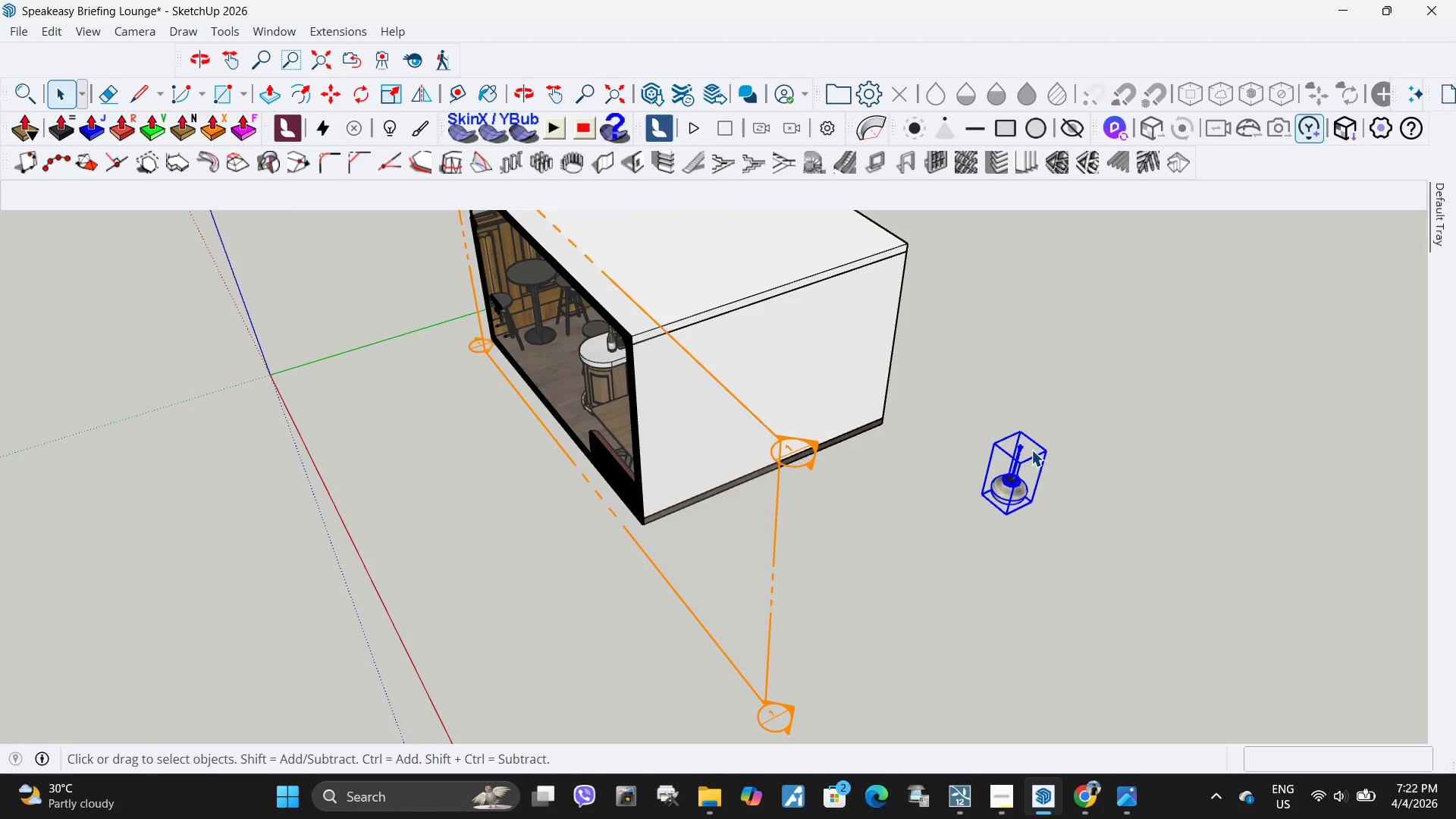 
scroll: coordinate [629, 674], scroll_direction: down, amount: 5.0
 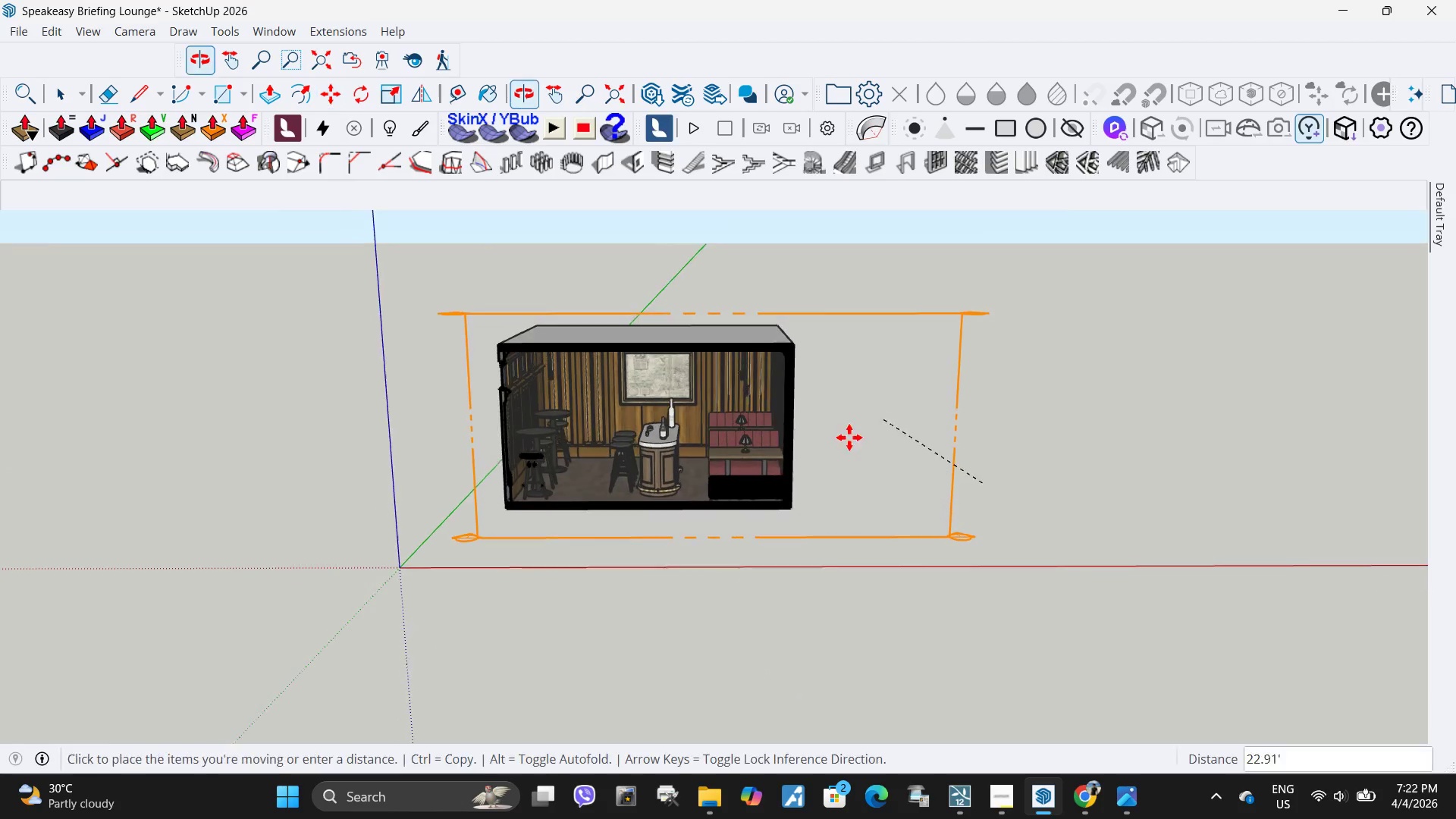 
scroll: coordinate [656, 334], scroll_direction: up, amount: 14.0
 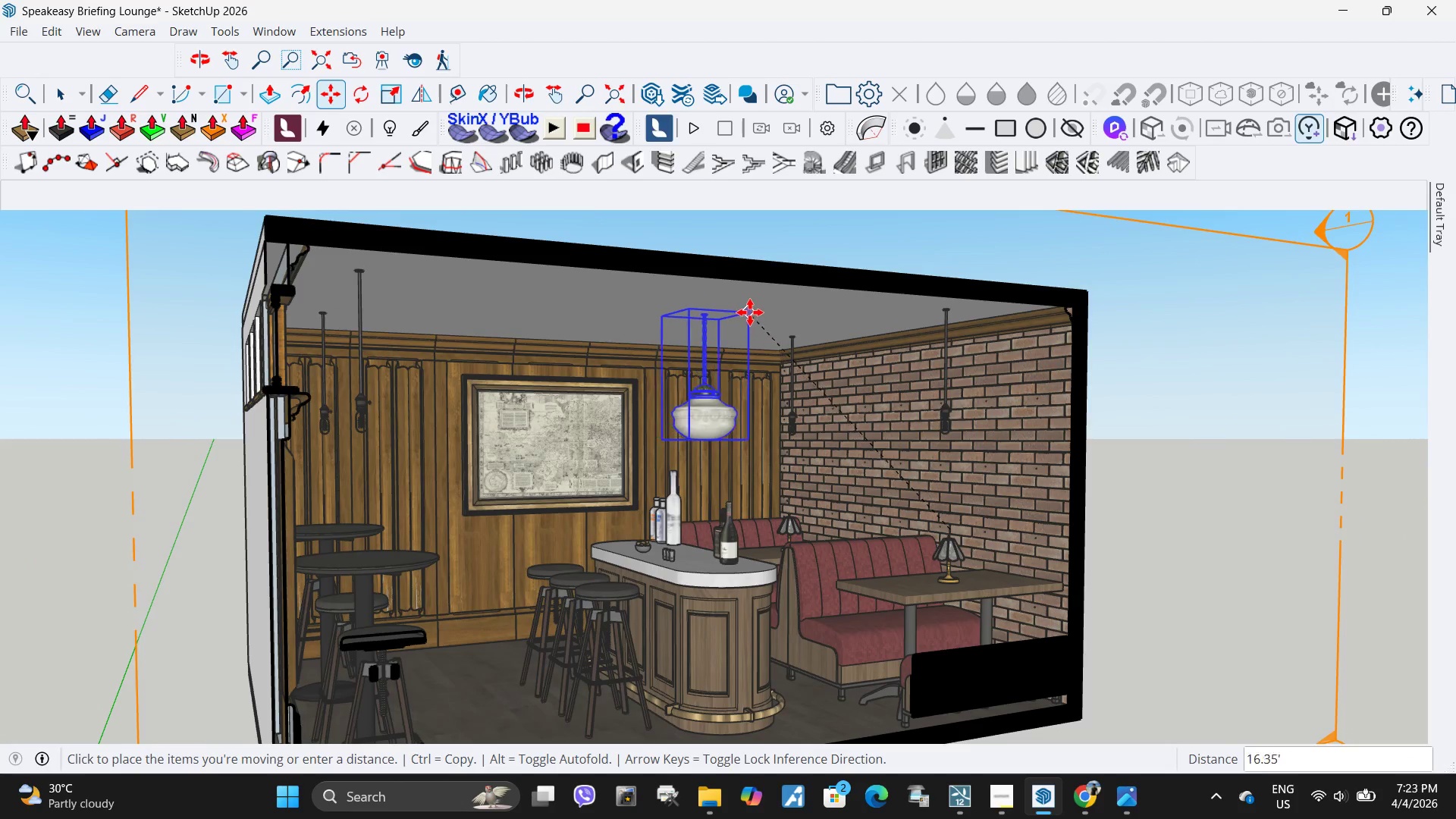 
left_click([756, 311])
 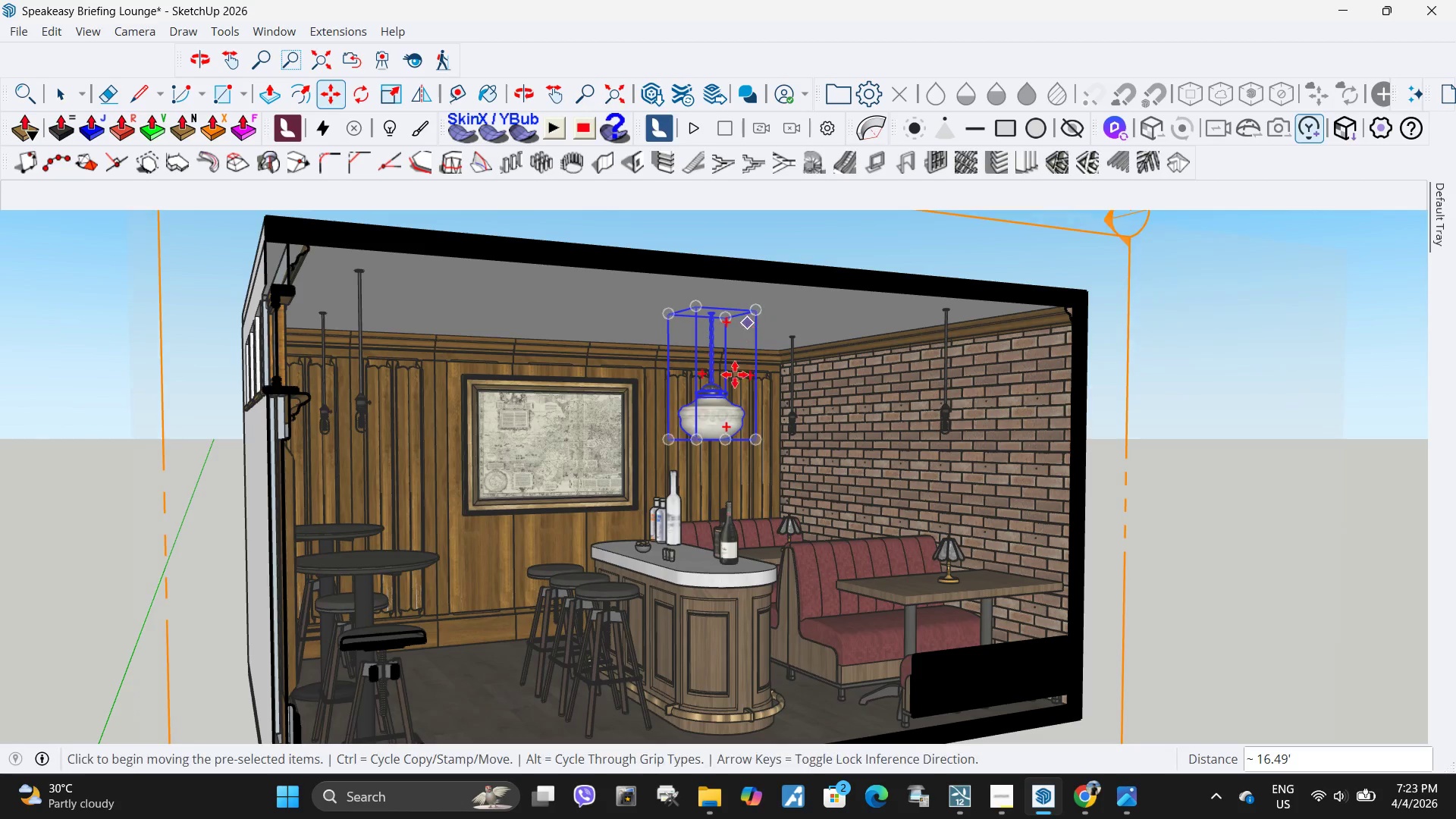 
scroll: coordinate [735, 381], scroll_direction: up, amount: 5.0
 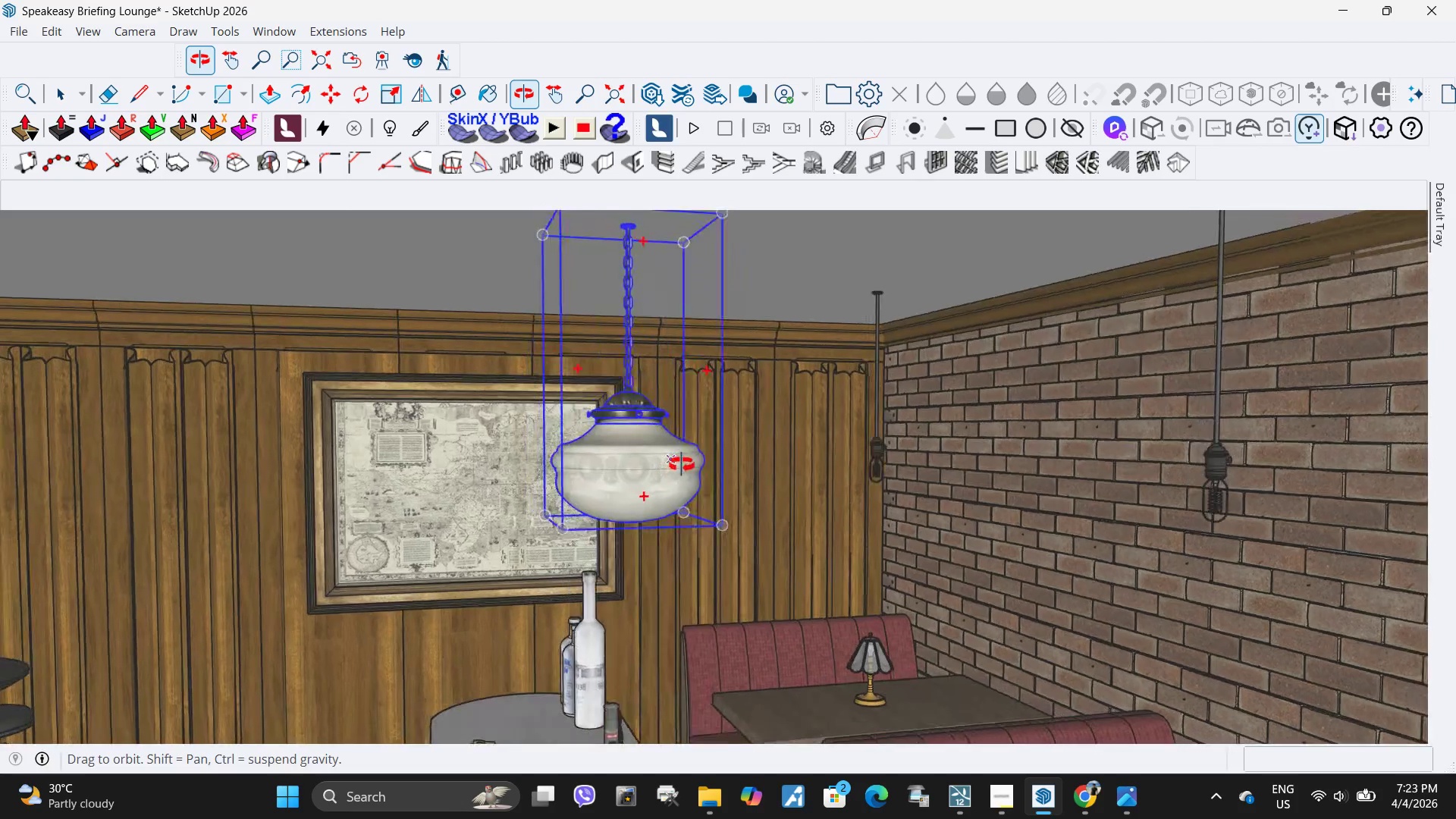 
key(S)
 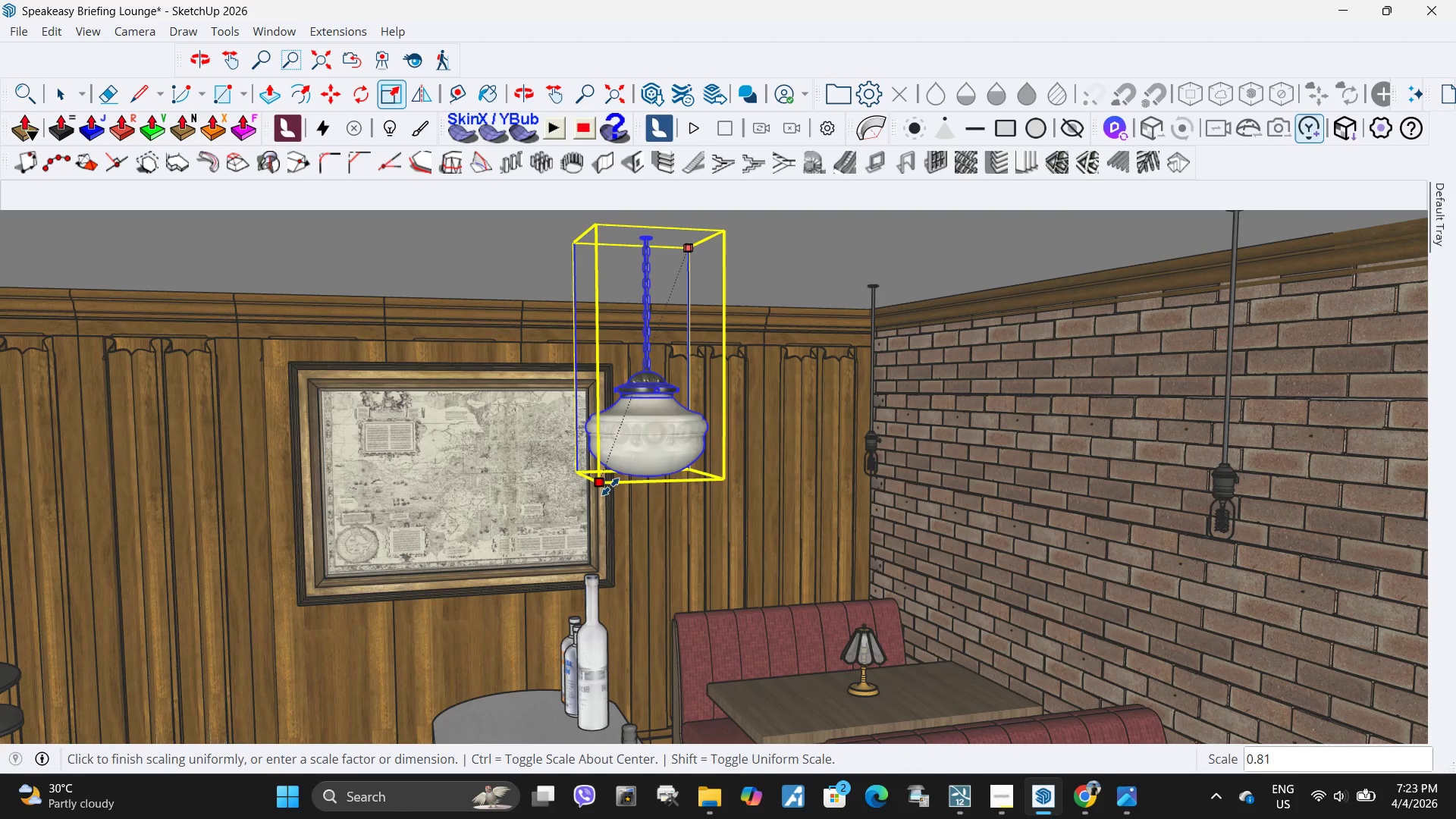 
key(Escape)
 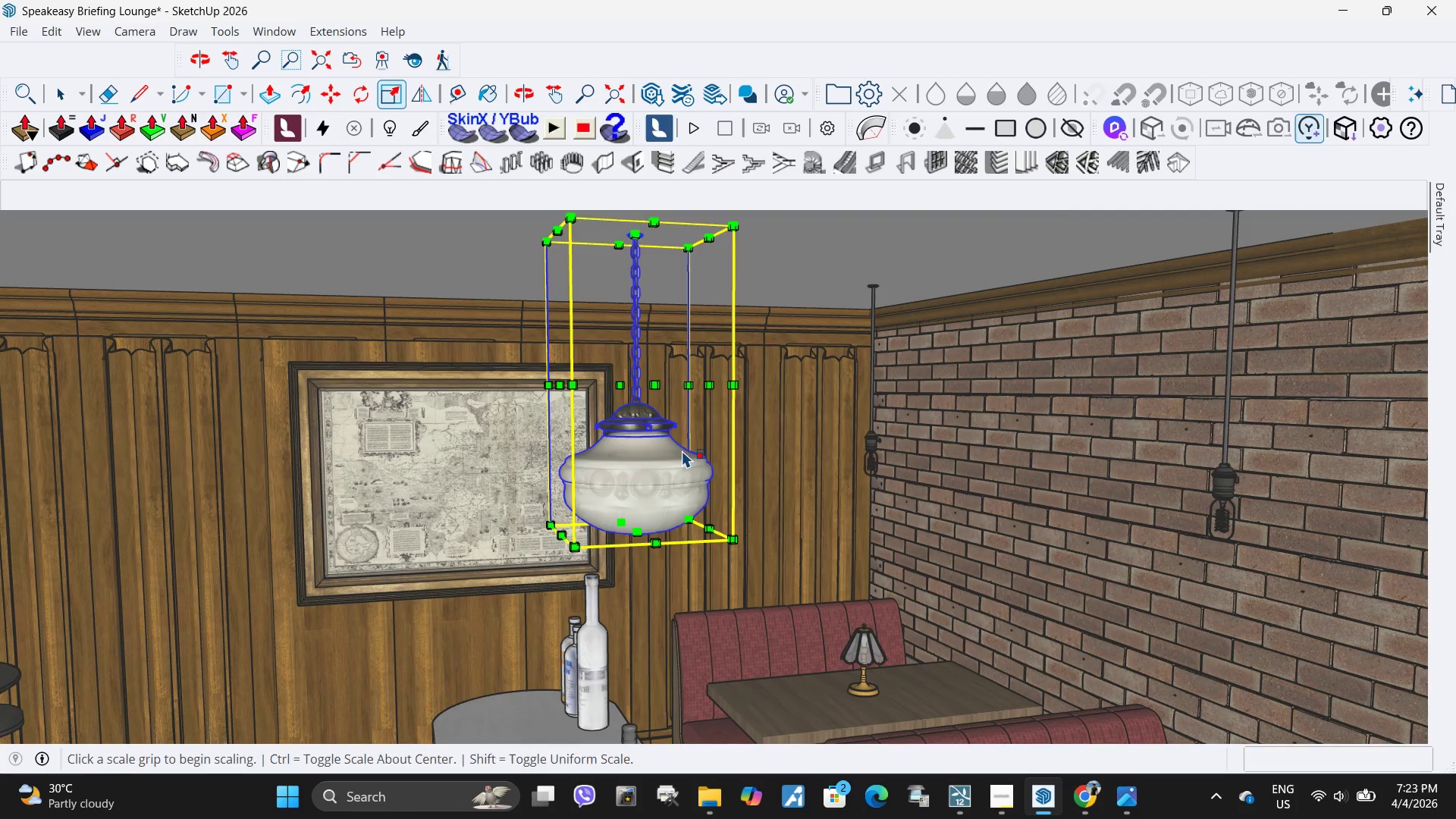 
key(Space)
 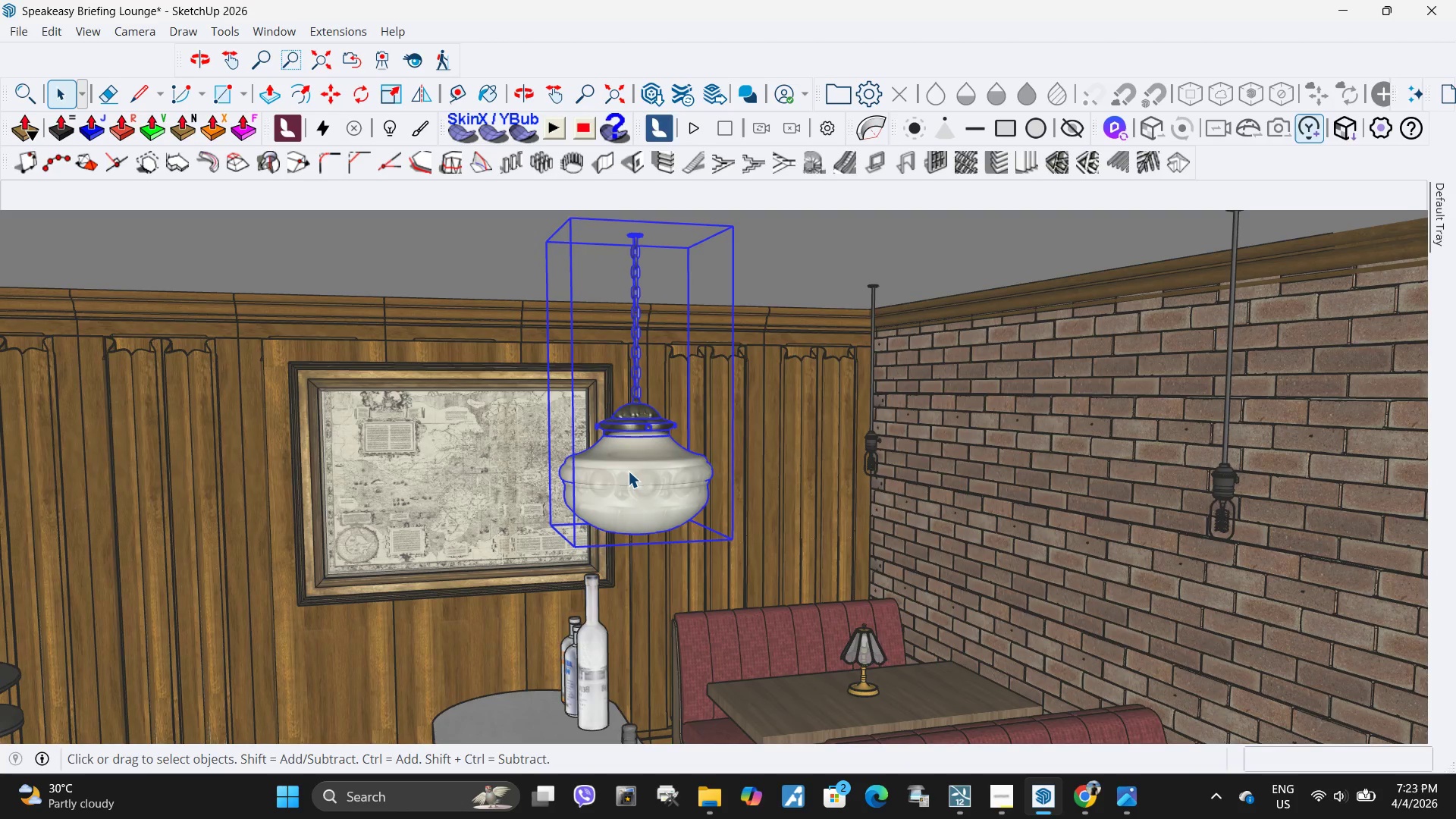 
double_click([628, 471])
 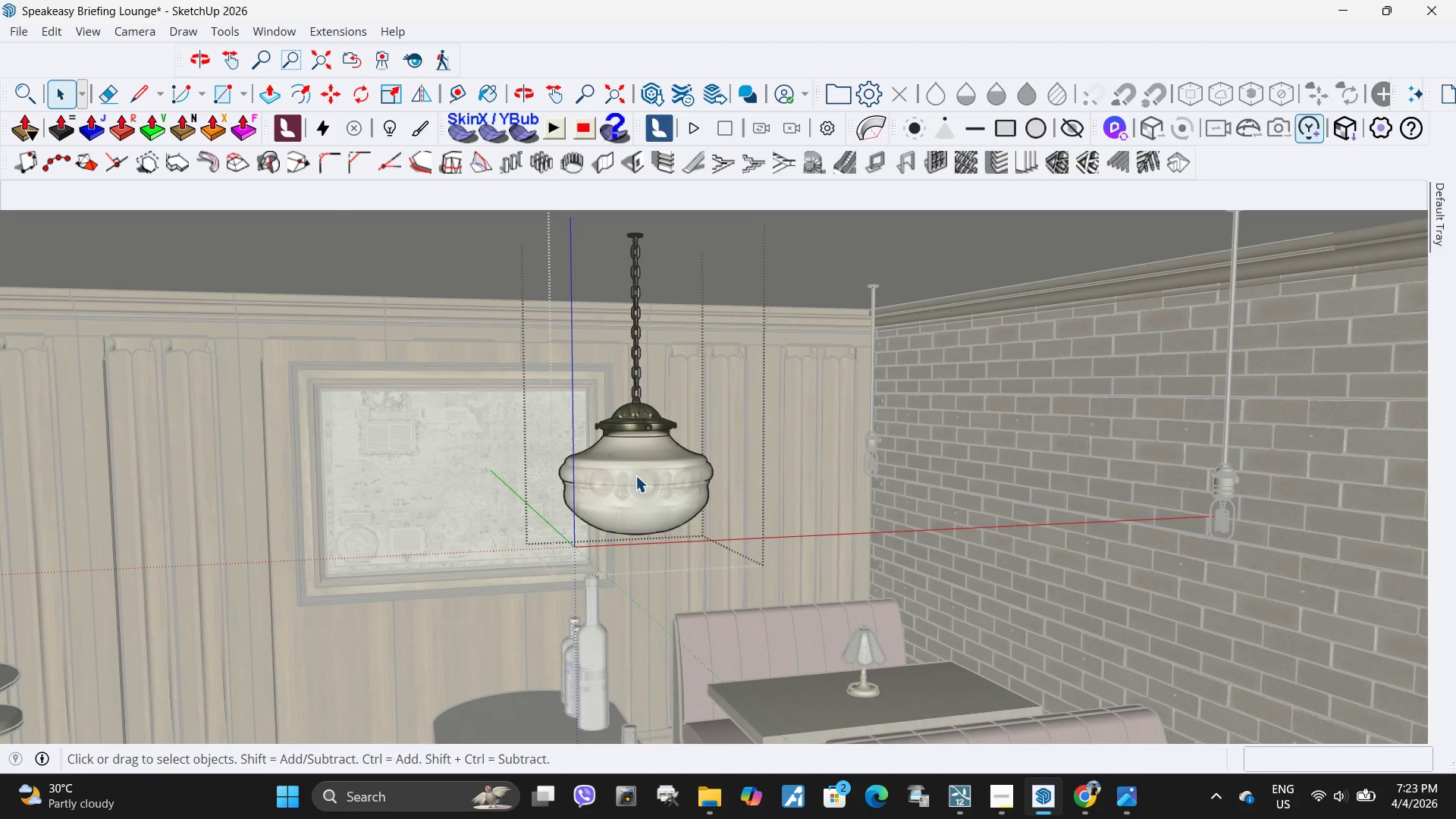 
triple_click([635, 475])
 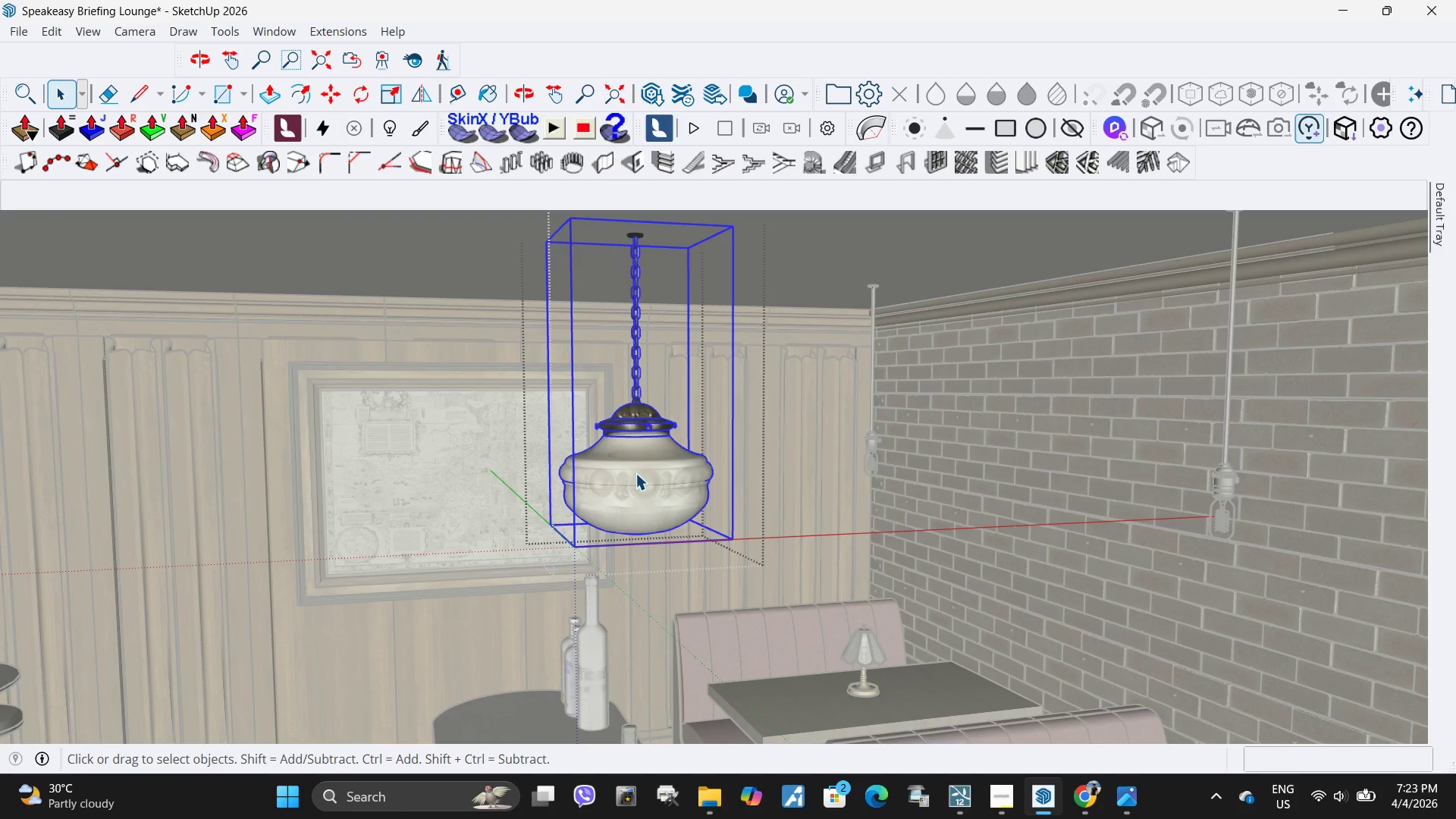 
double_click([635, 473])
 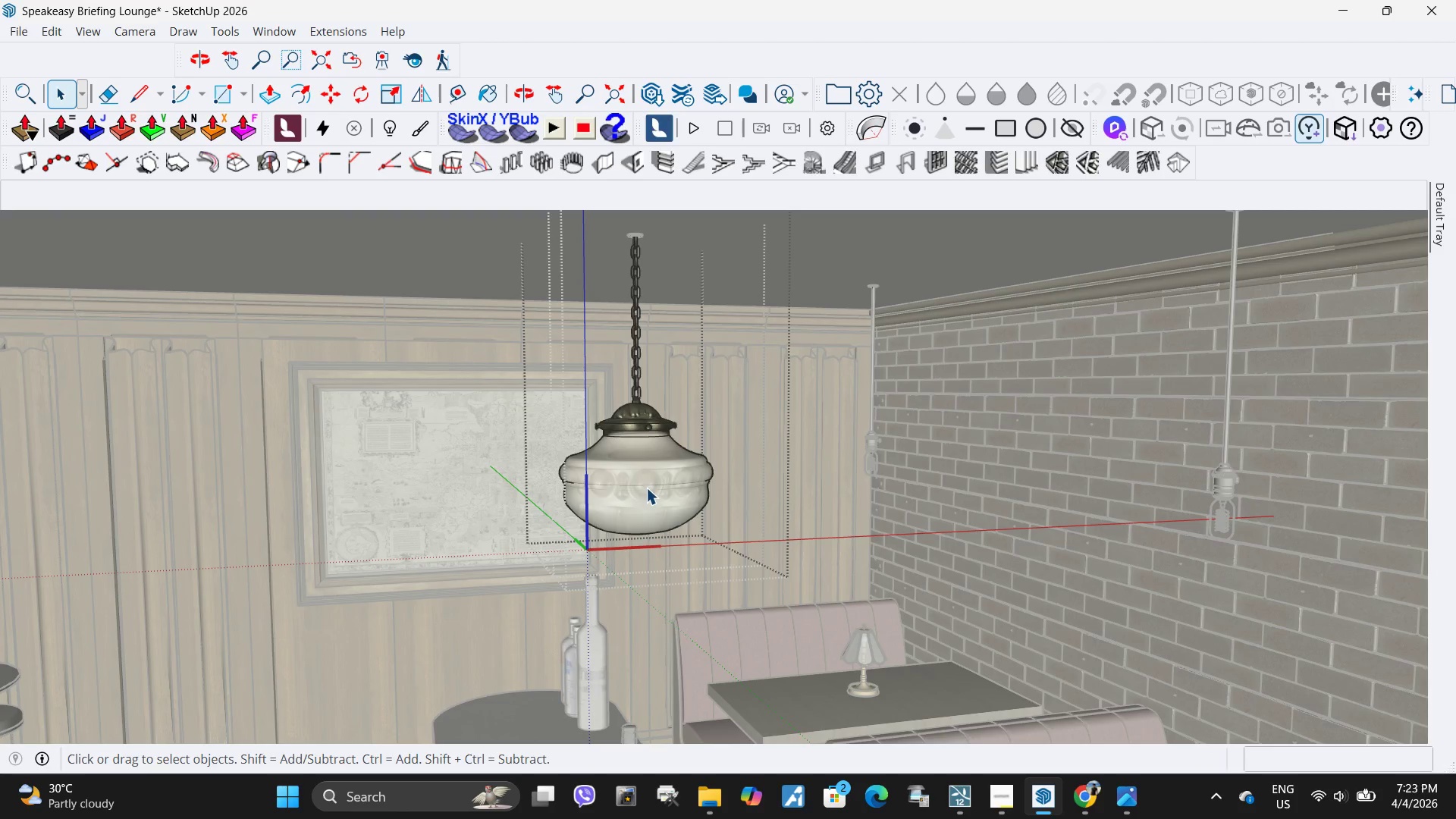 
triple_click([646, 488])
 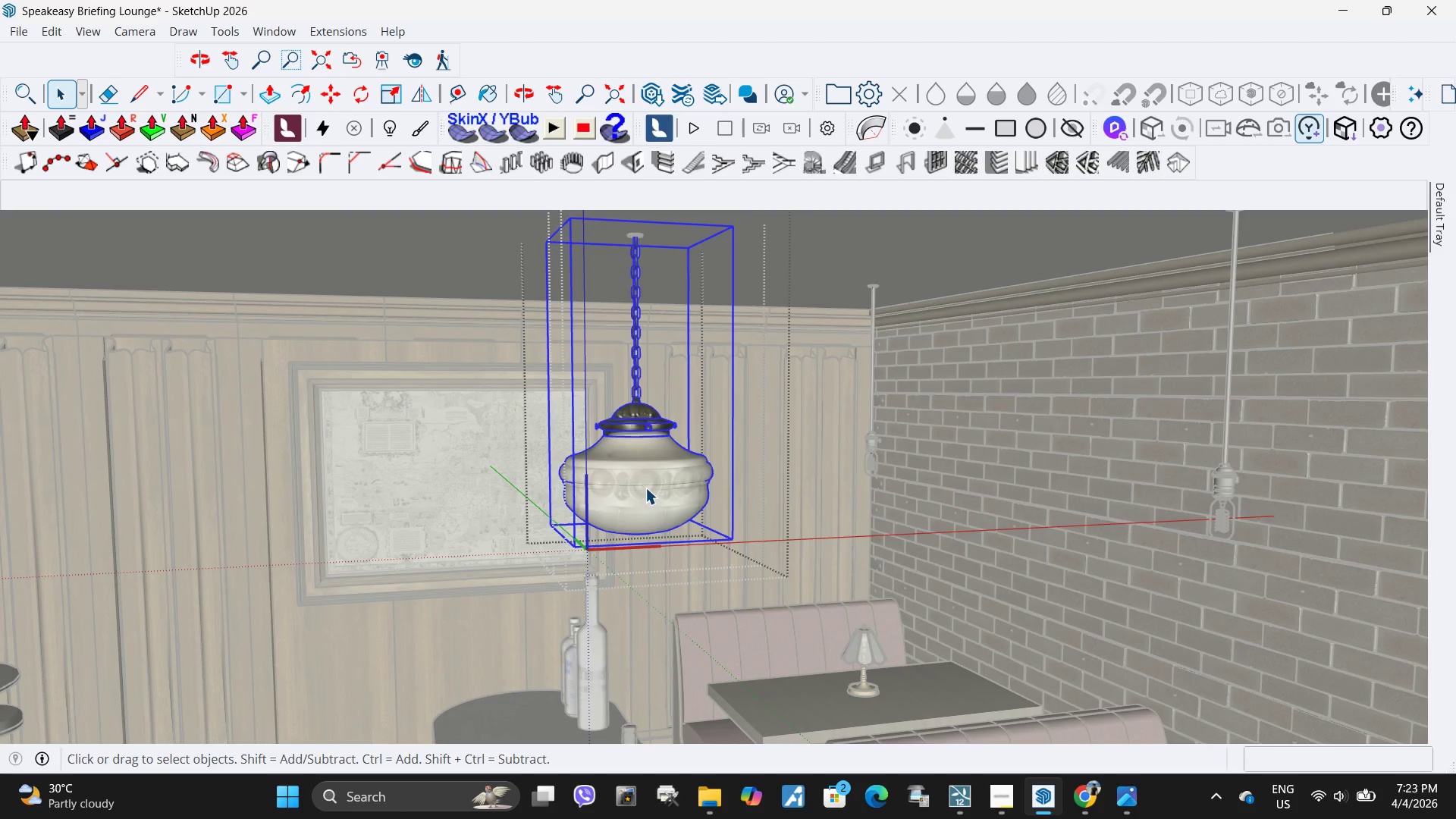 
triple_click([645, 488])
 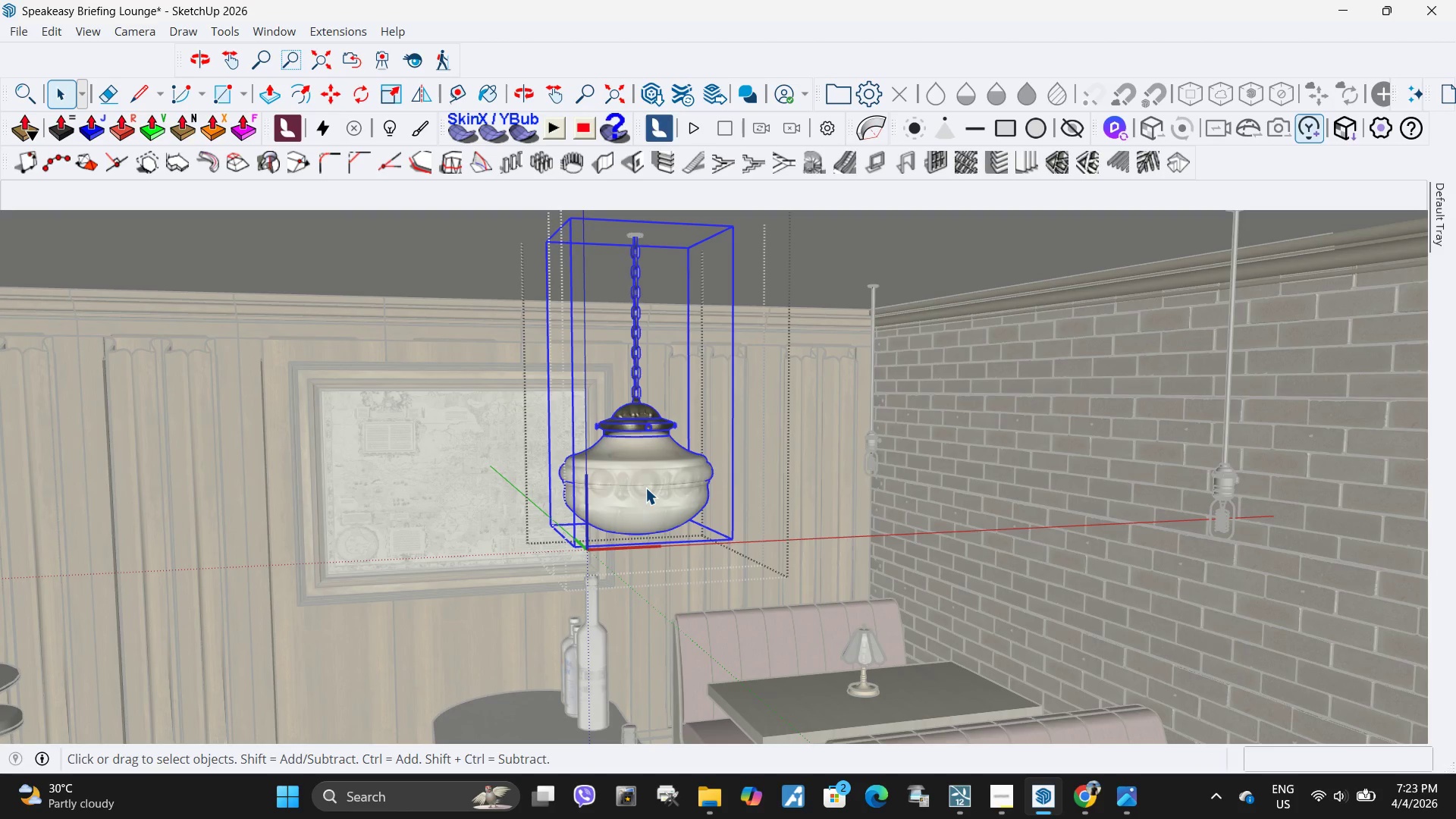 
triple_click([645, 488])
 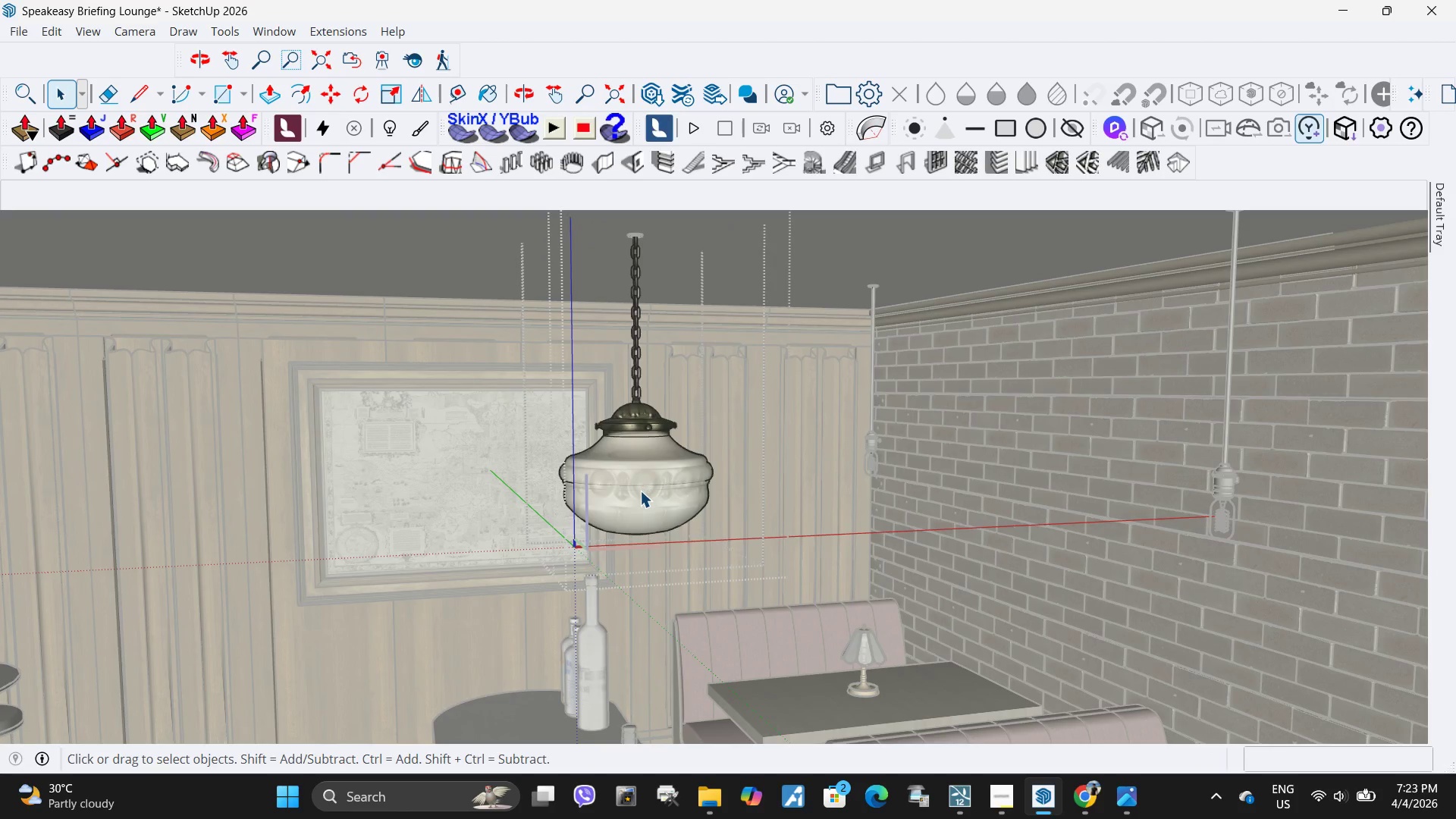 
triple_click([640, 491])
 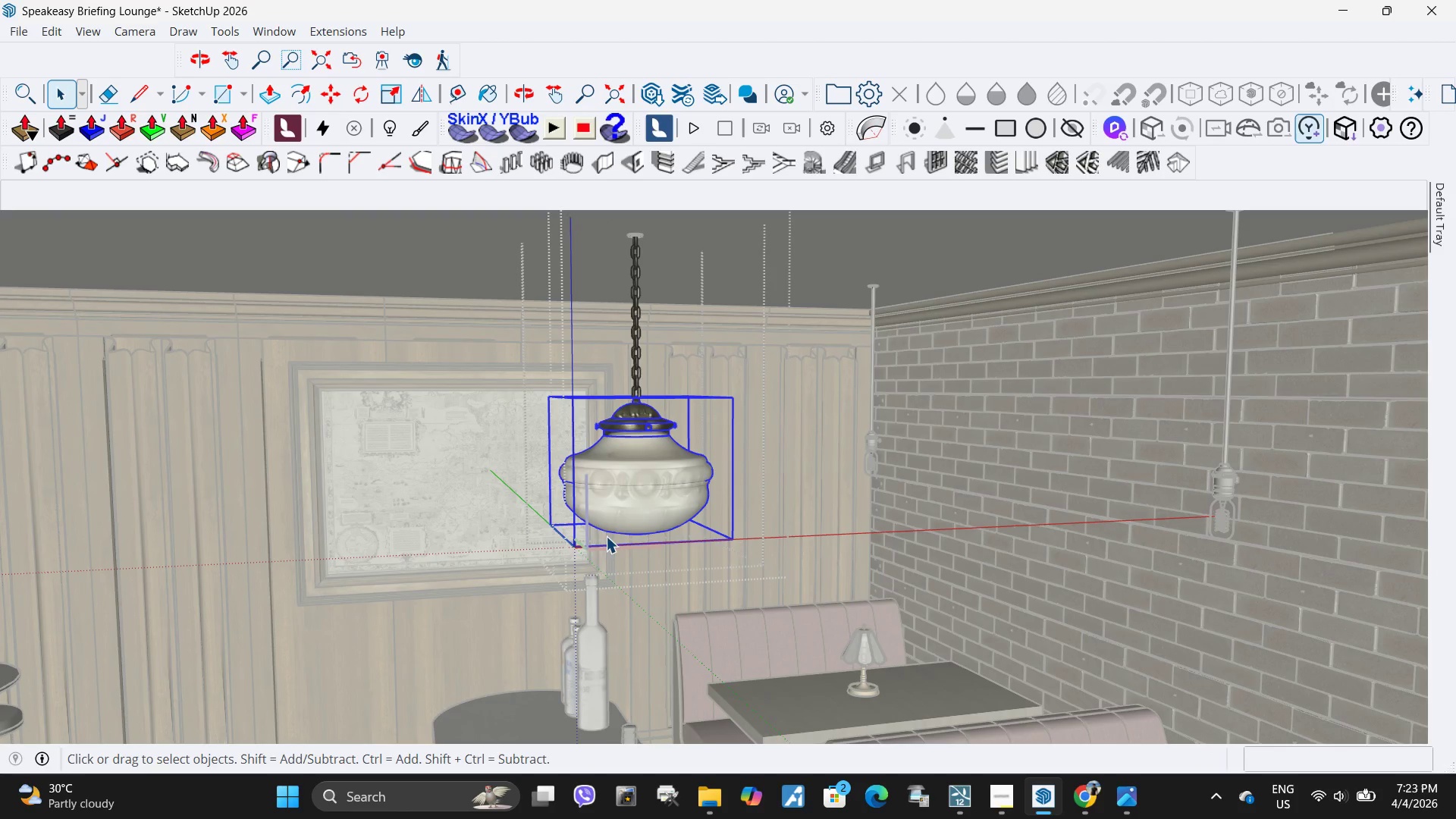 
key(S)
 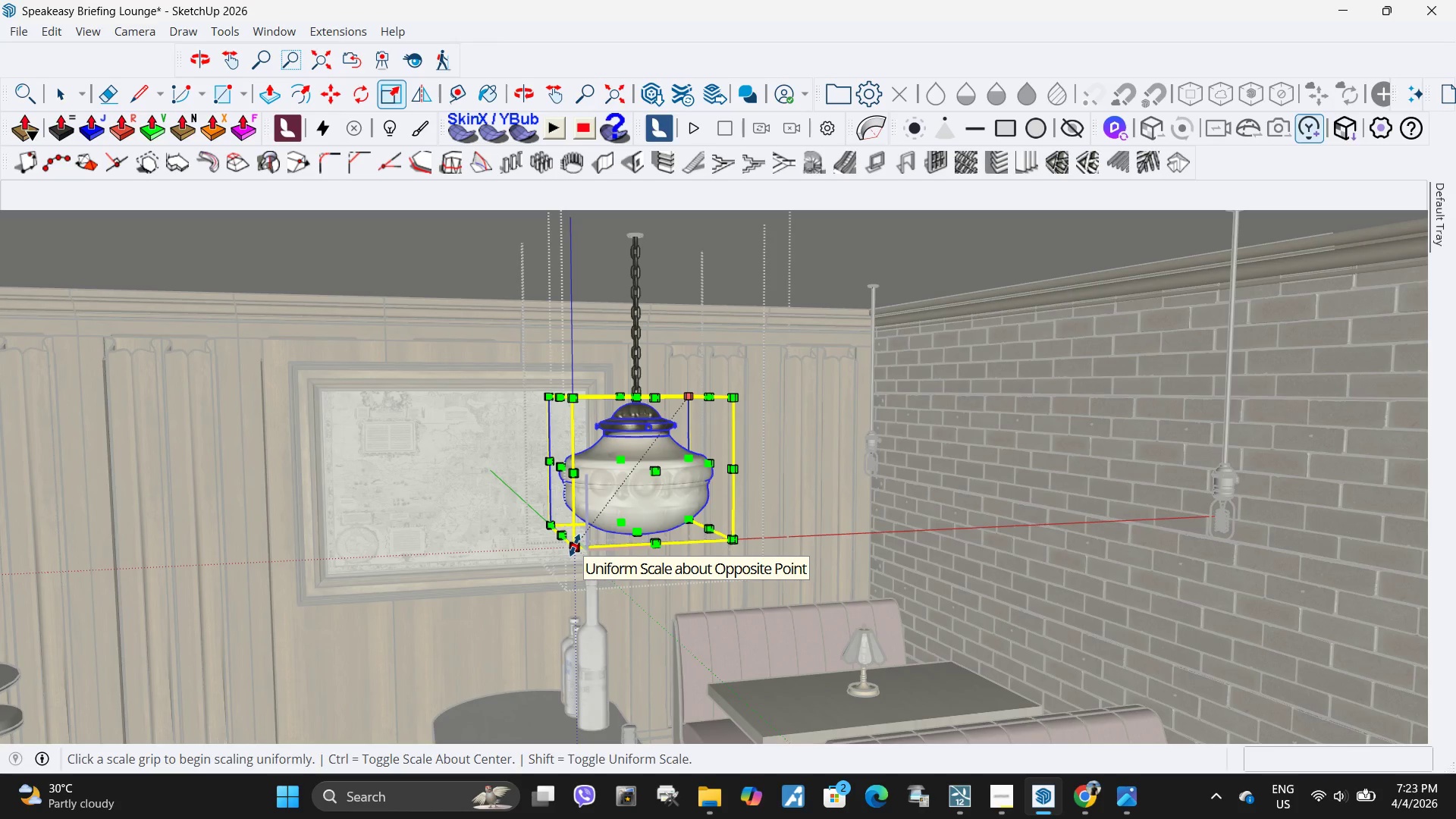 
left_click([575, 545])
 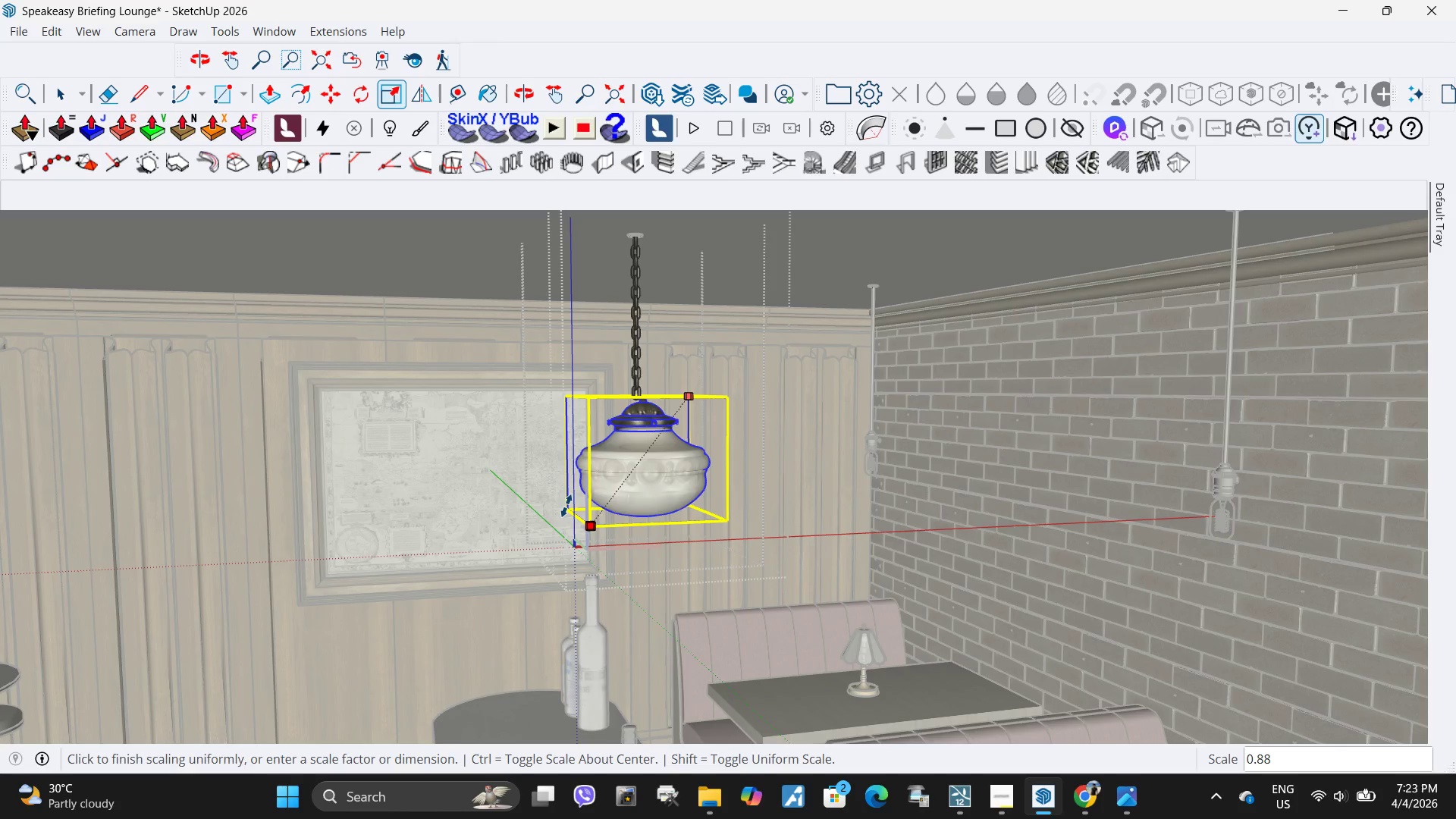 
key(Escape)
 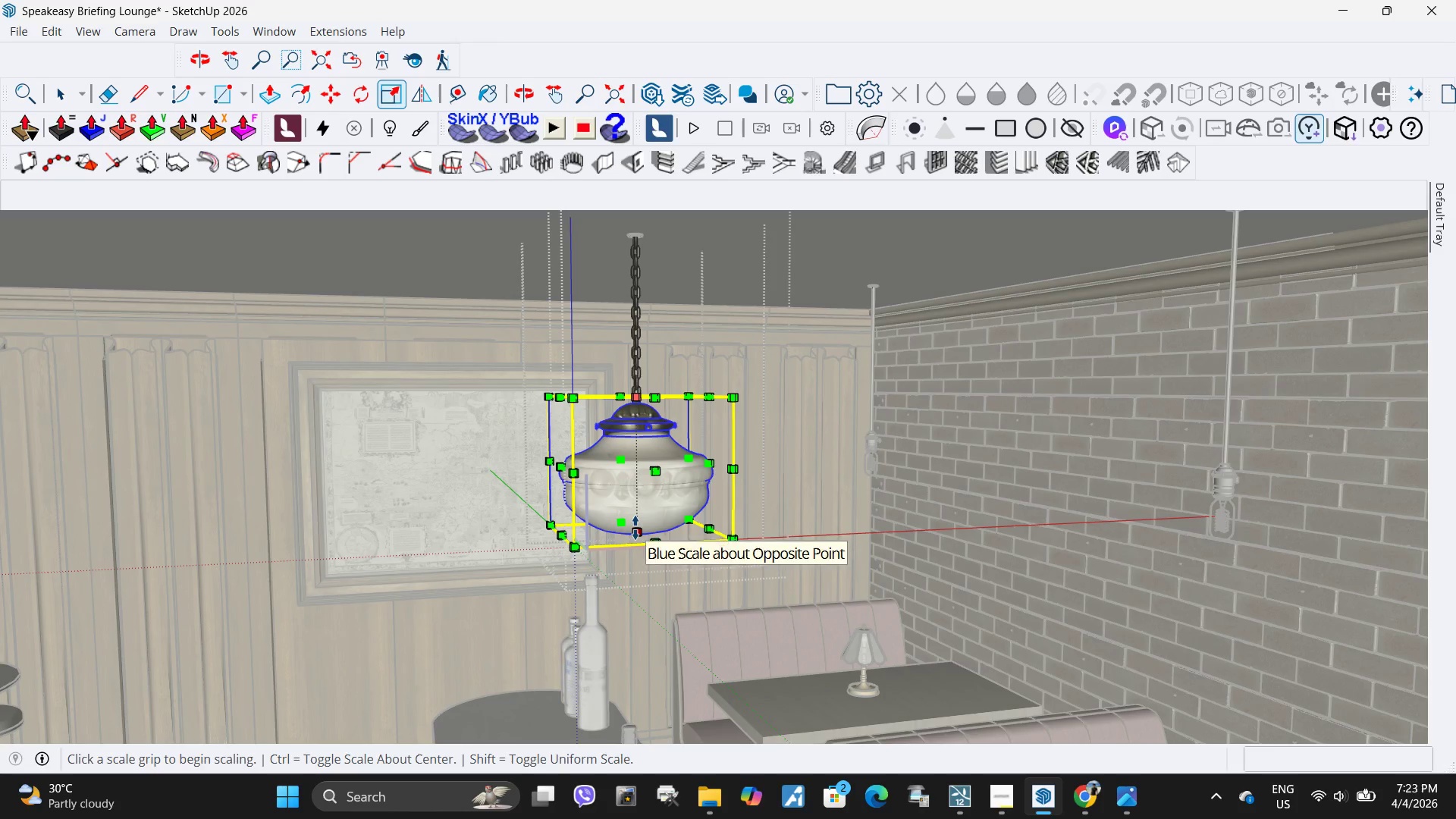 
left_click([635, 528])
 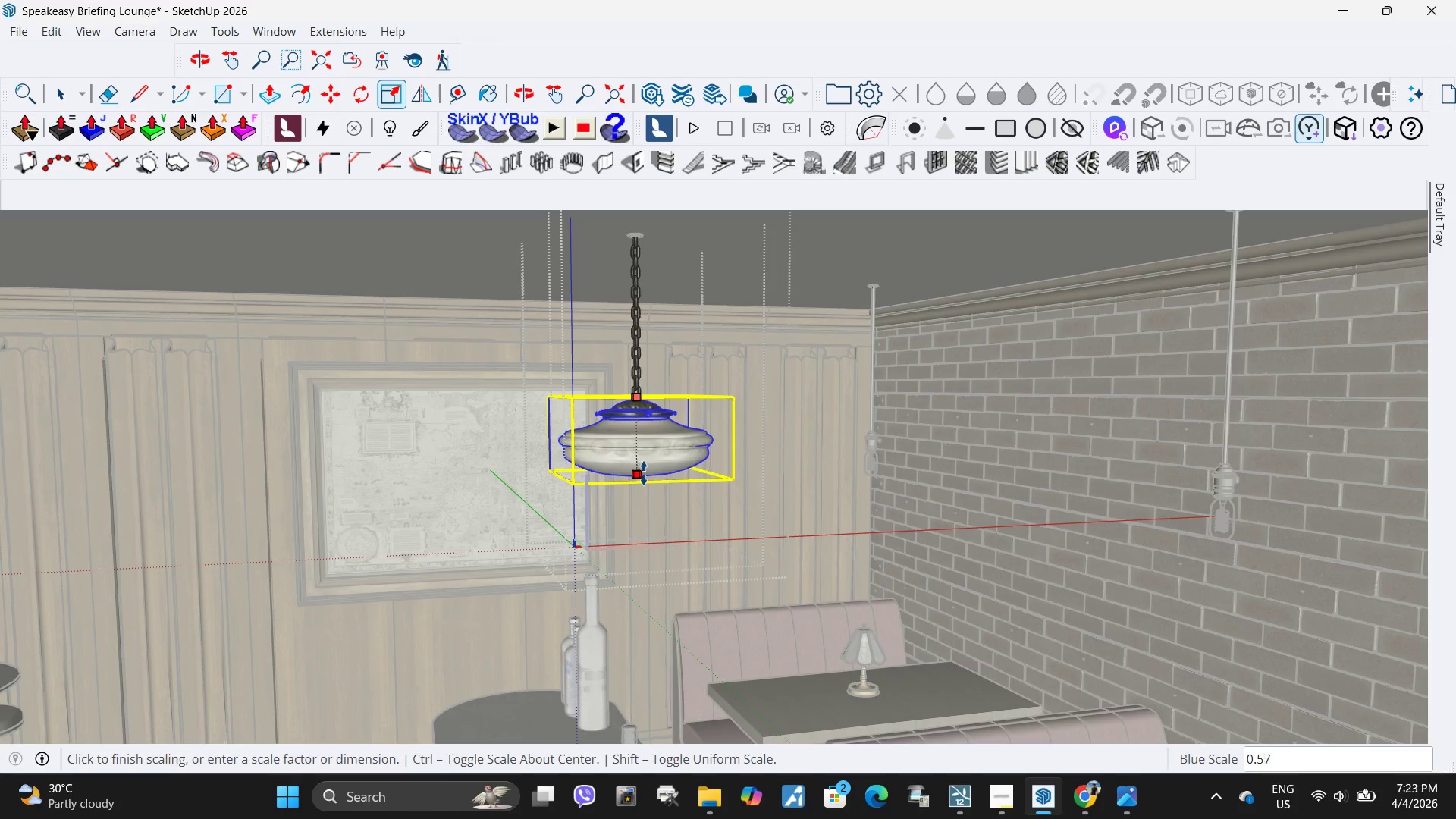 
left_click([644, 471])
 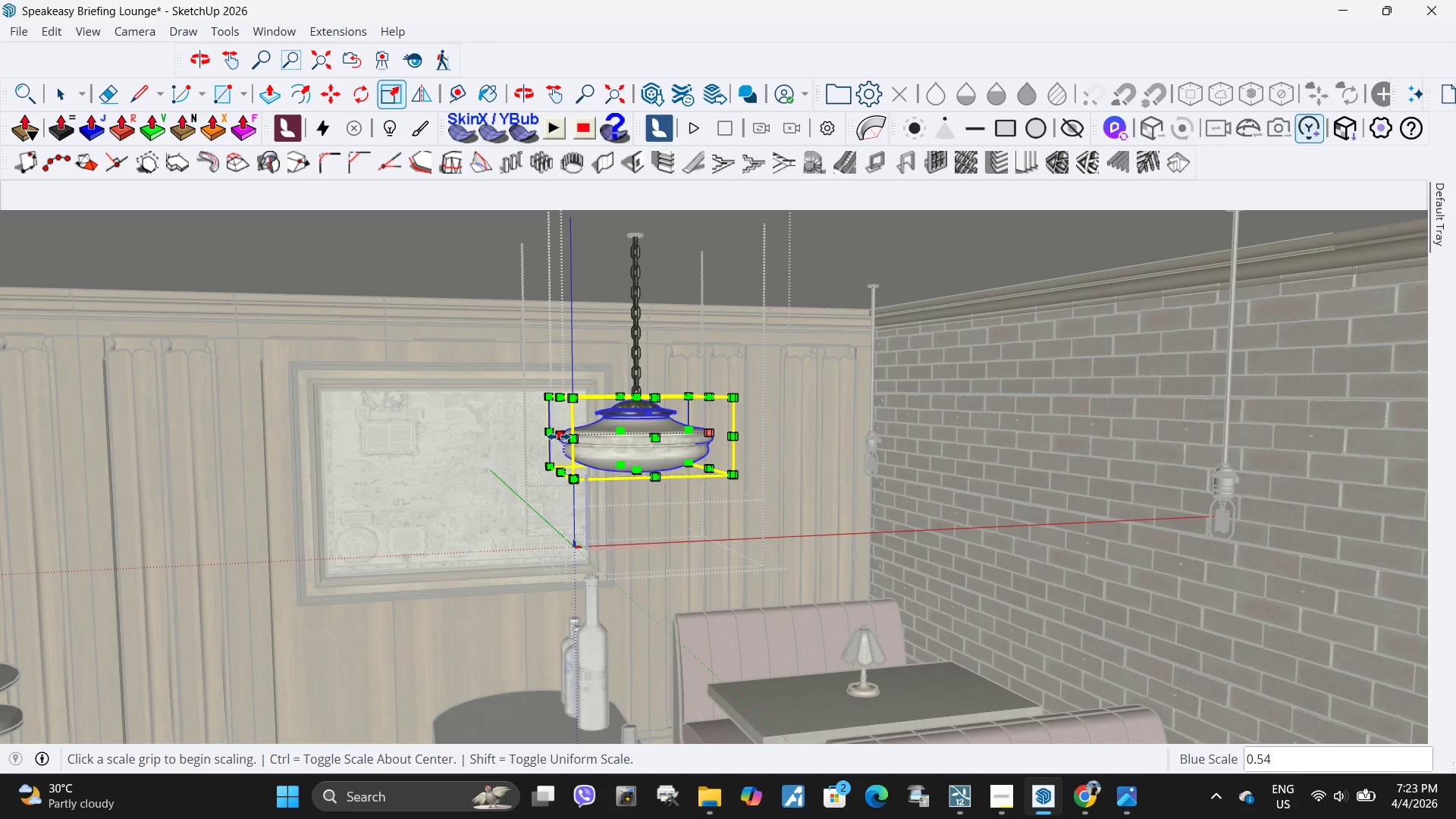 
left_click([559, 437])
 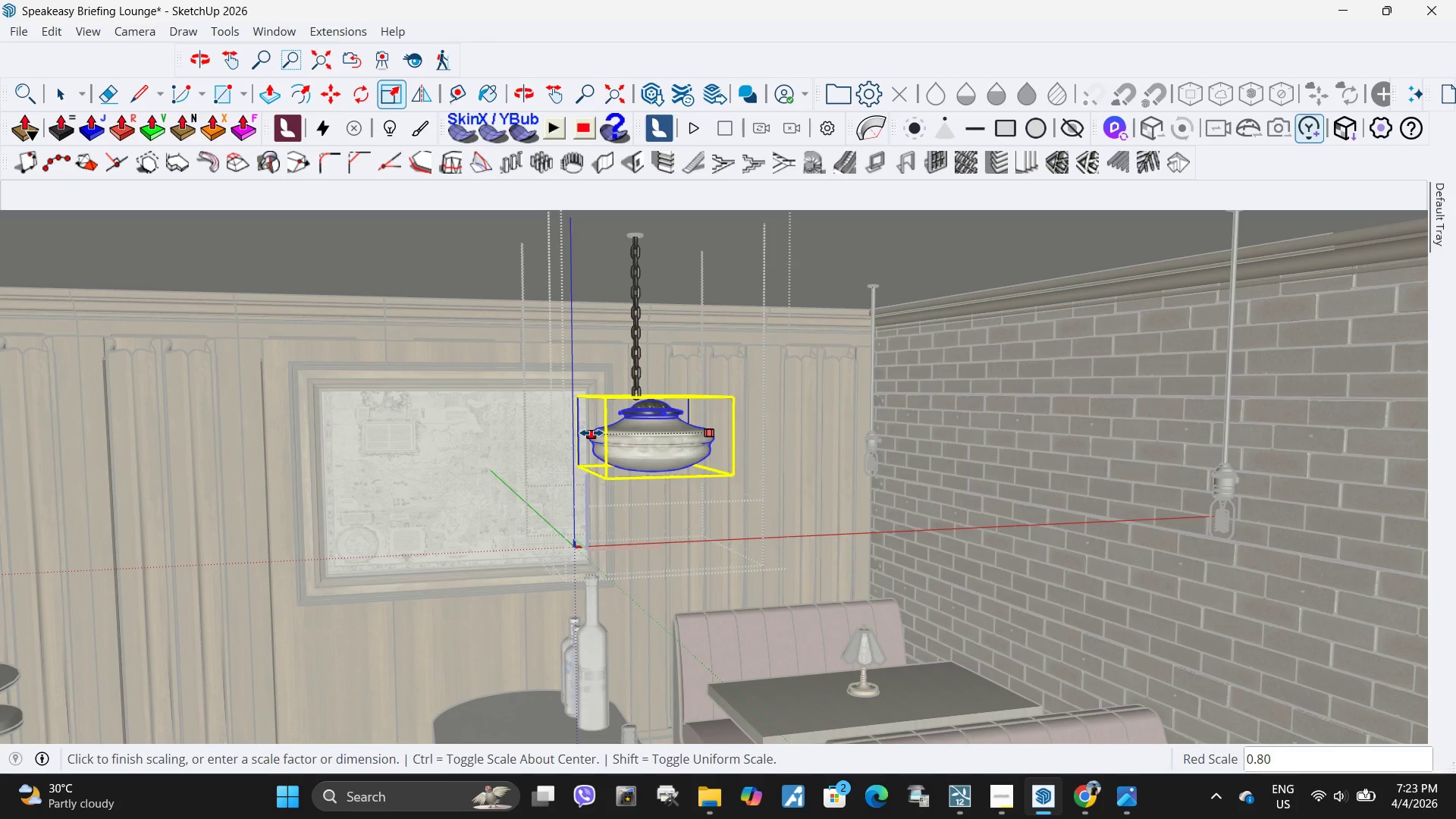 
left_click([592, 433])
 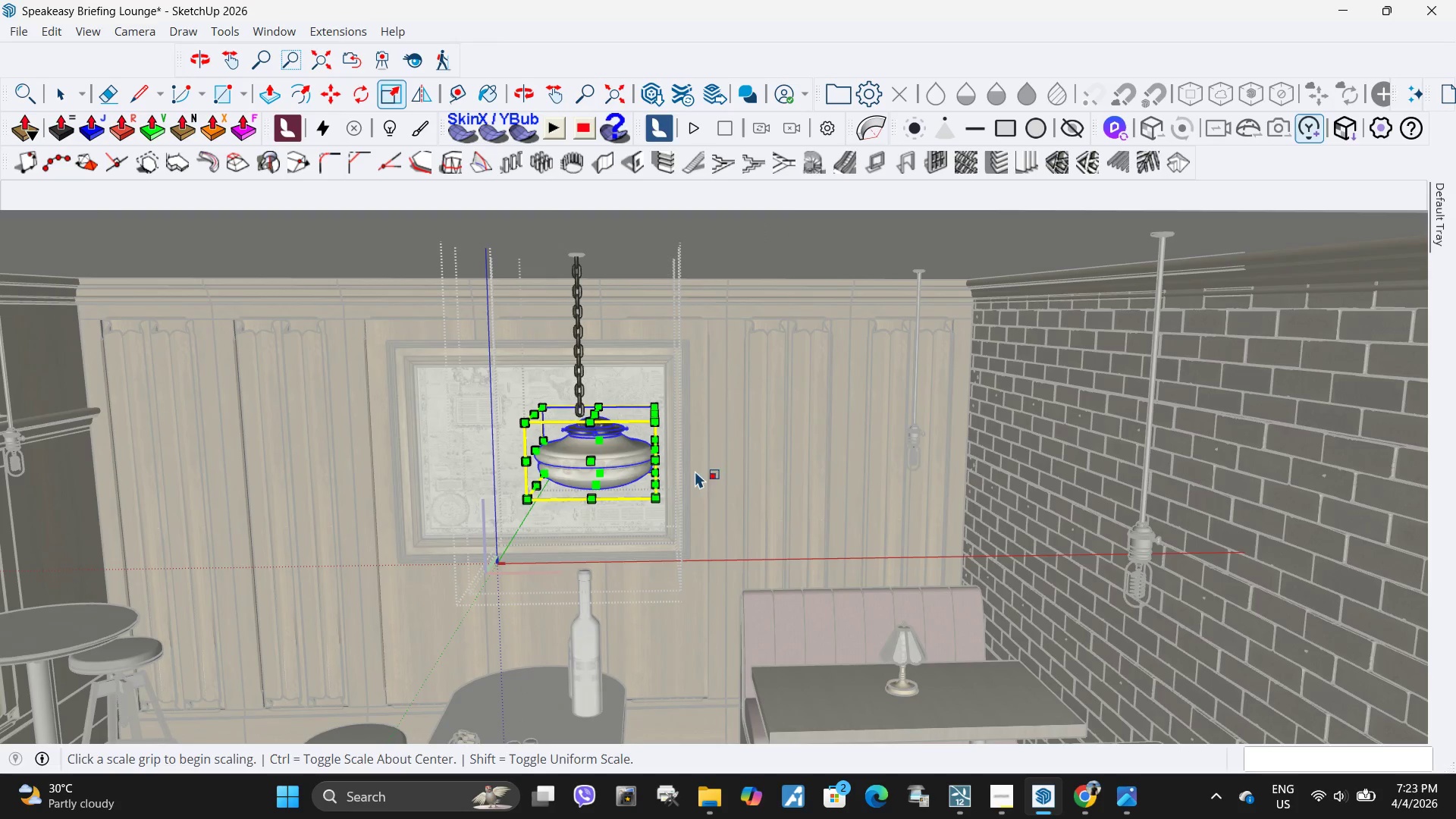 
key(M)
 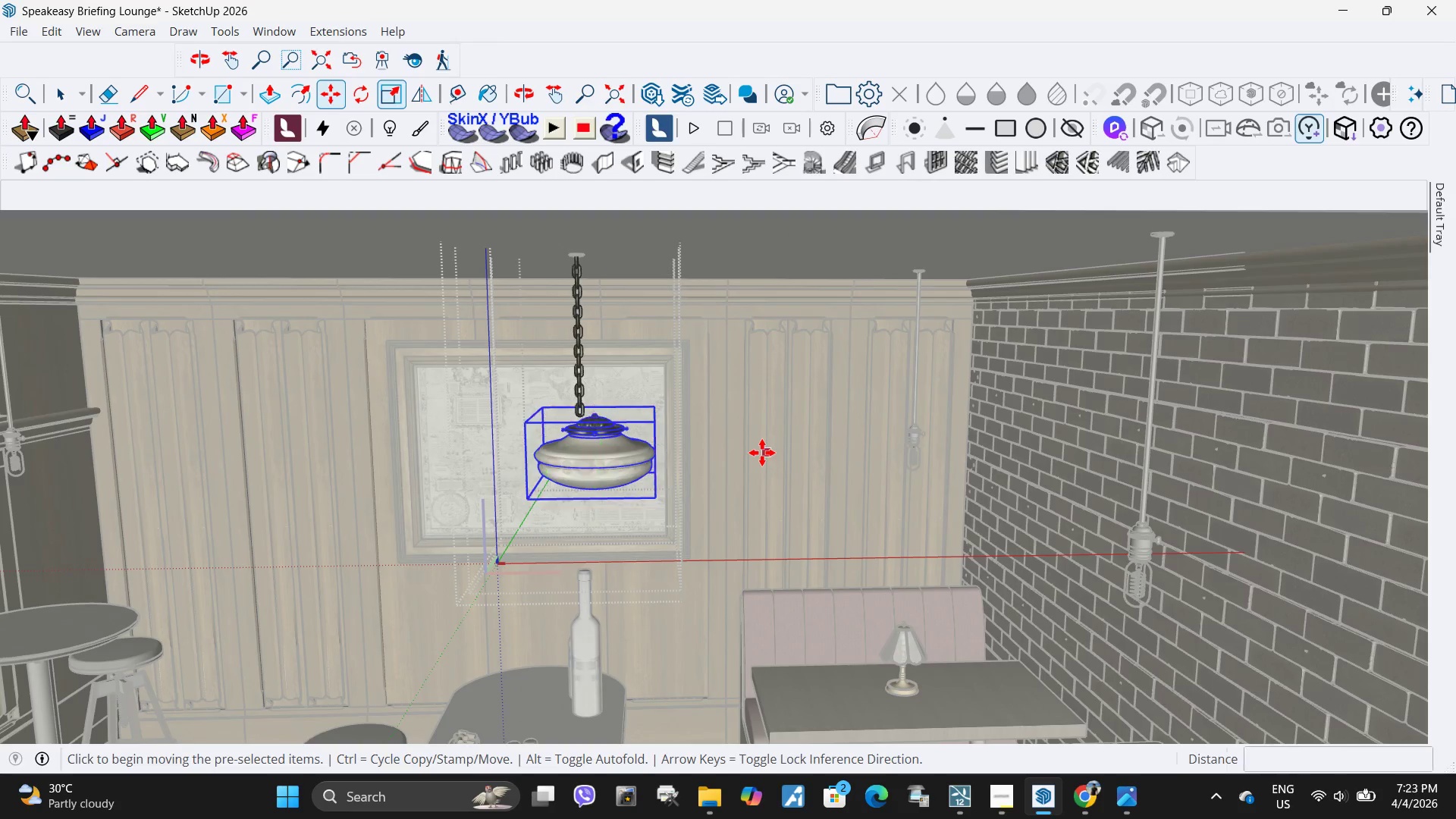 
left_click([762, 453])
 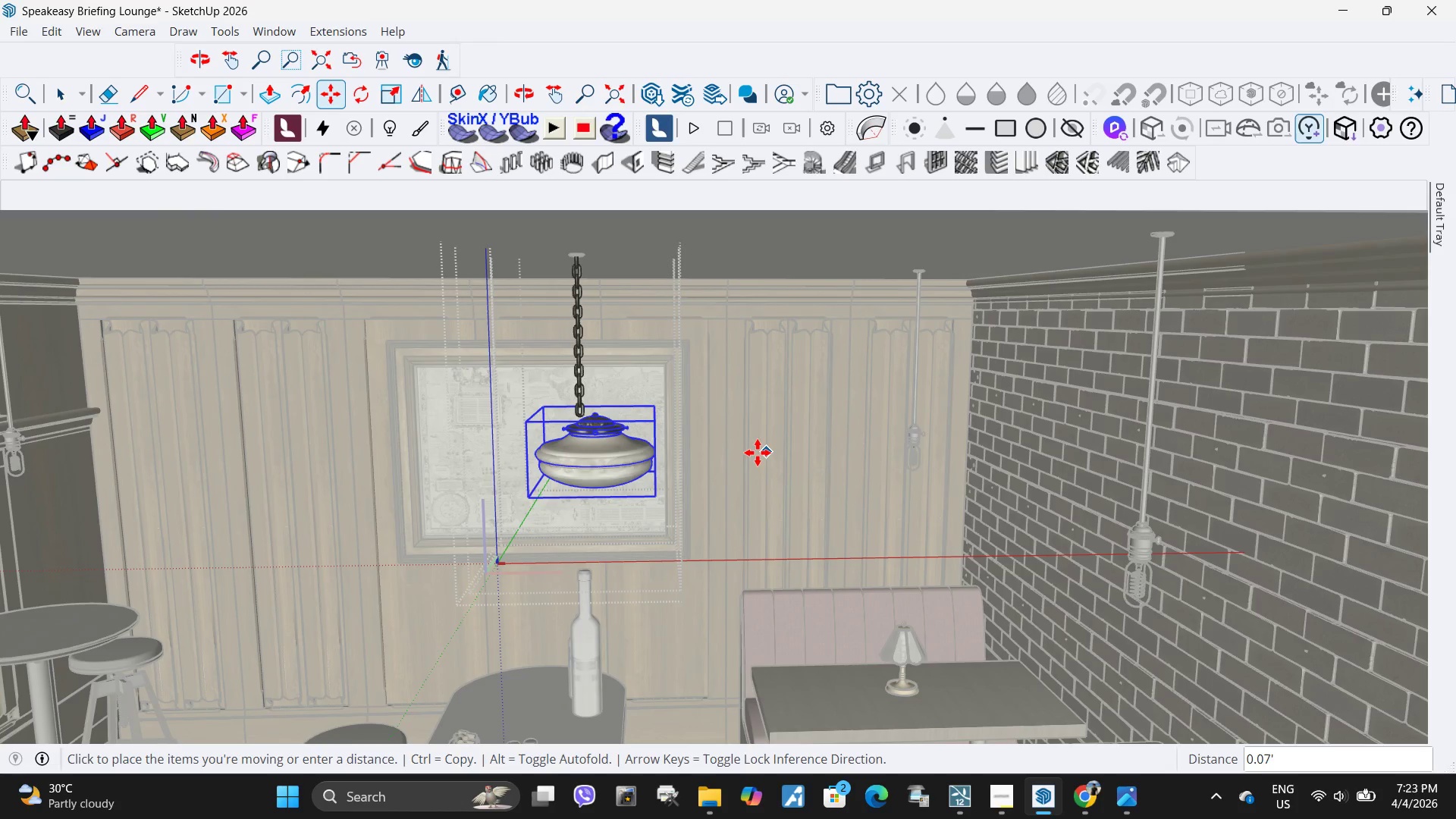 
key(Escape)
 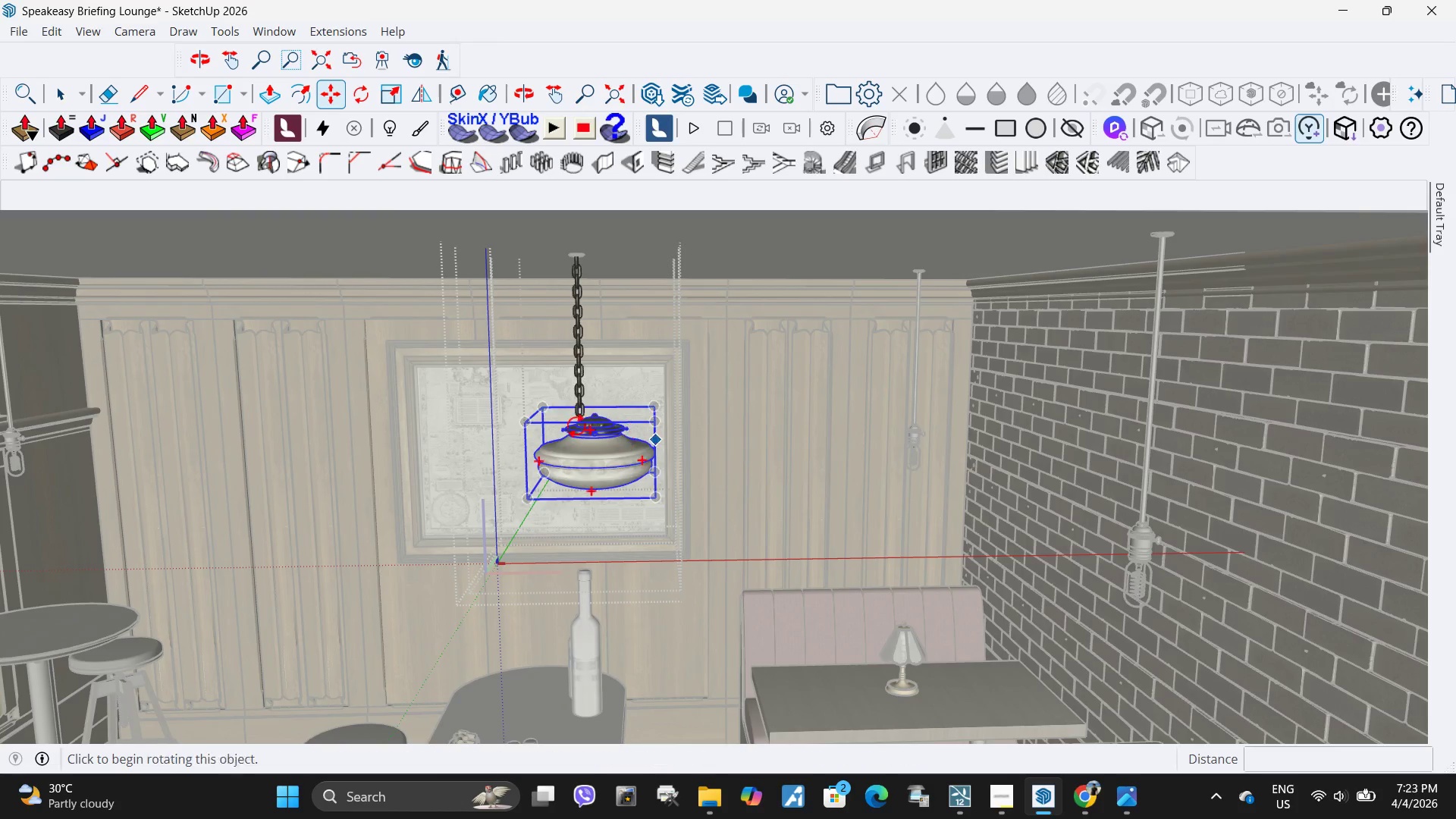 
scroll: coordinate [626, 422], scroll_direction: up, amount: 6.0
 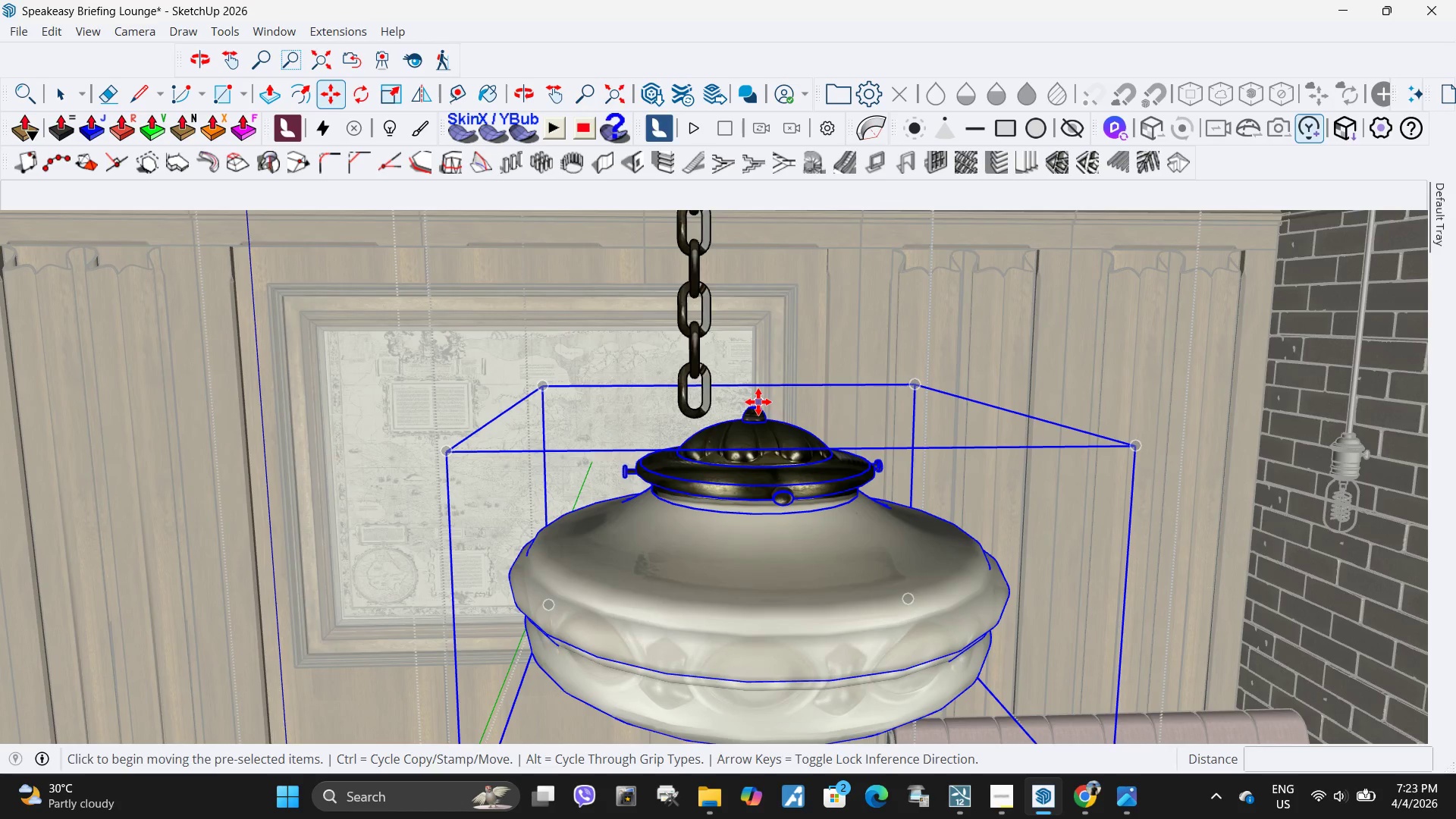 
left_click([755, 404])
 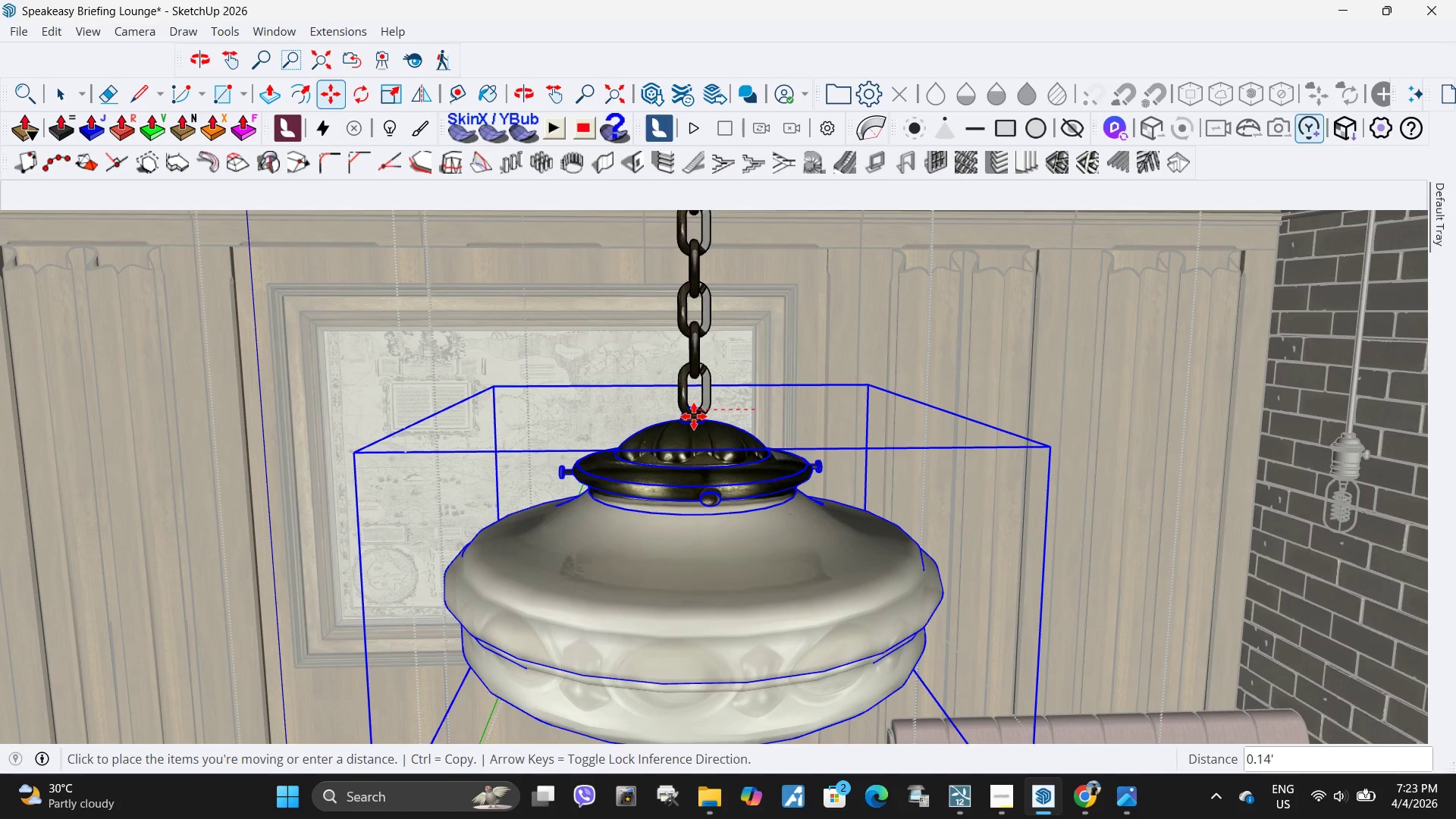 
left_click([694, 416])
 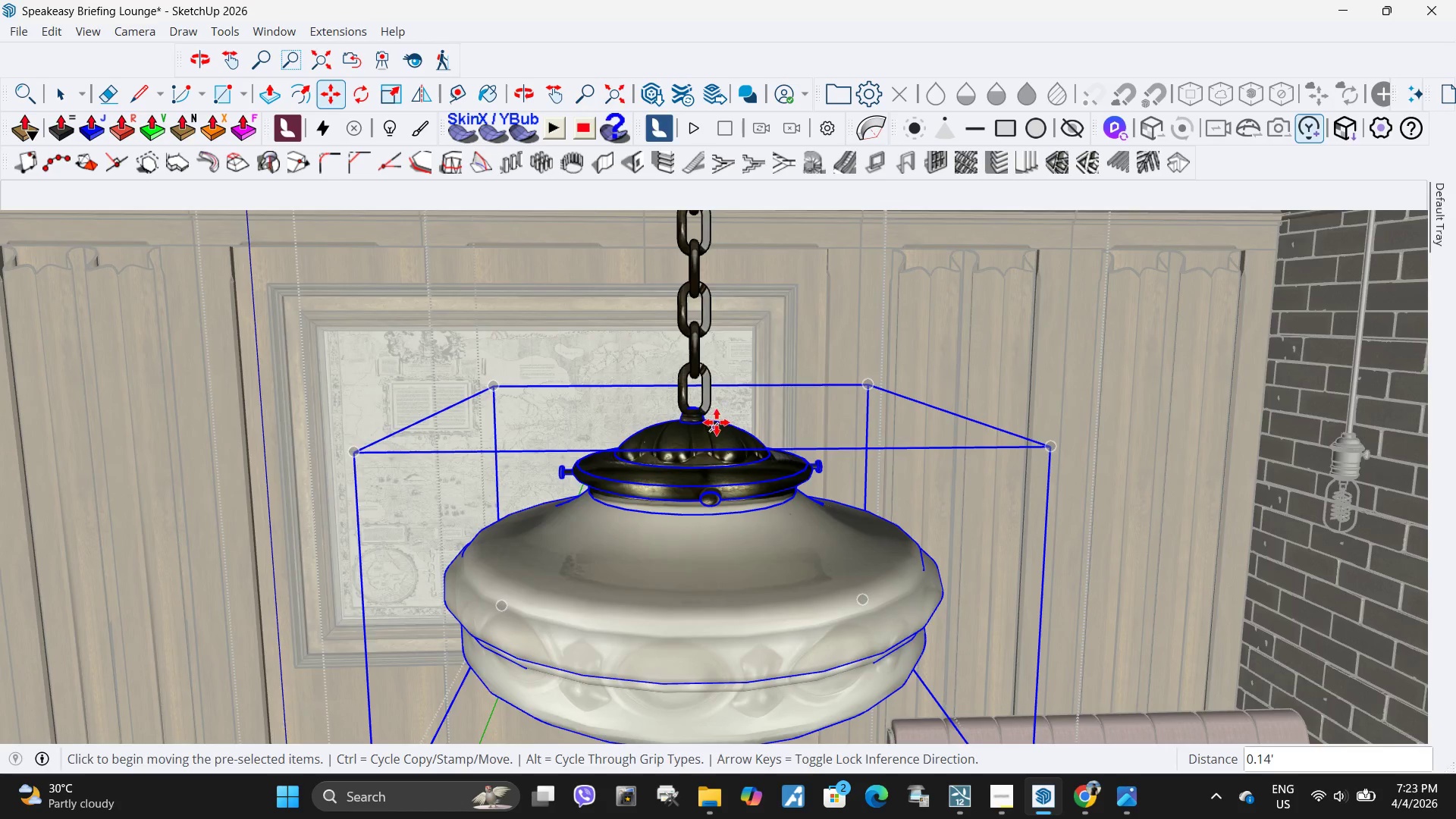 
scroll: coordinate [708, 495], scroll_direction: down, amount: 34.0
 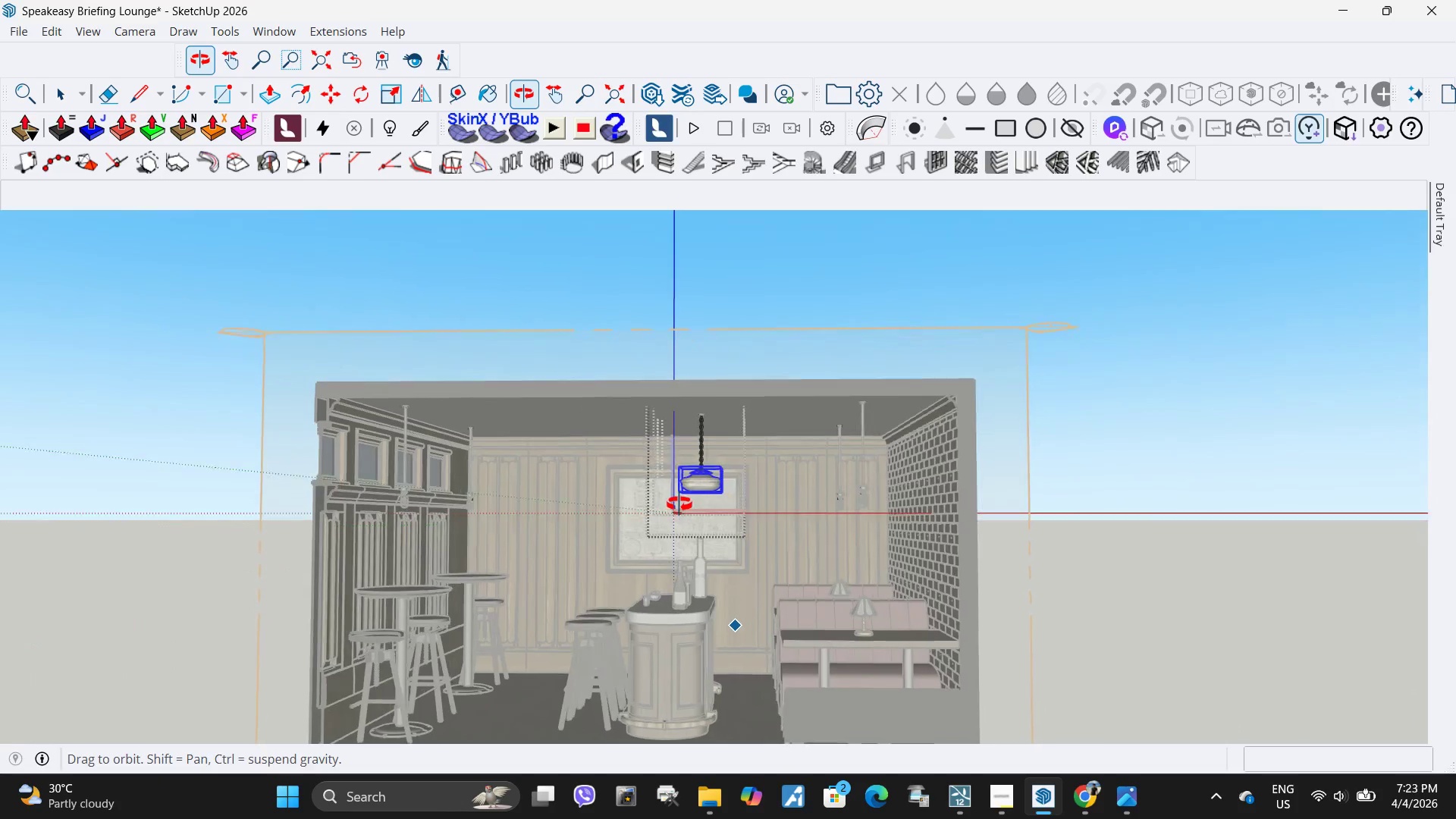 
key(Space)
 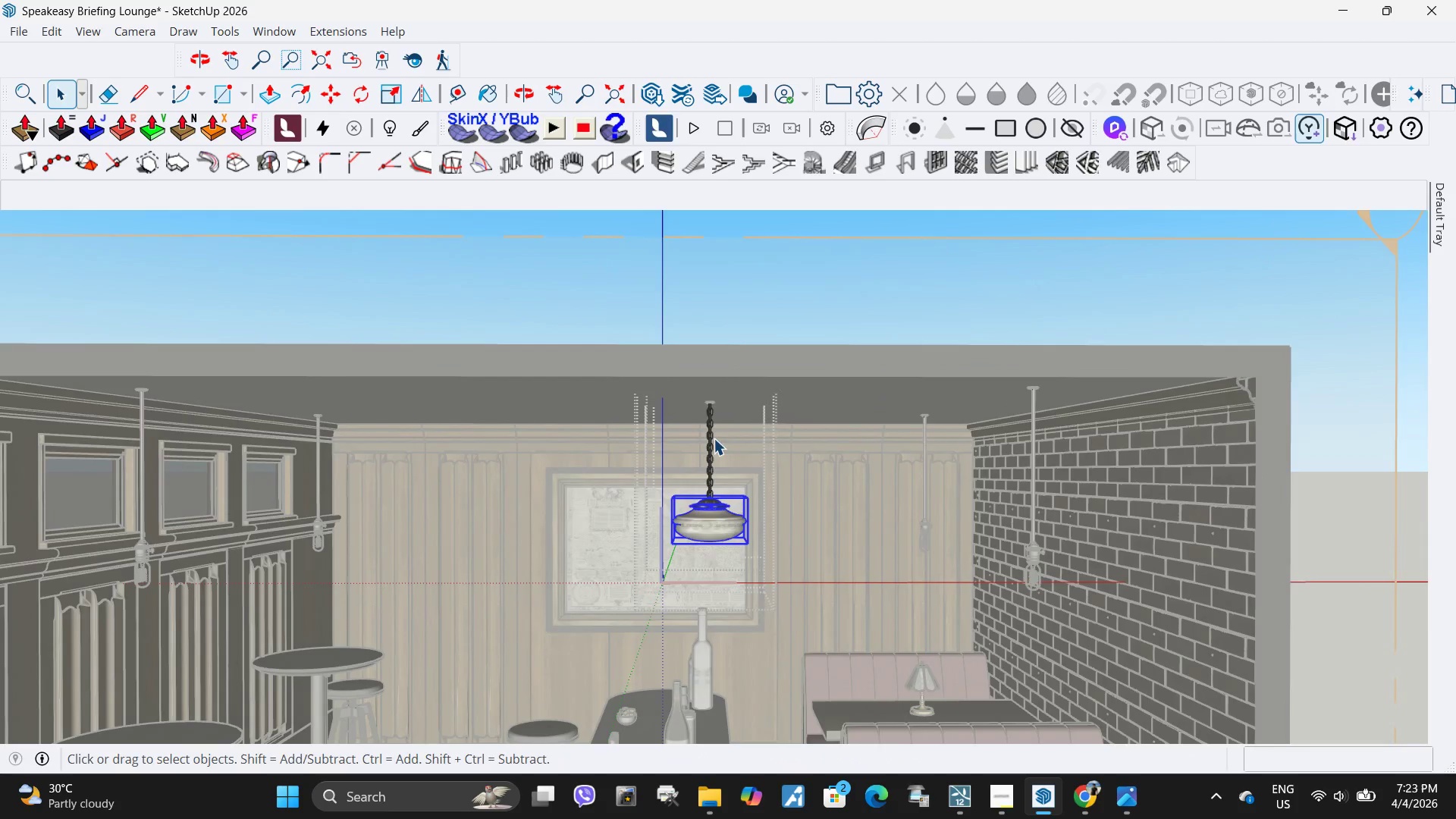 
scroll: coordinate [695, 434], scroll_direction: up, amount: 4.0
 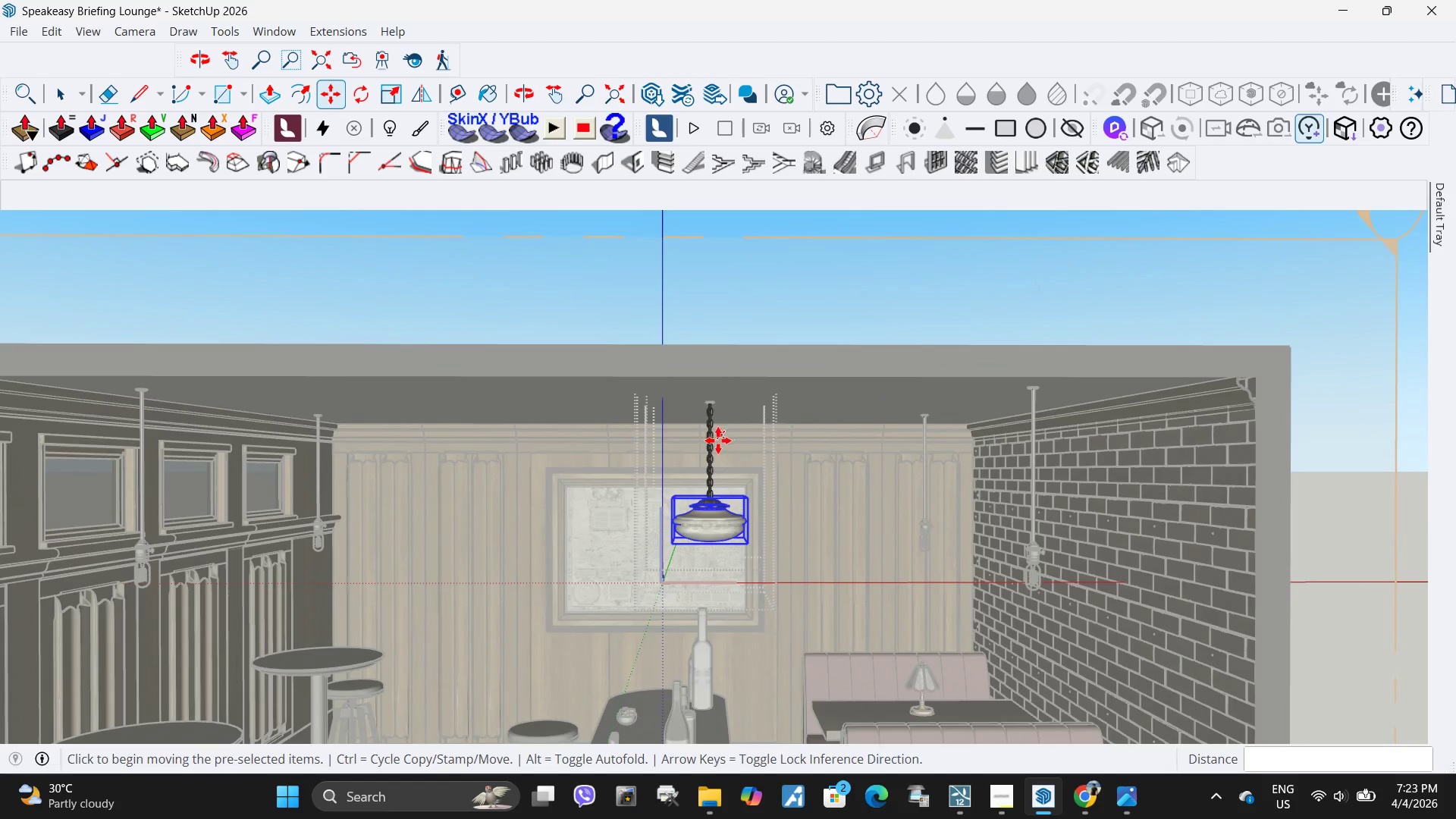 
key(Escape)
 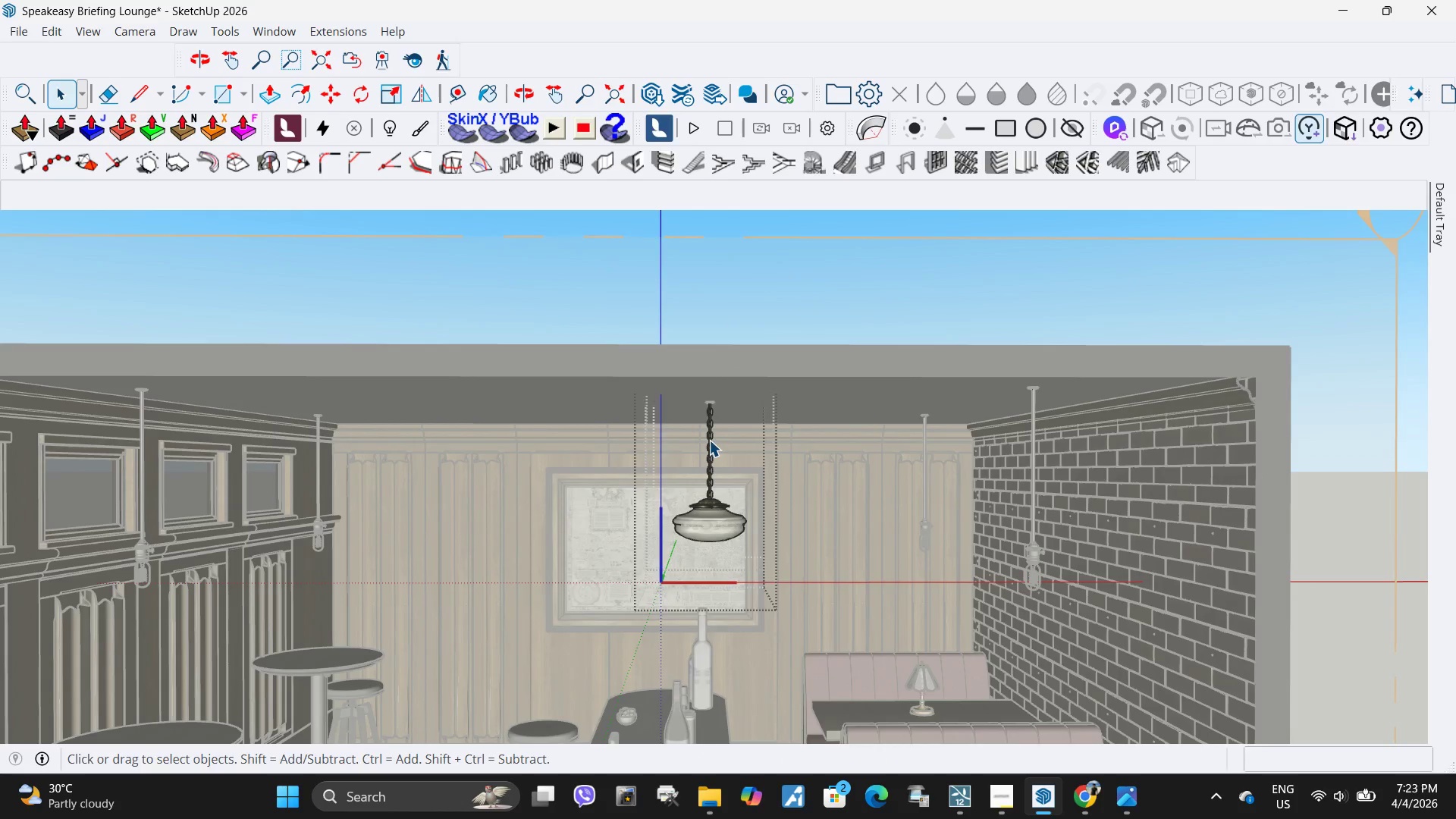 
key(Escape)
 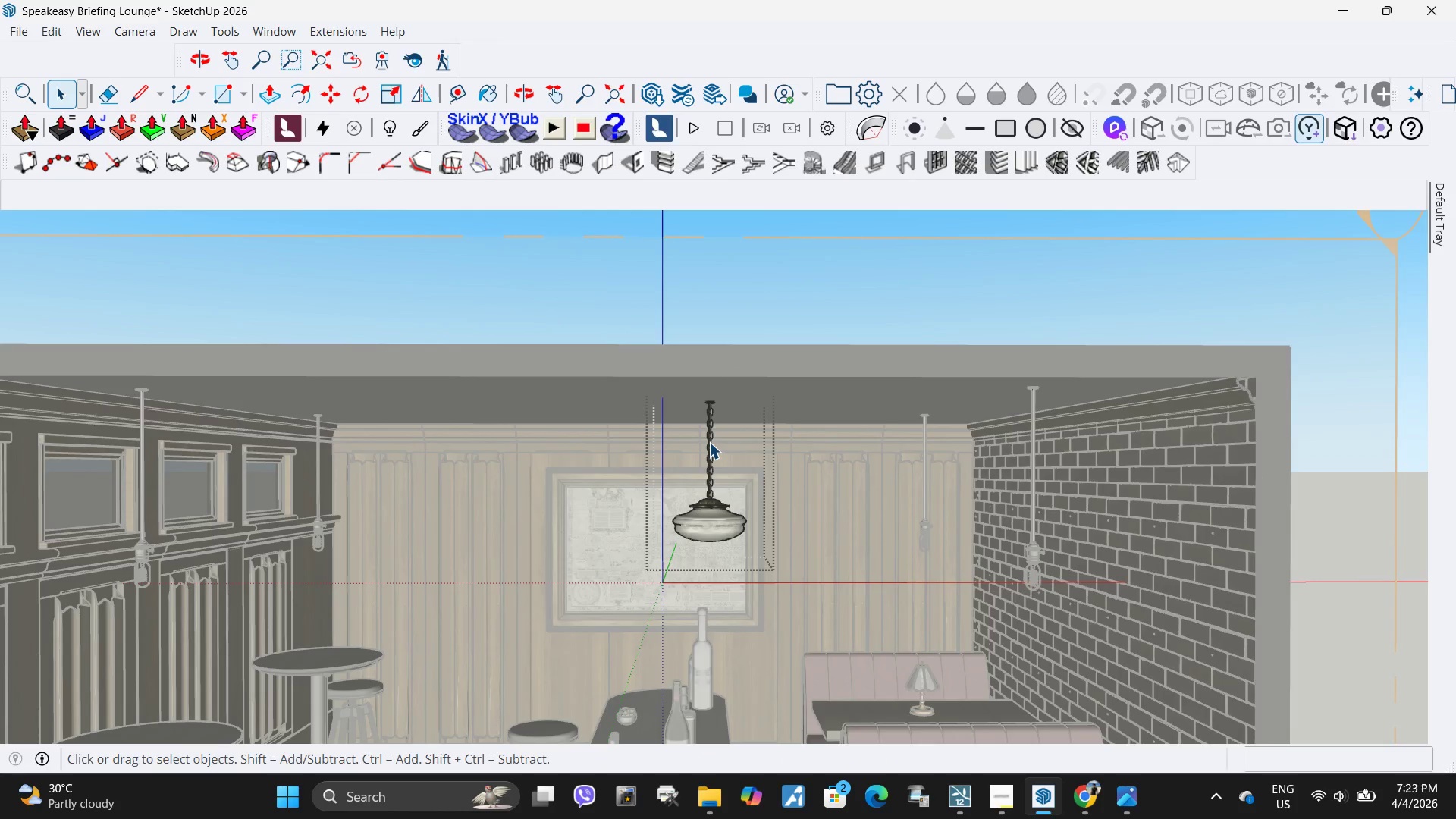 
left_click([709, 442])
 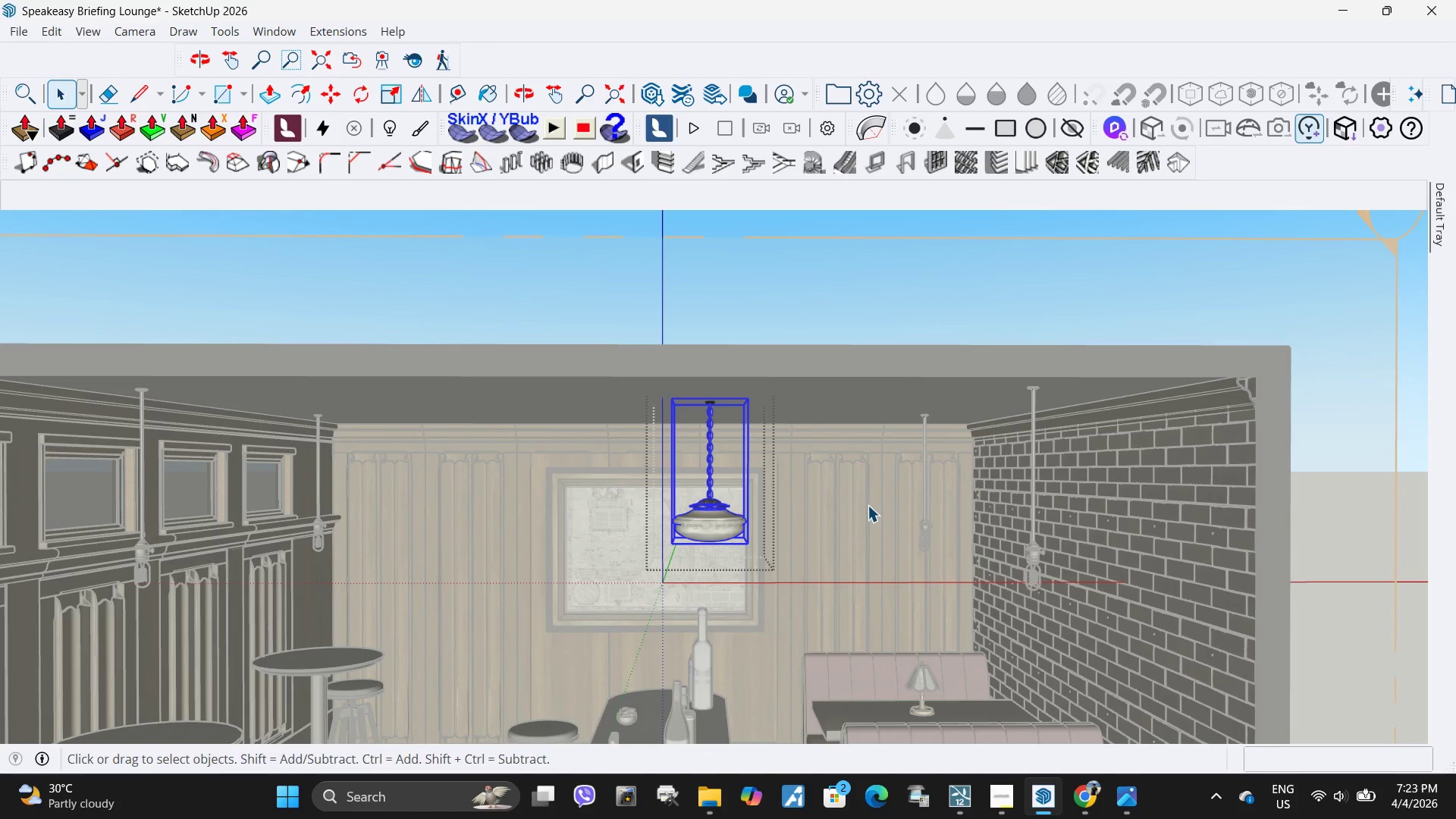 
key(M)
 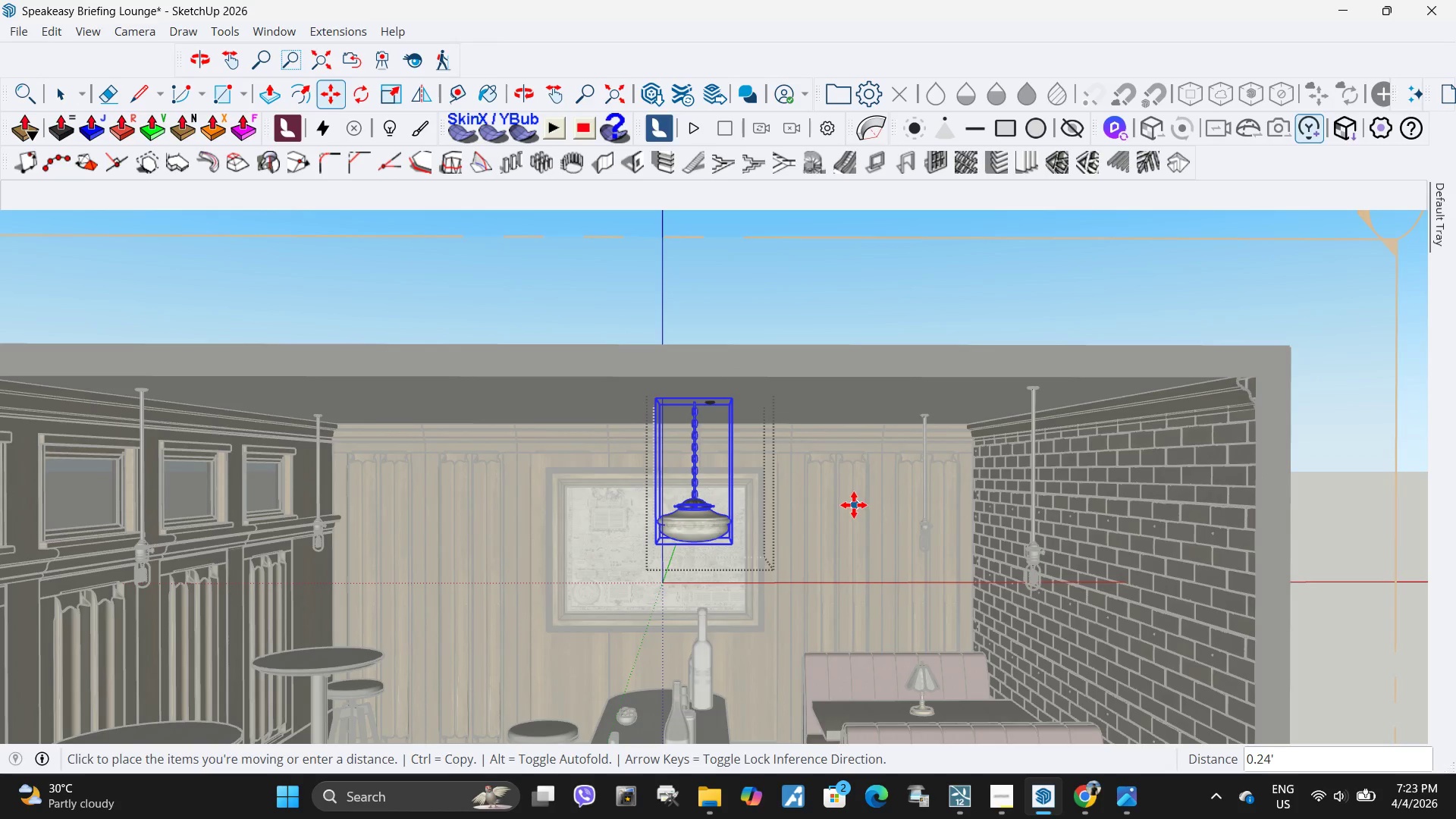 
key(Escape)
 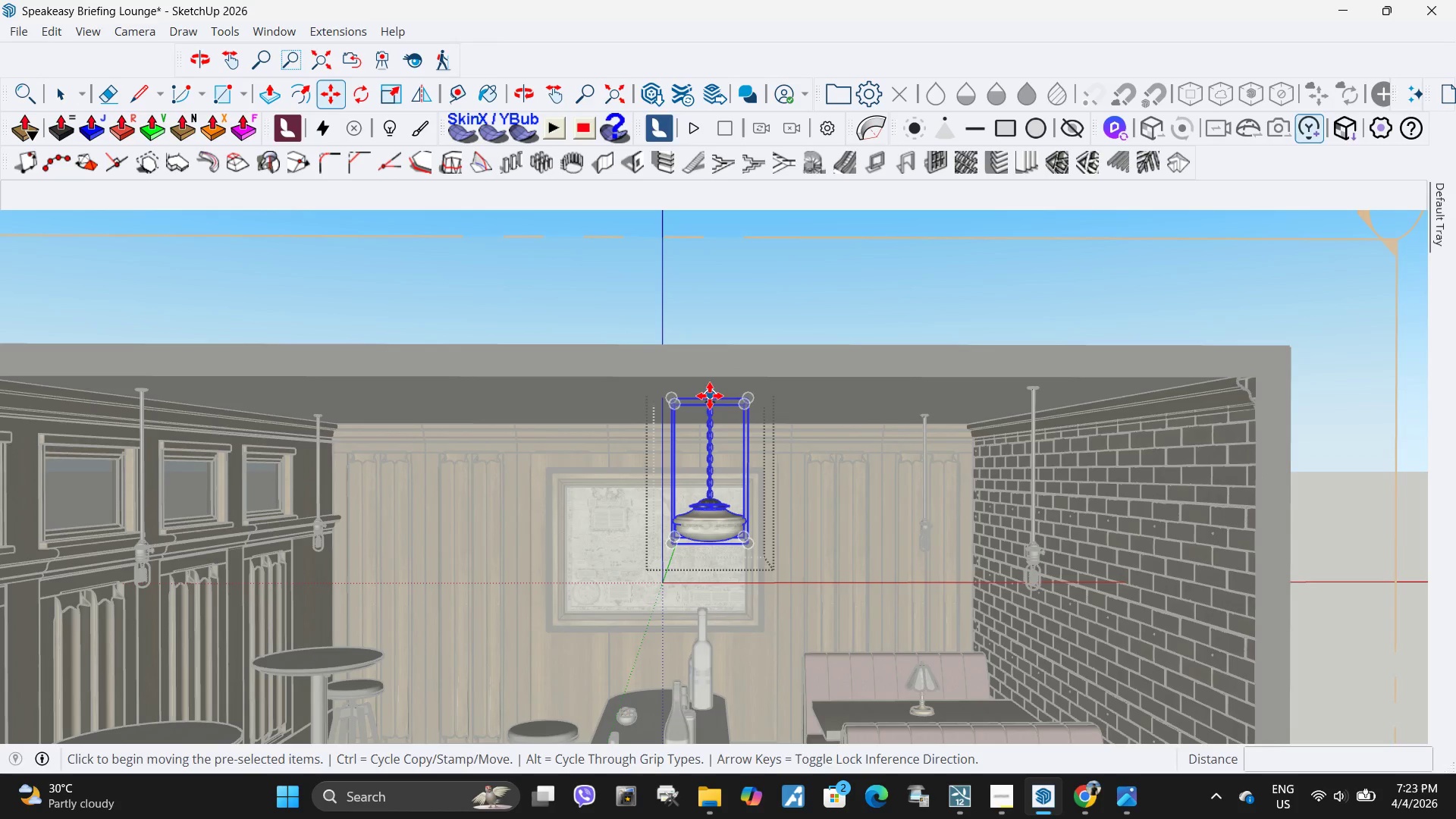 
key(Space)
 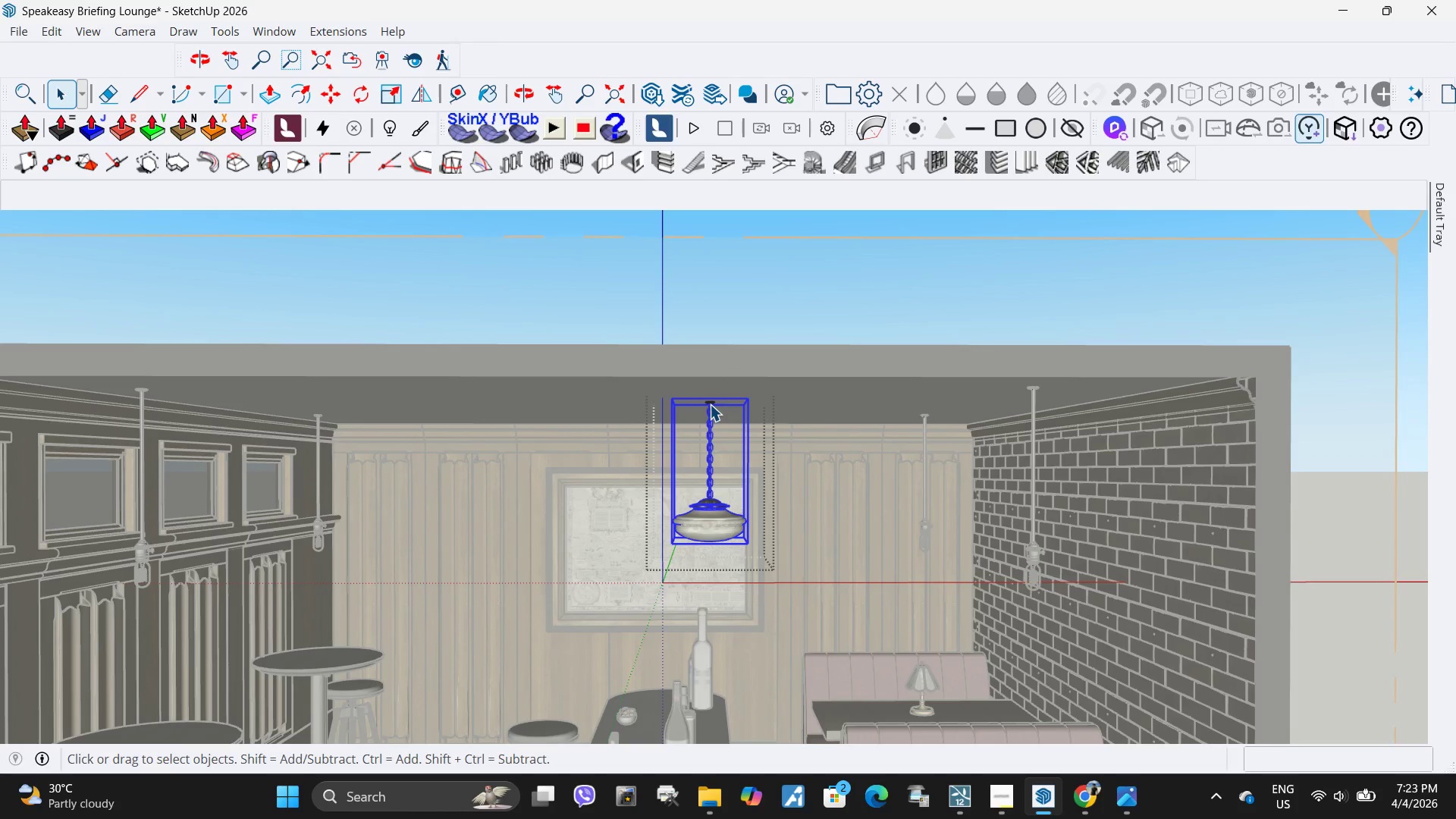 
left_click([710, 404])
 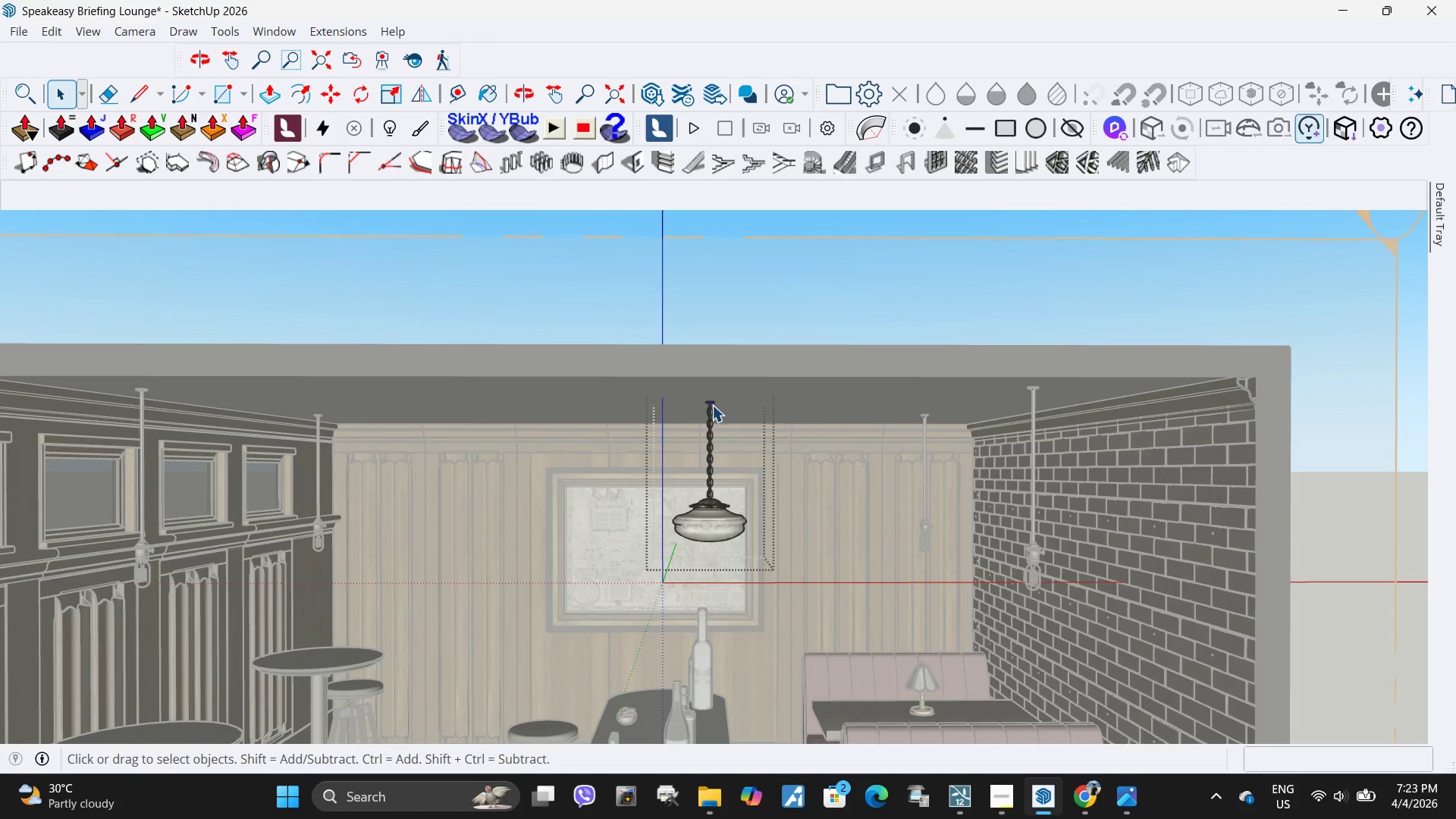 
hold_key(key=ControlLeft, duration=0.59)
left_click([709, 424])
 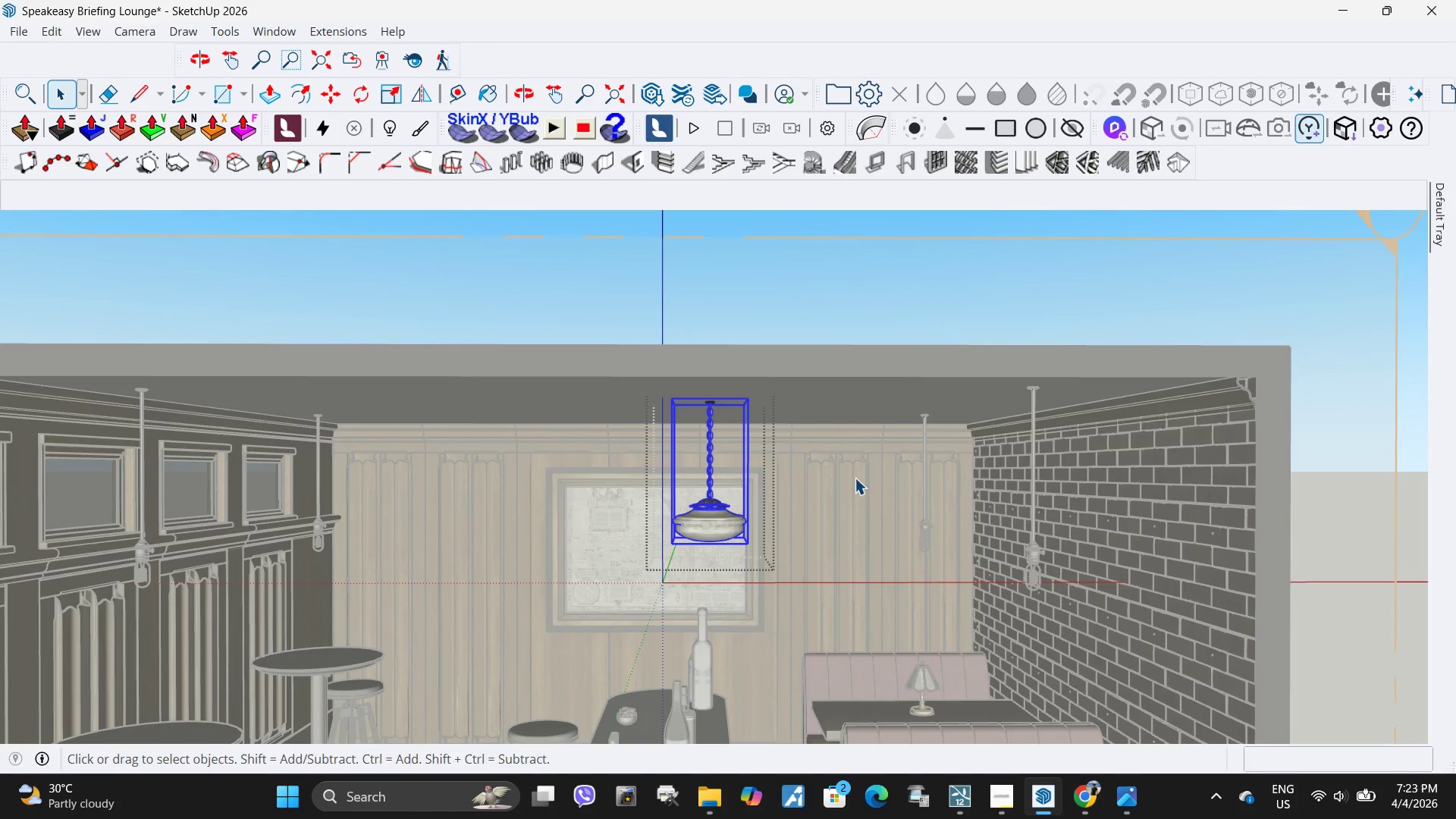 
key(M)
 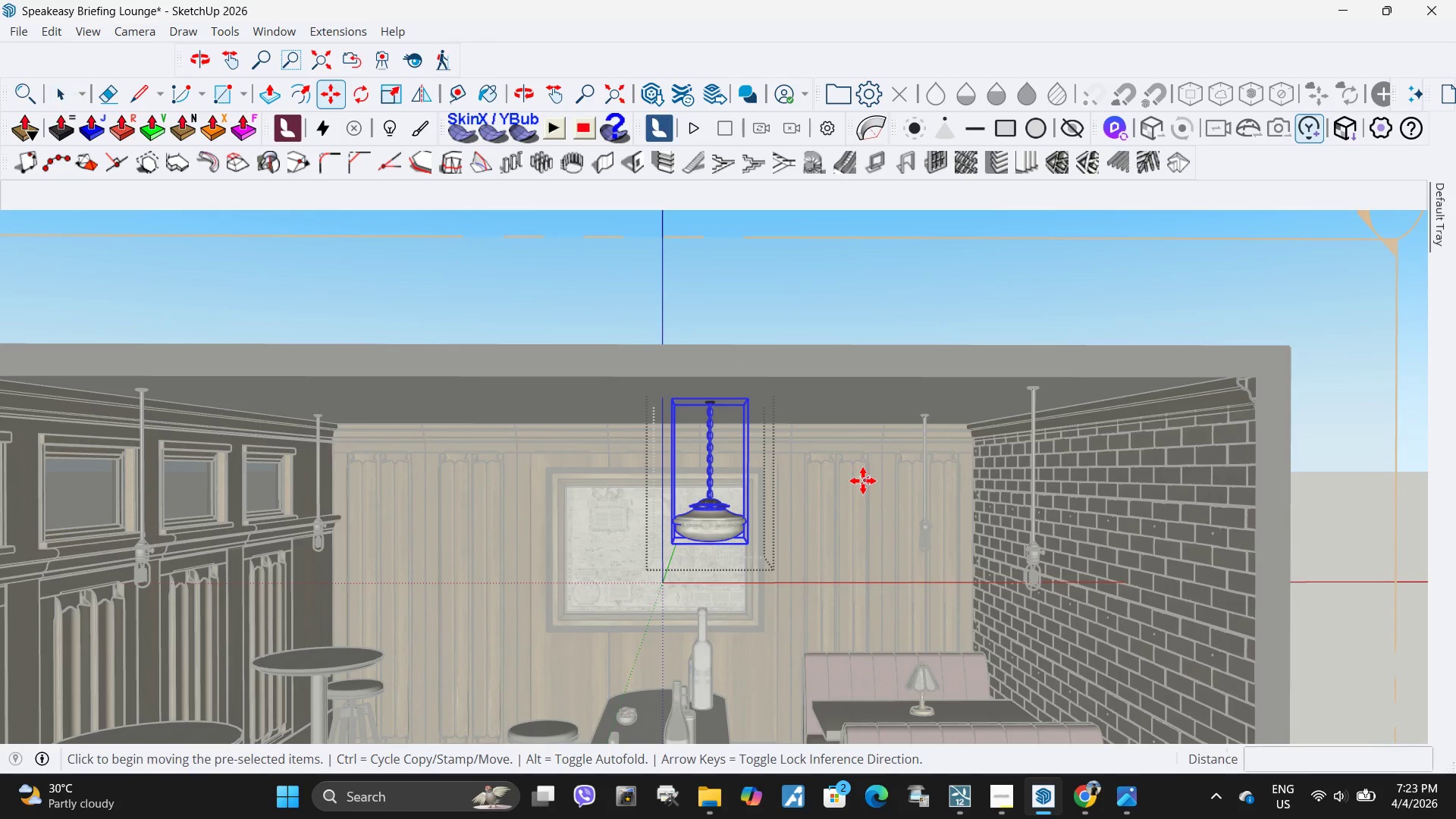 
left_click([863, 481])
 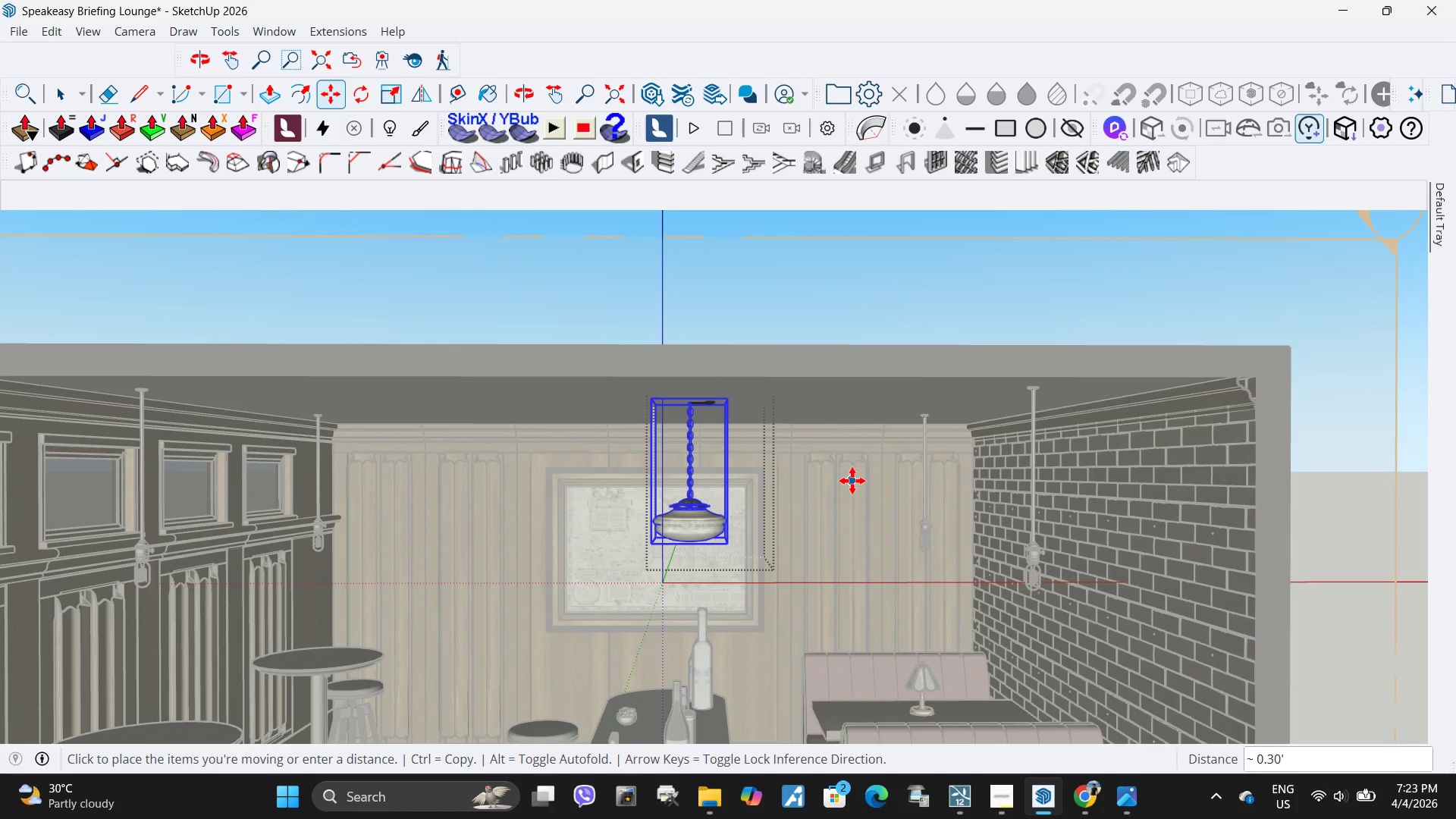 
key(Escape)
 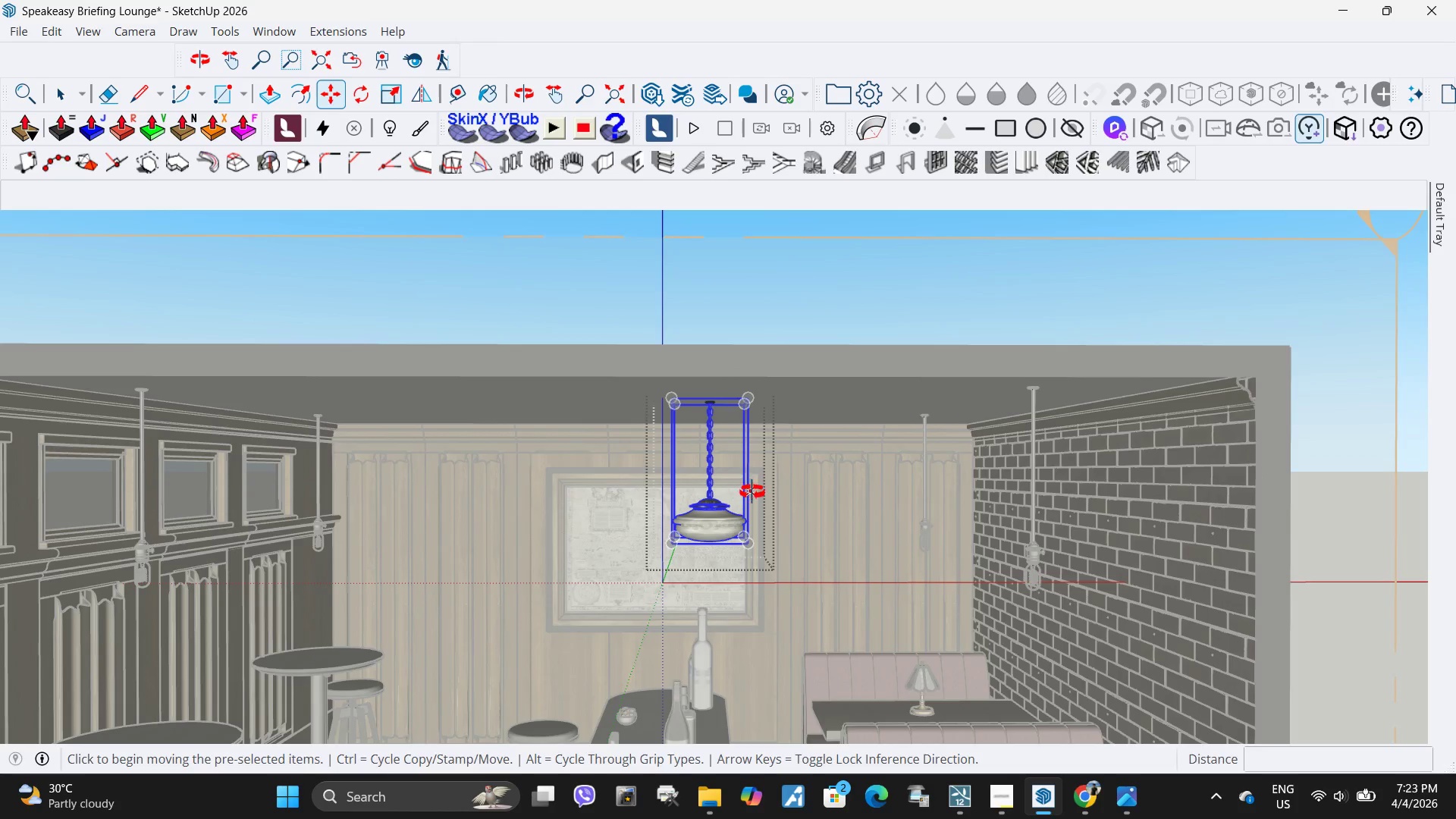 
key(Space)
 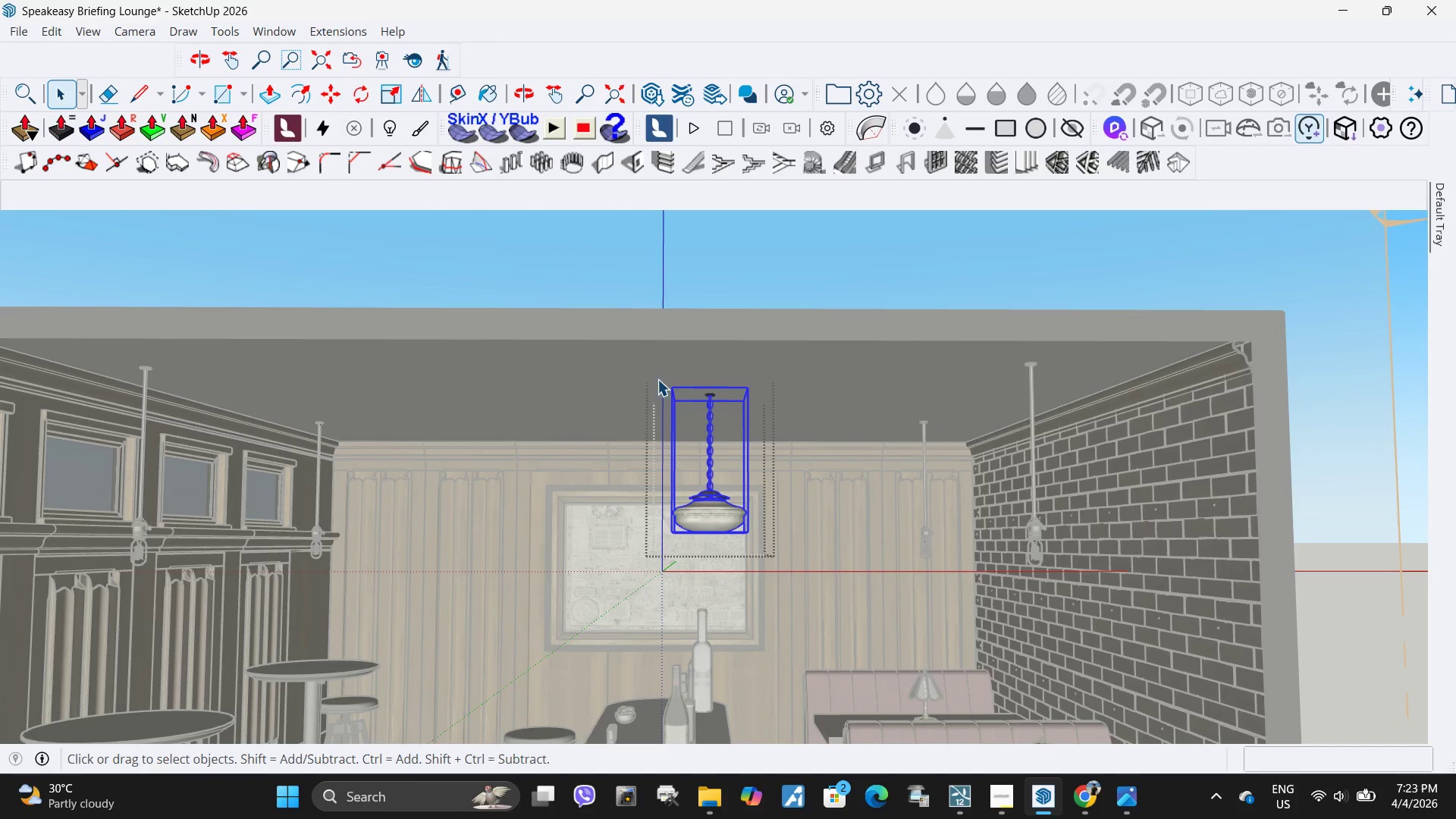 
left_click_drag(start_coordinate=[652, 369], to_coordinate=[792, 539])
 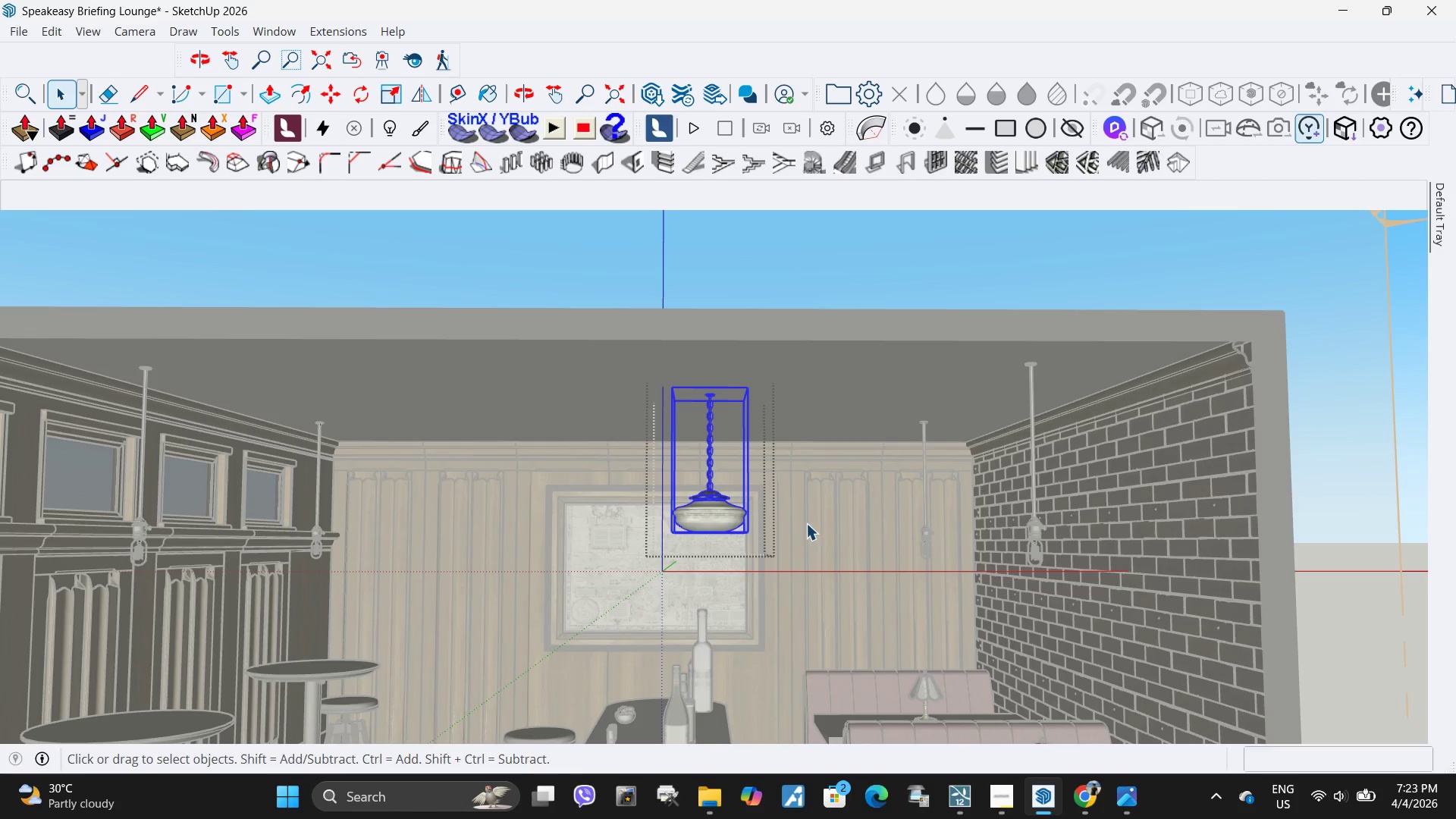 
key(M)
 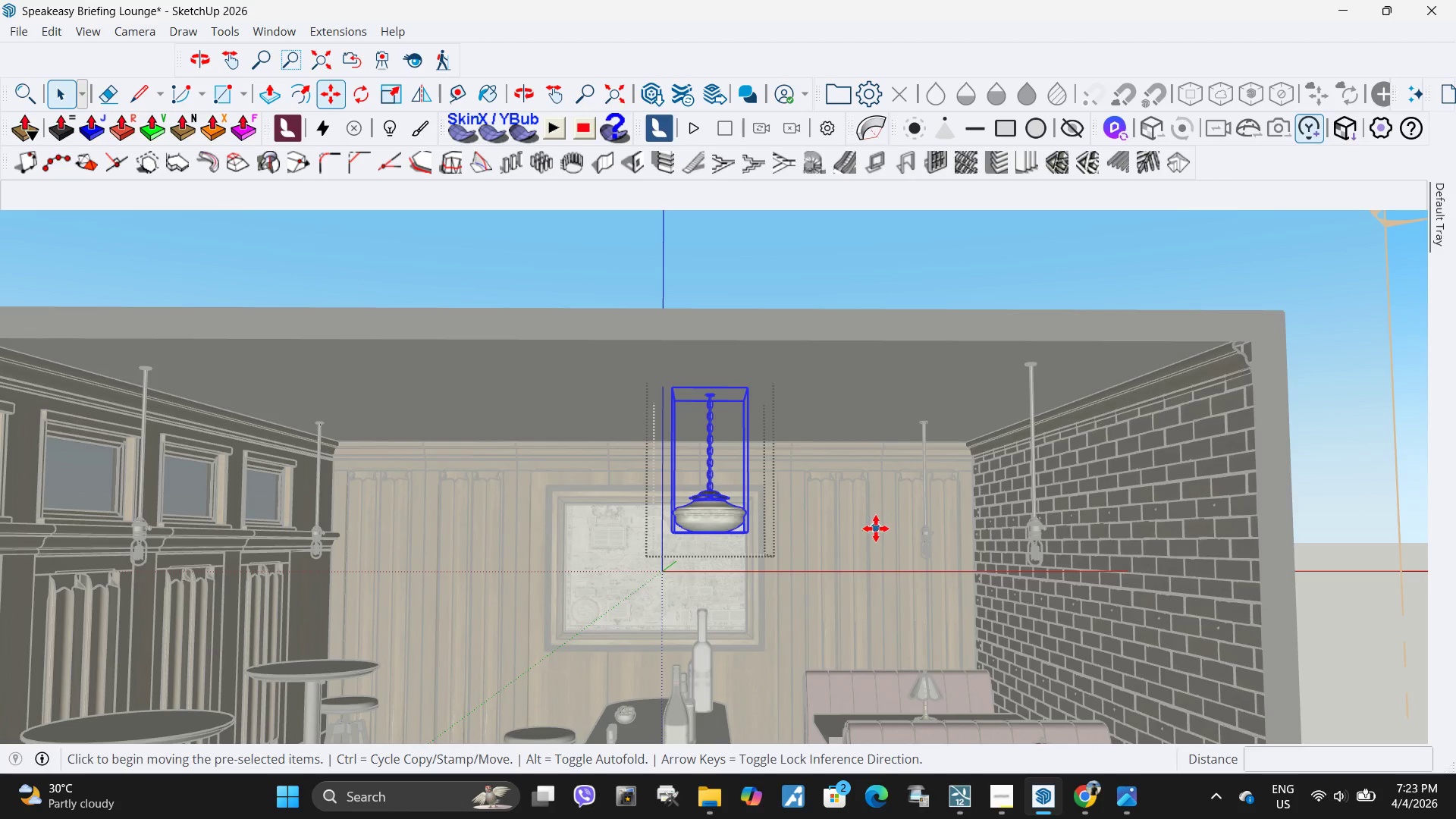 
left_click([876, 529])
 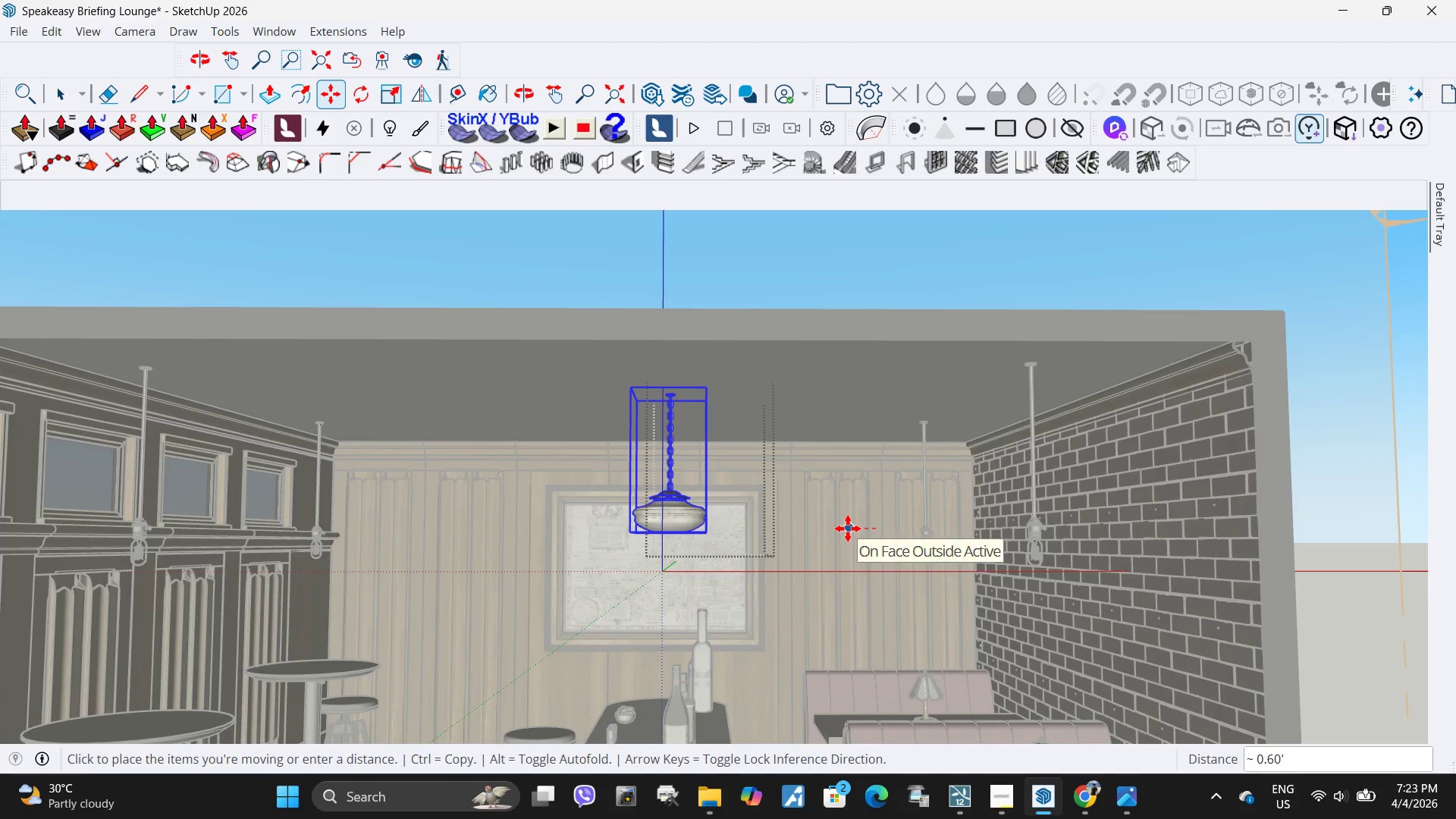 
left_click([848, 529])
 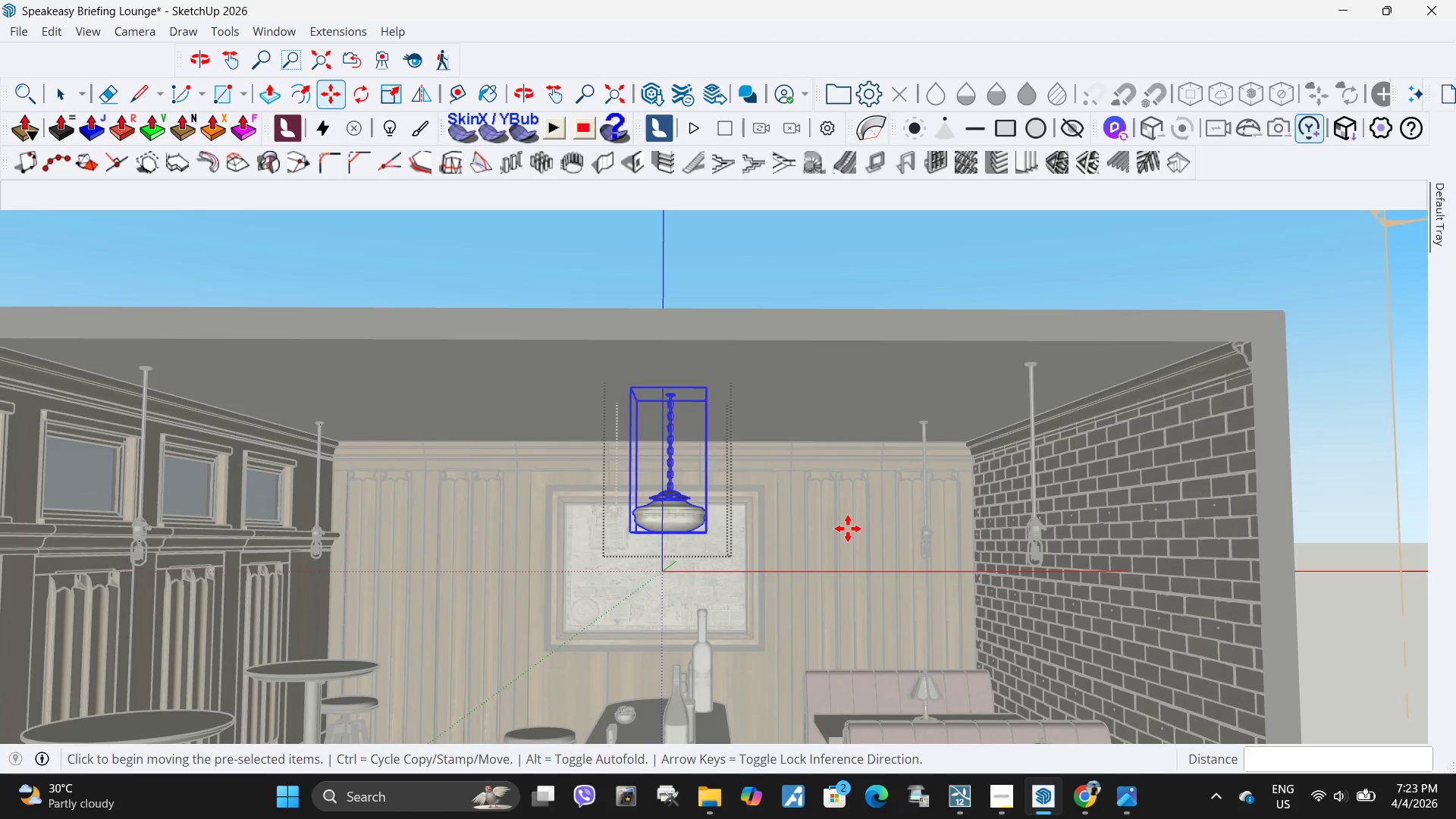 
scroll: coordinate [848, 529], scroll_direction: down, amount: 6.0
 